 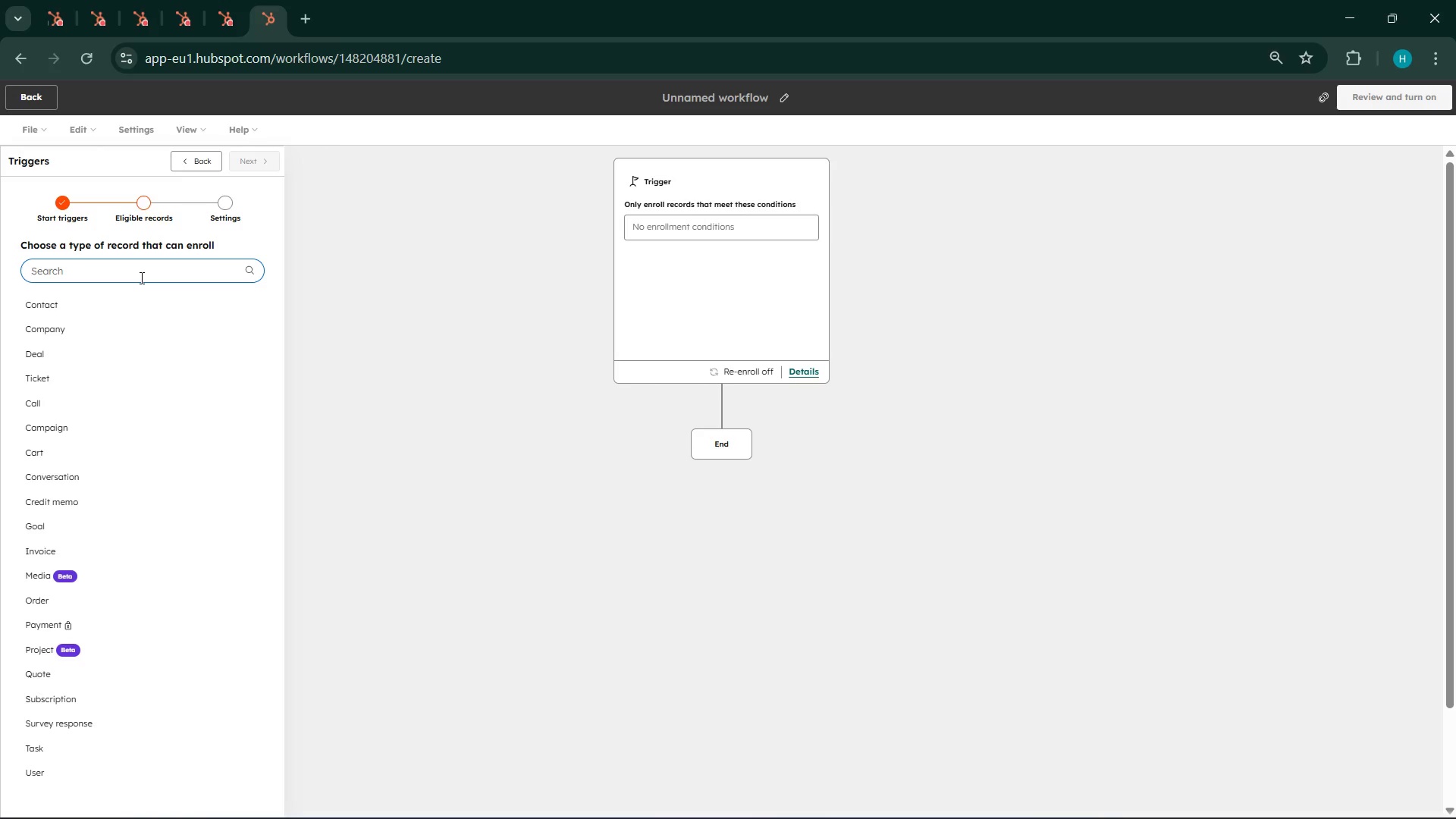 
left_click([53, 307])
 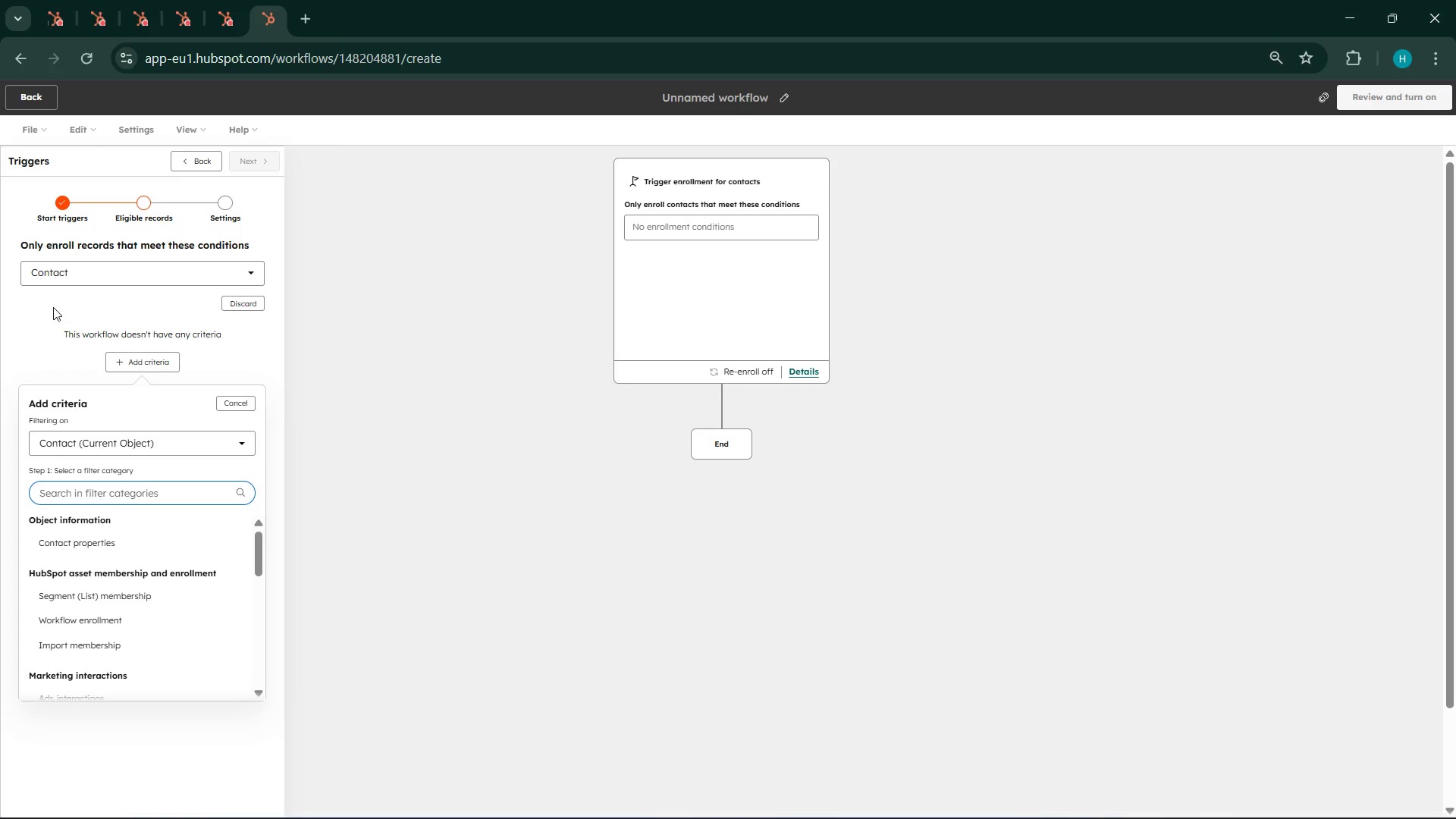 
wait(63.28)
 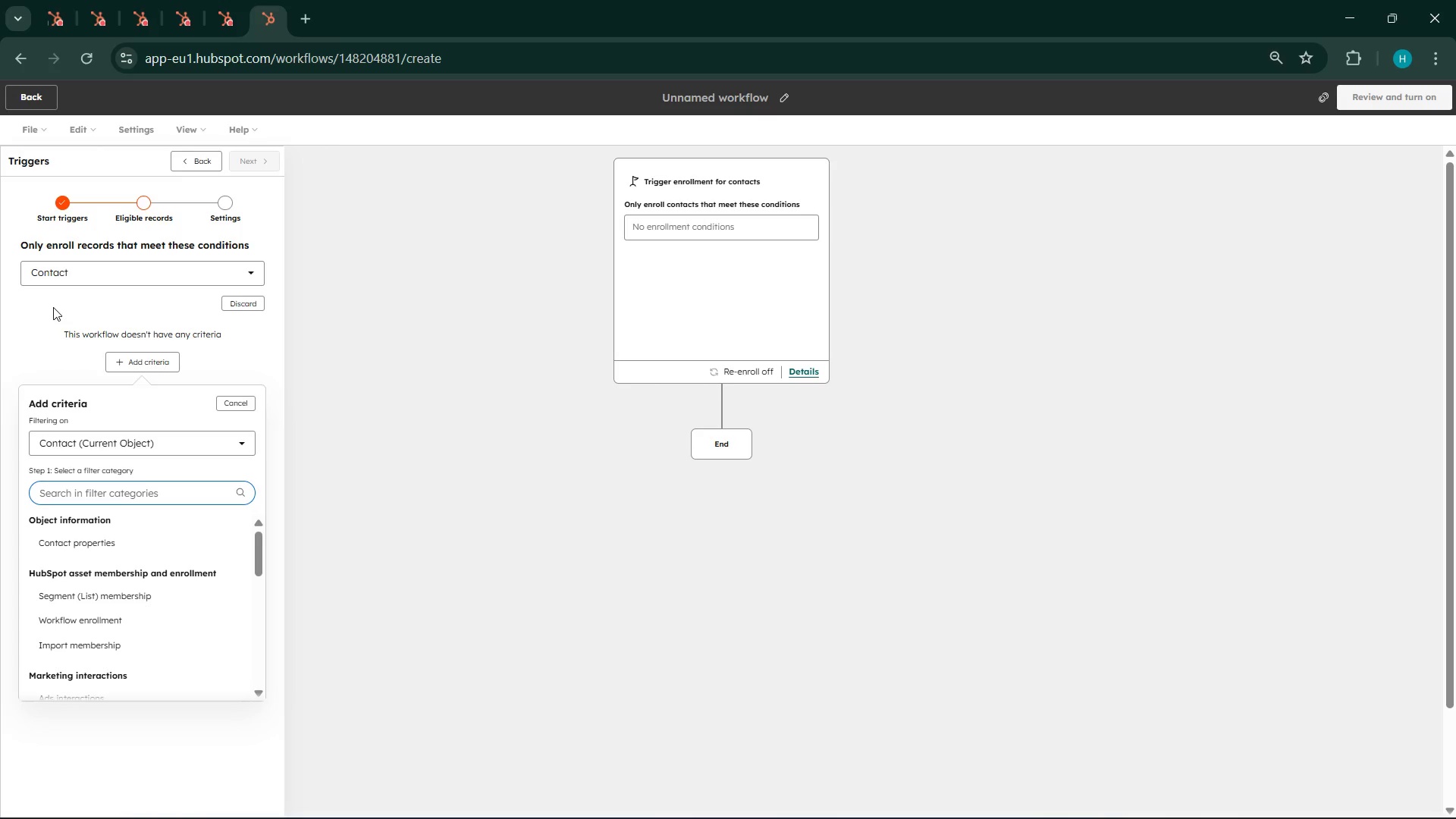 
type(li)
 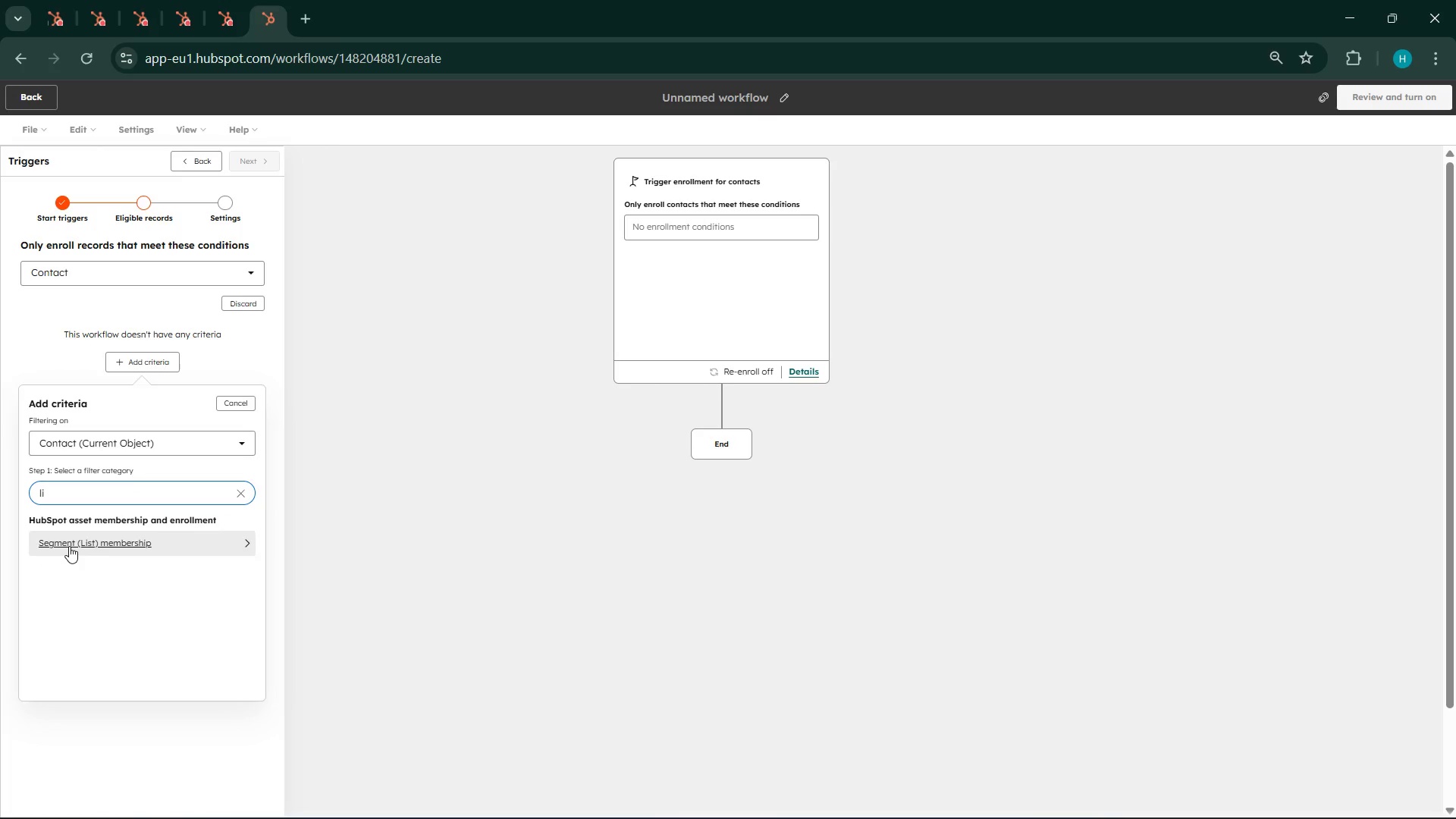 
left_click([69, 546])
 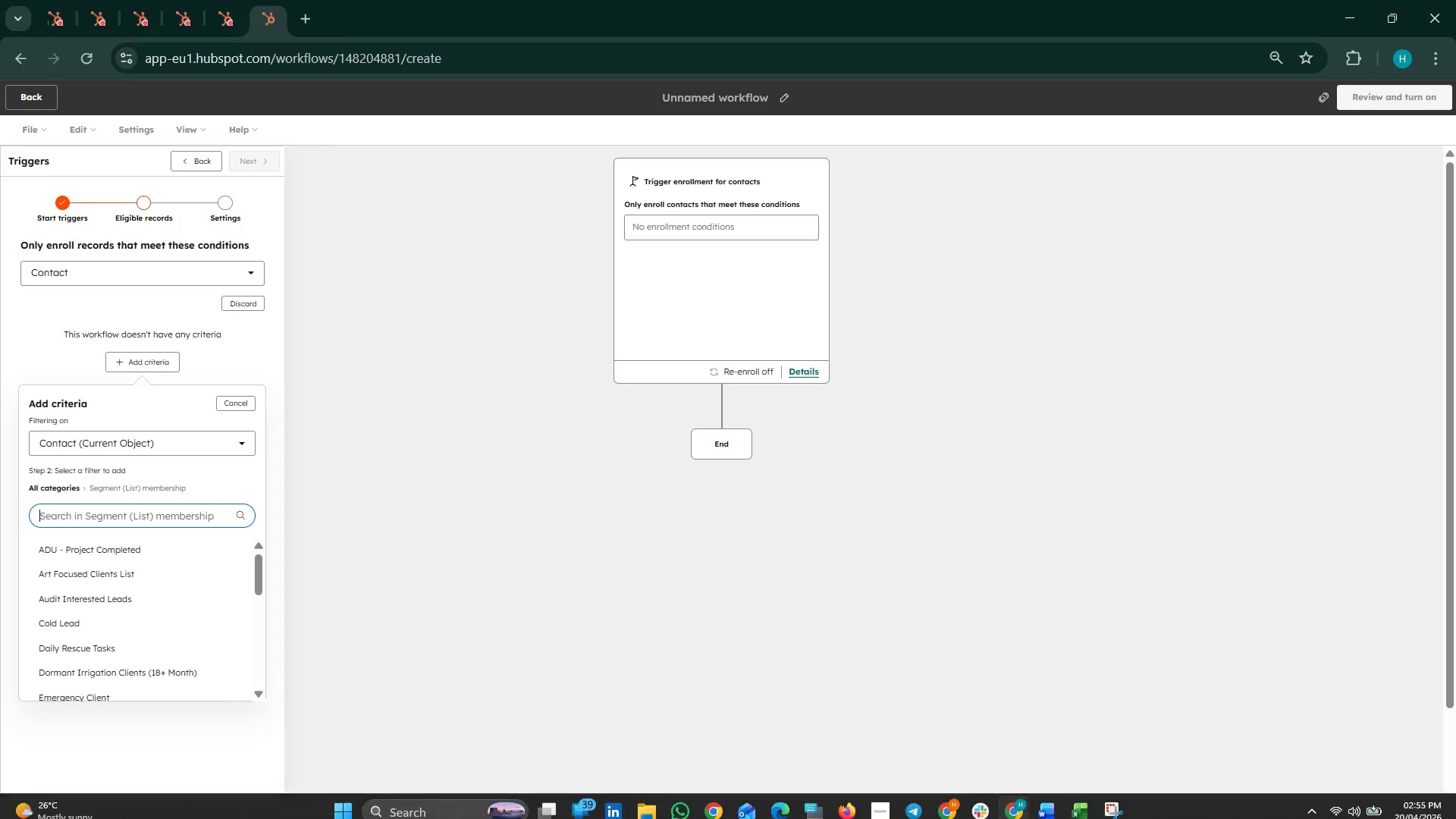 
wait(7.86)
 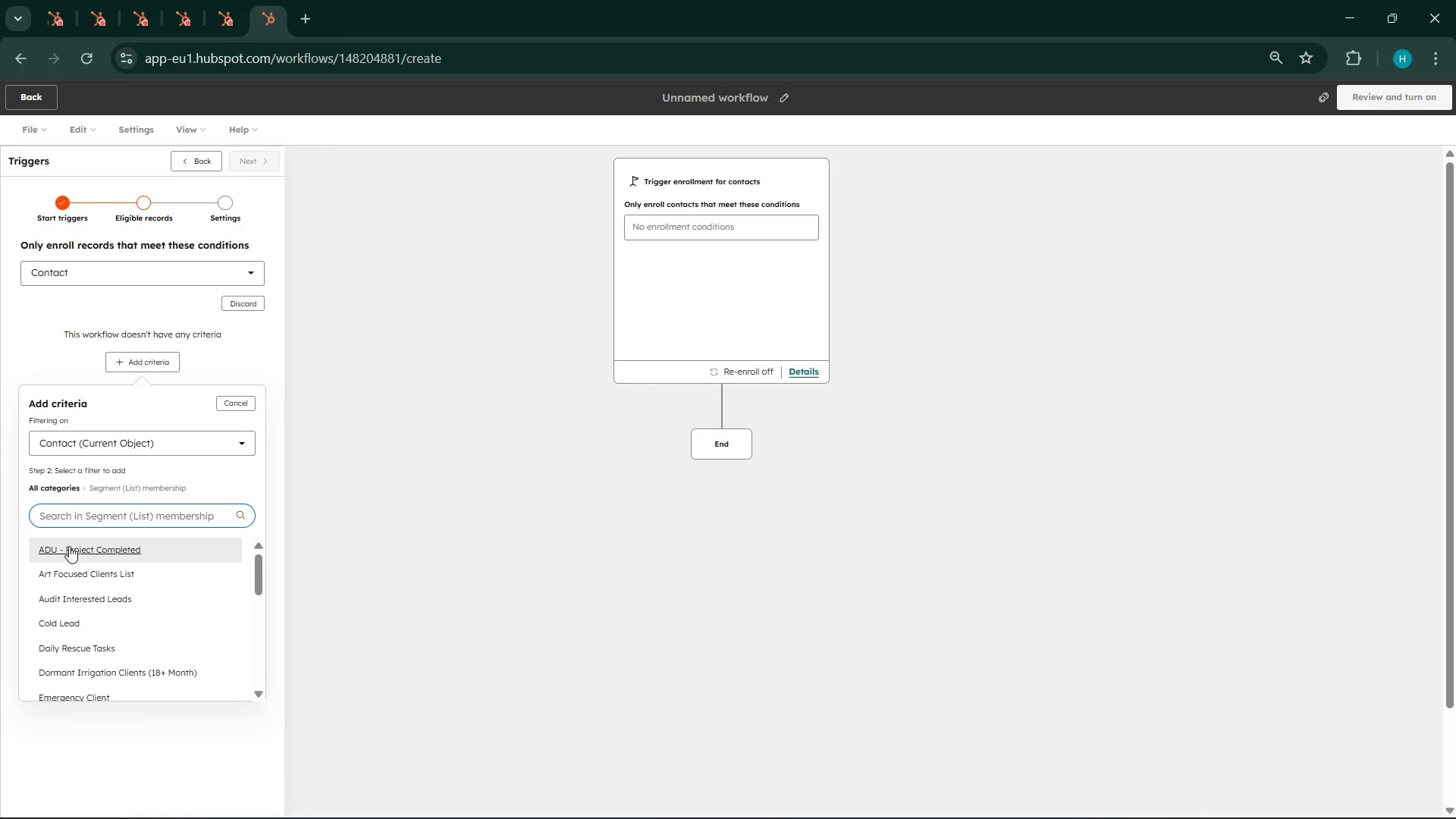 
left_click([1378, 802])
 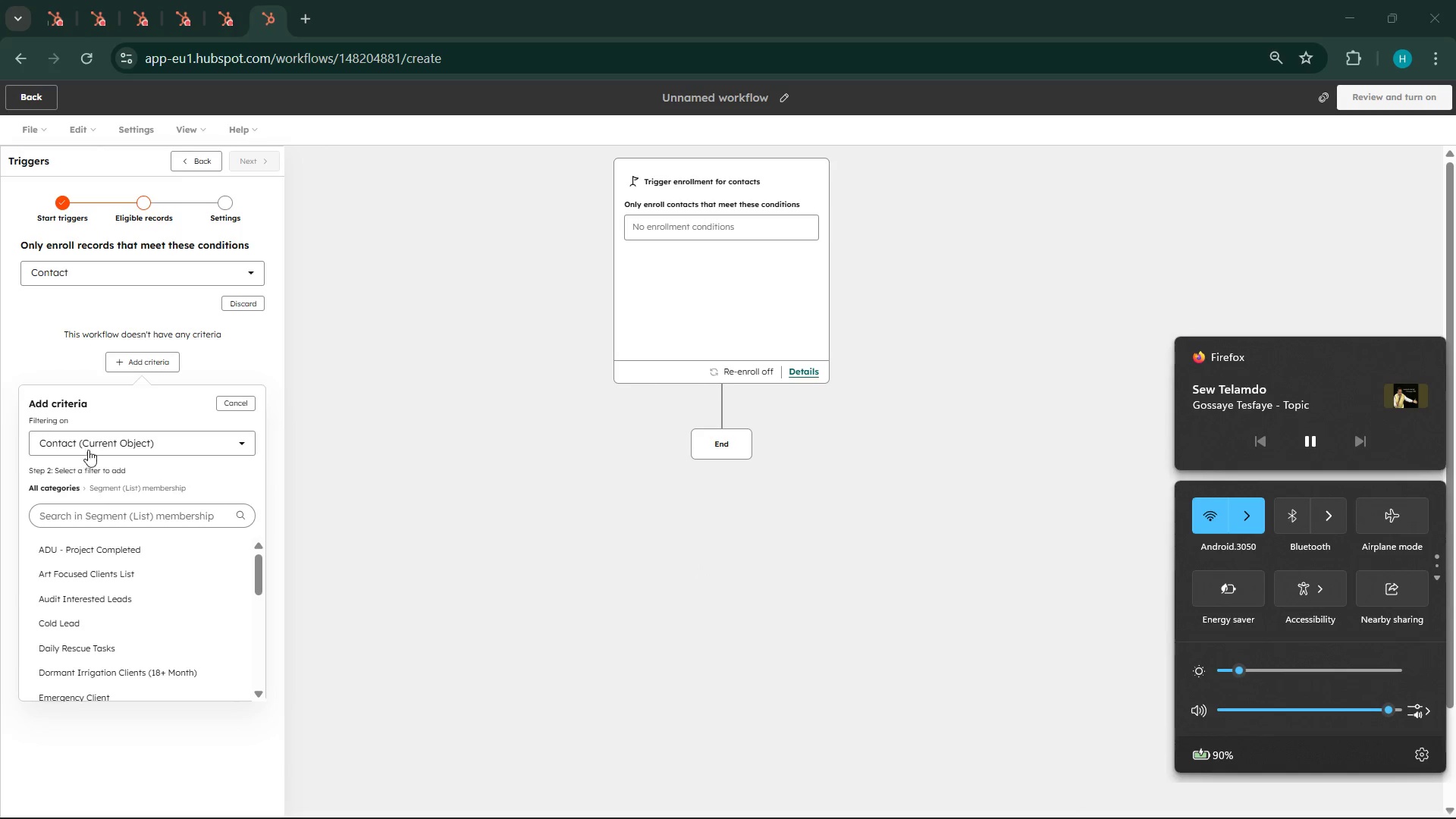 
left_click([90, 513])
 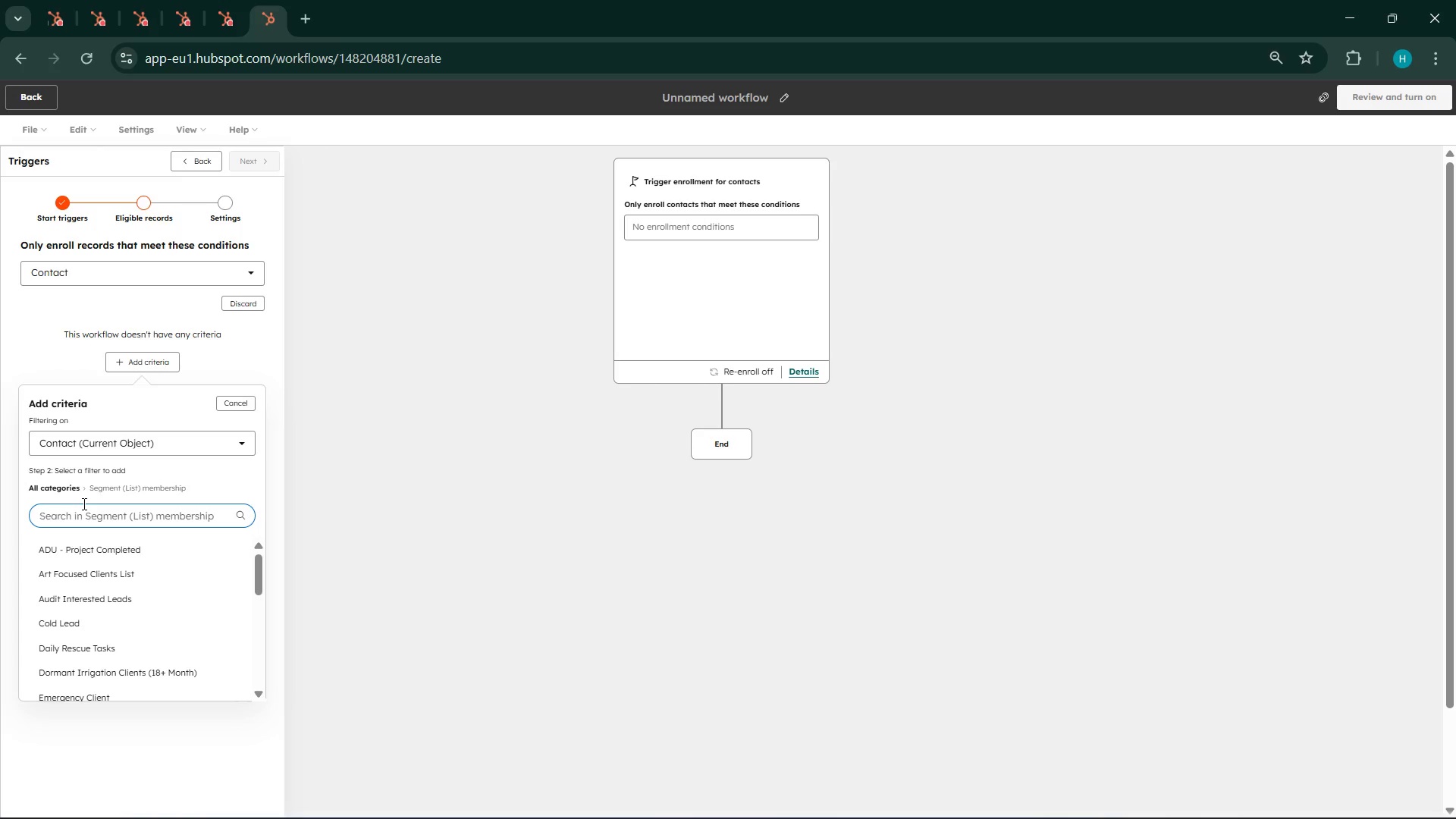 
type(s)
key(Backspace)
type(es)
 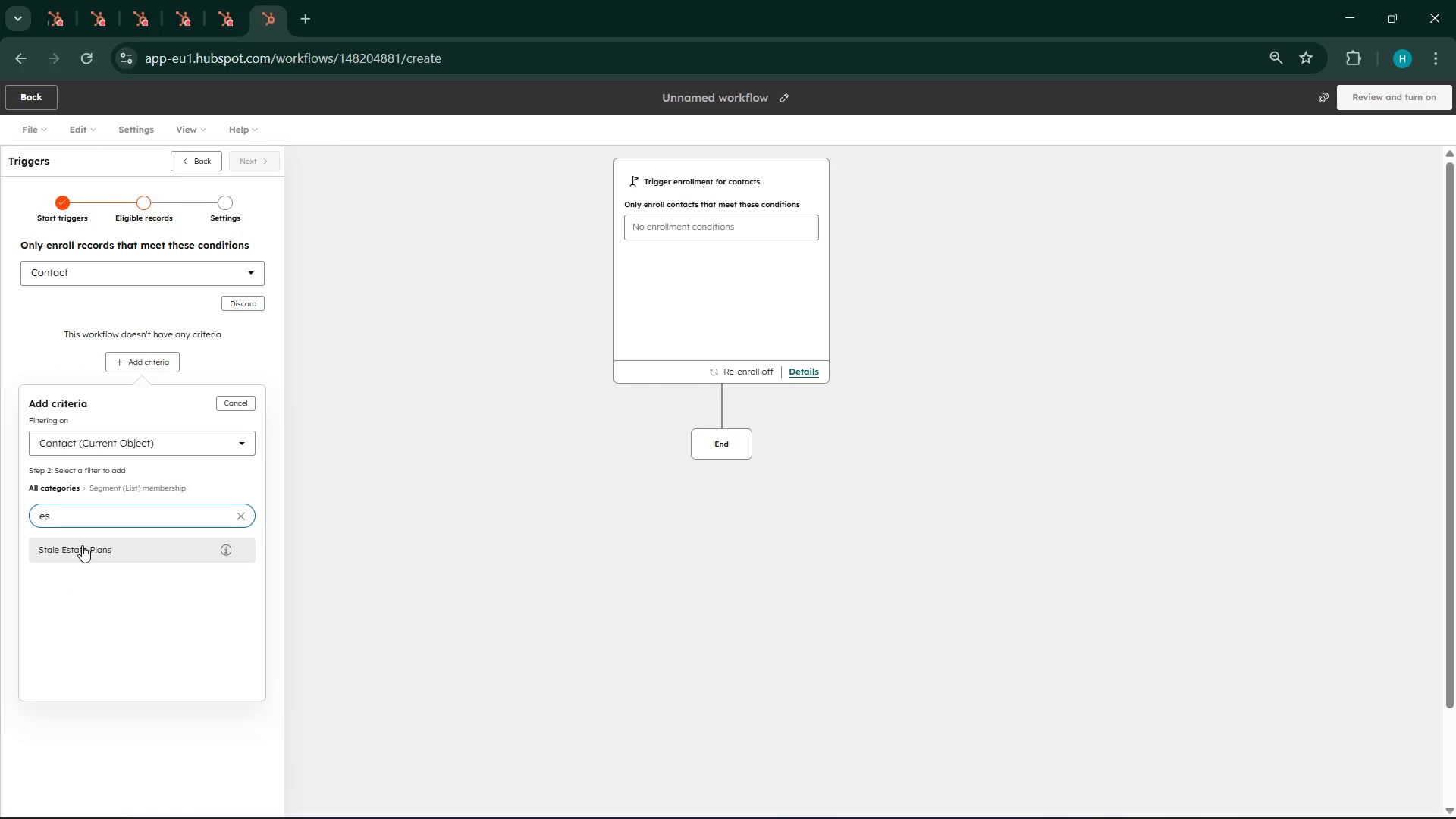 
wait(7.91)
 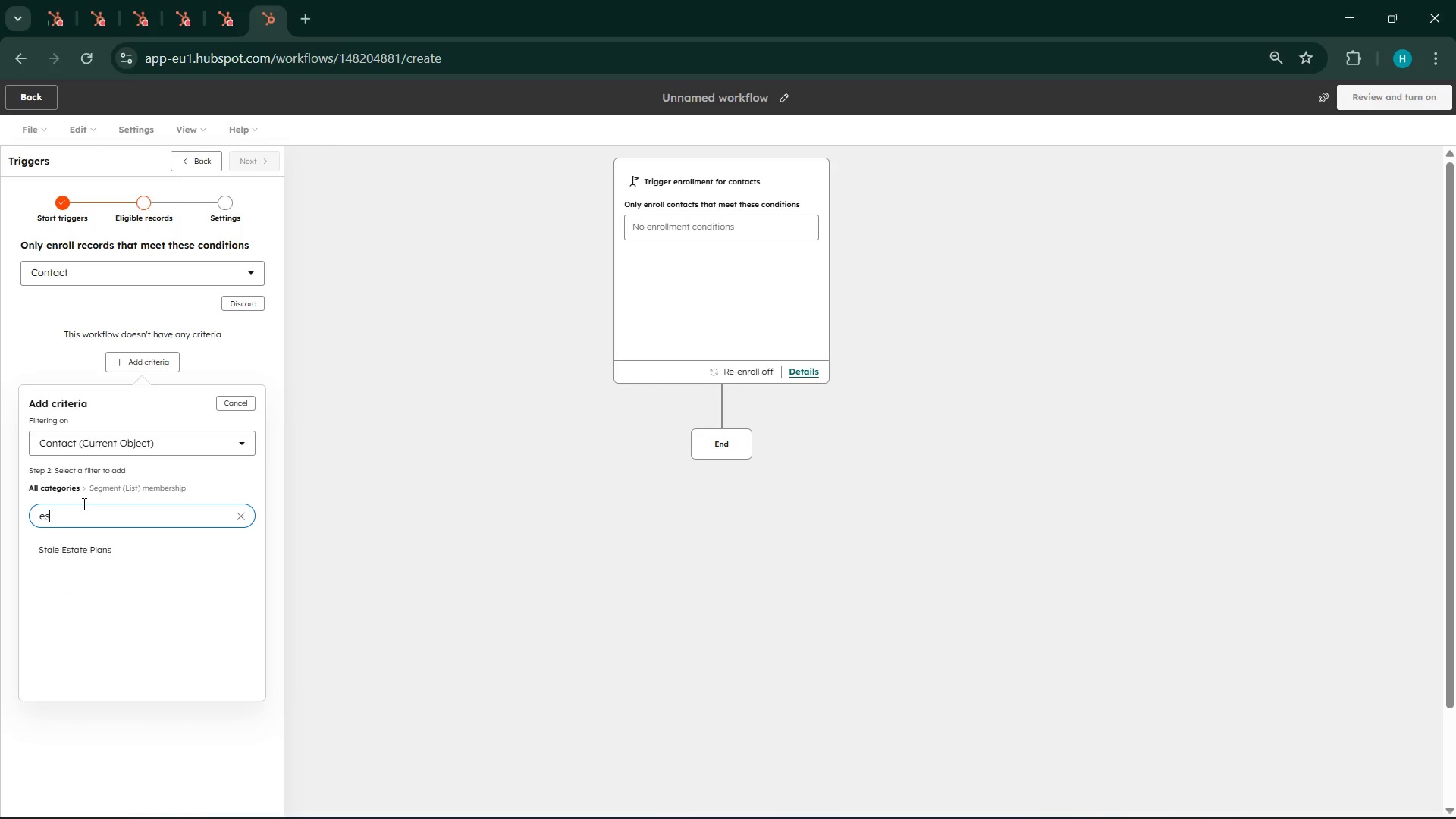 
left_click([93, 550])
 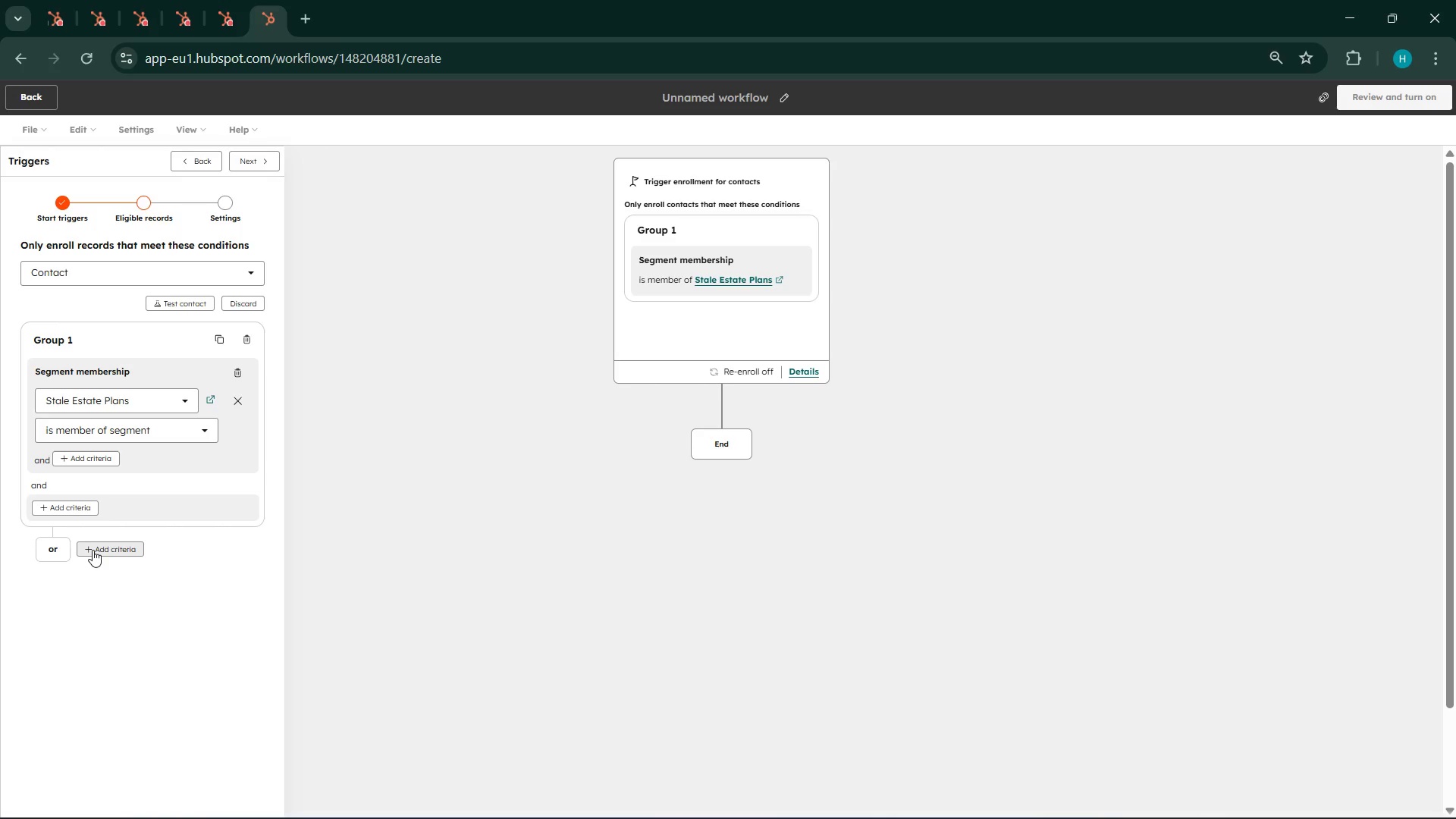 
wait(11.03)
 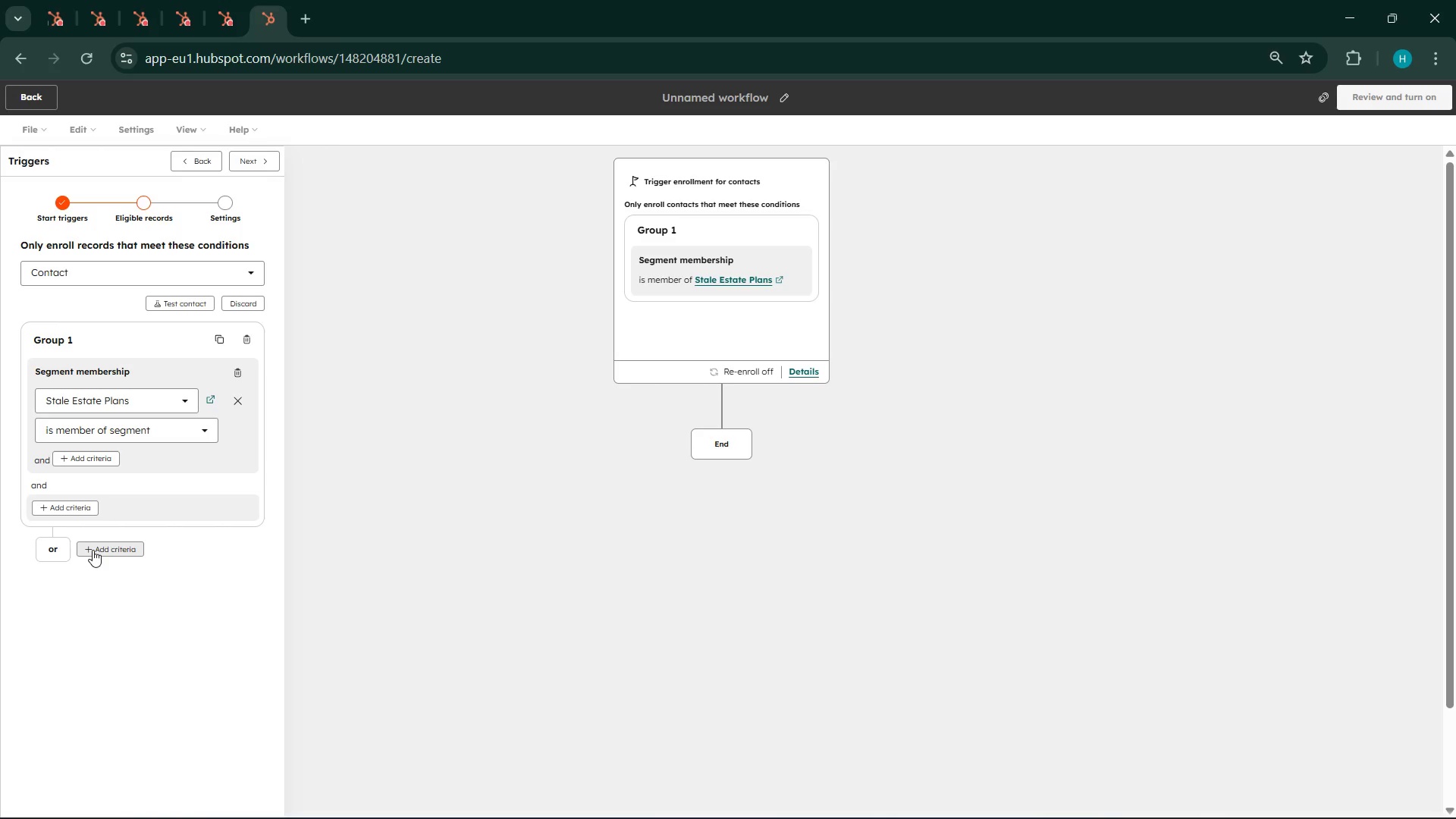 
left_click([1441, 767])
 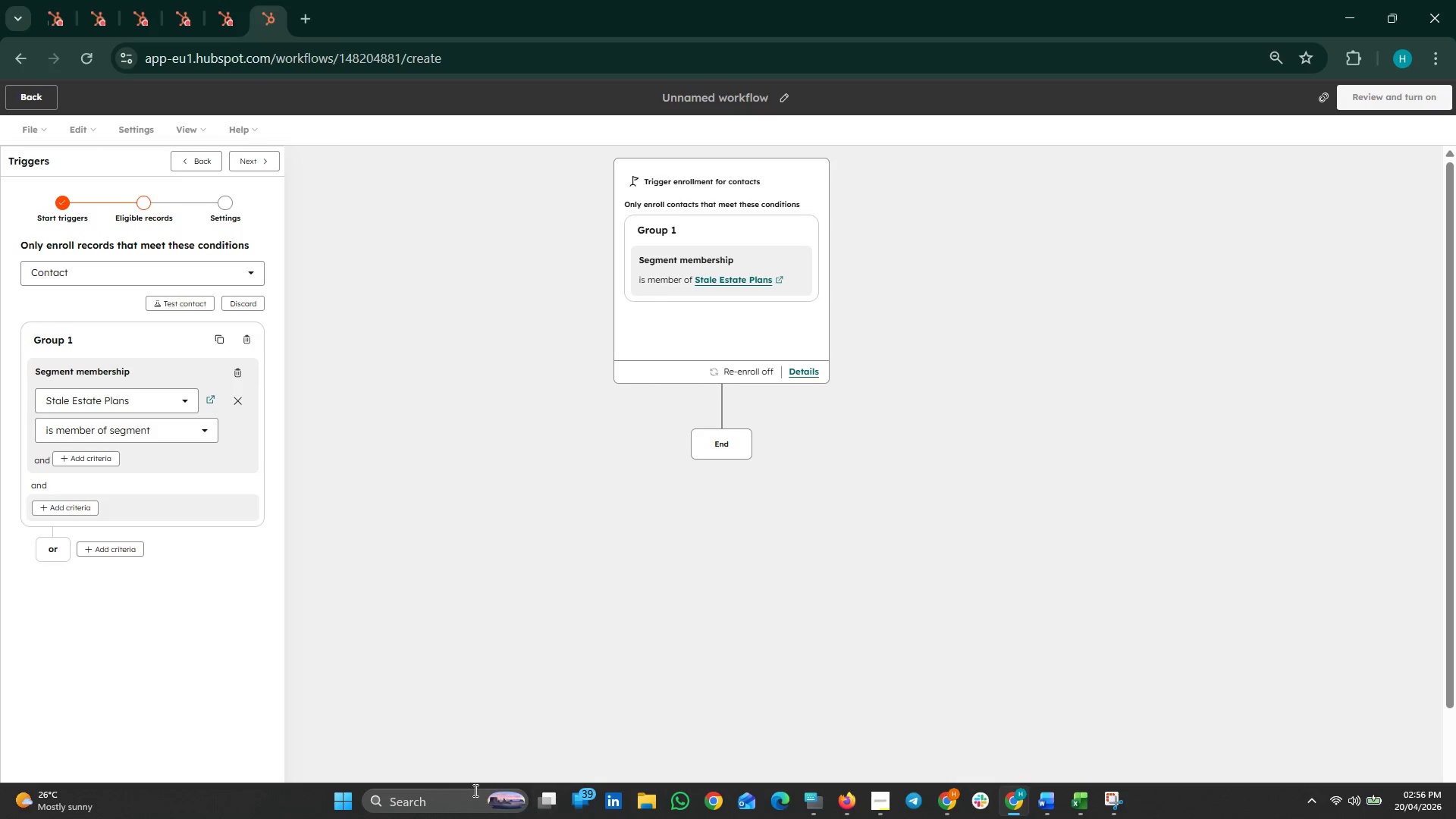 
left_click([345, 809])
 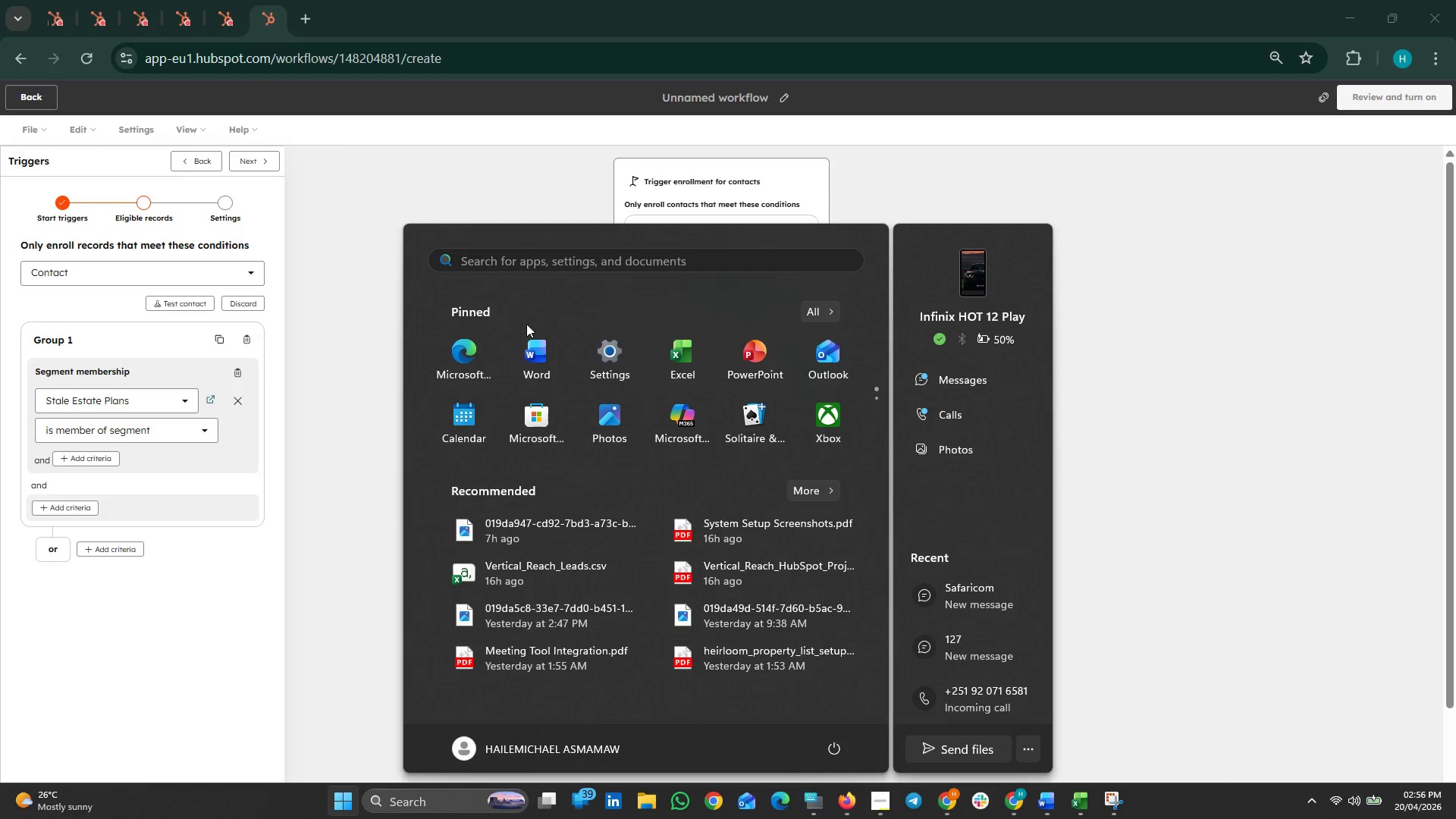 
left_click([529, 362])
 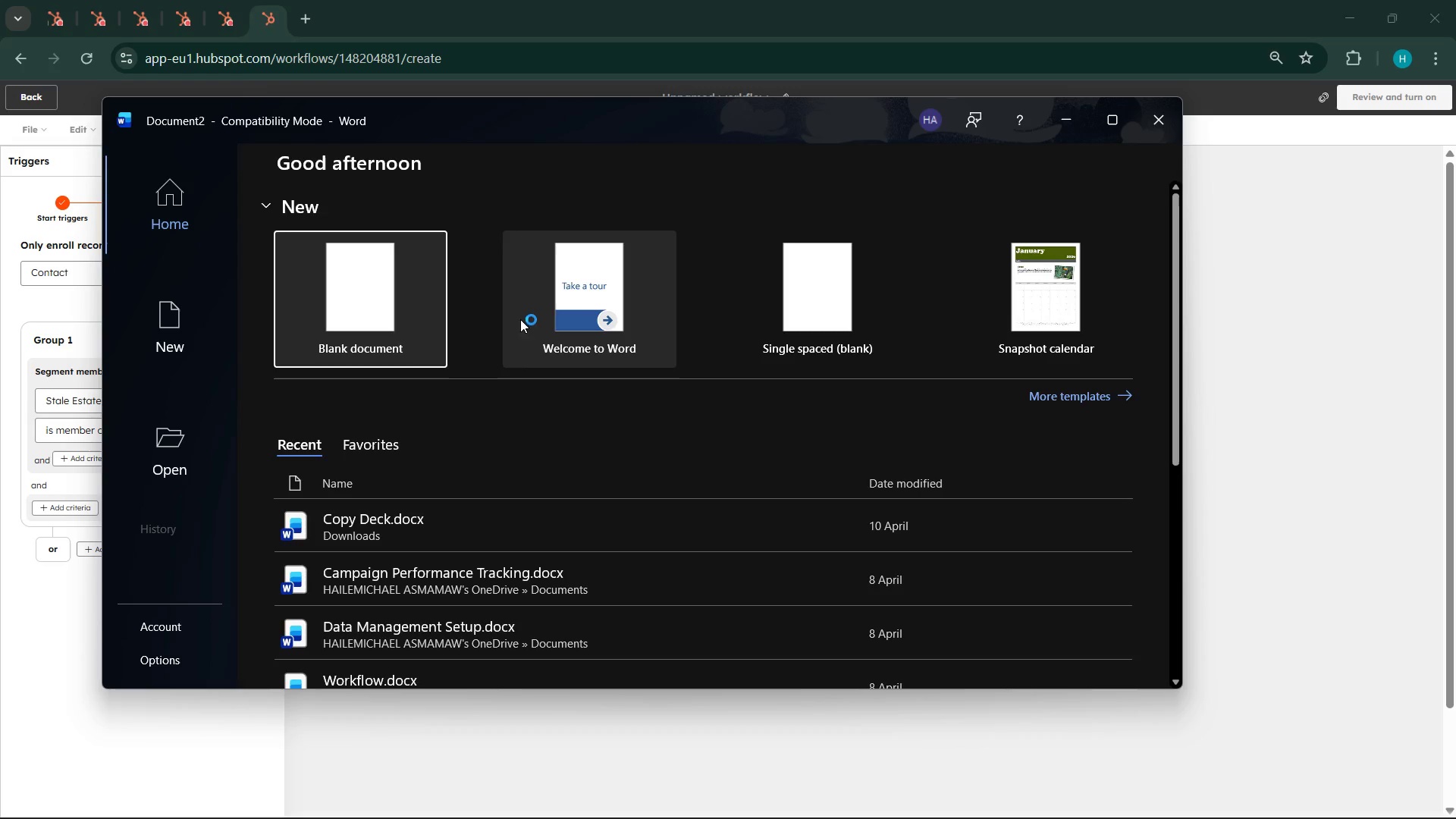 
left_click([393, 295])
 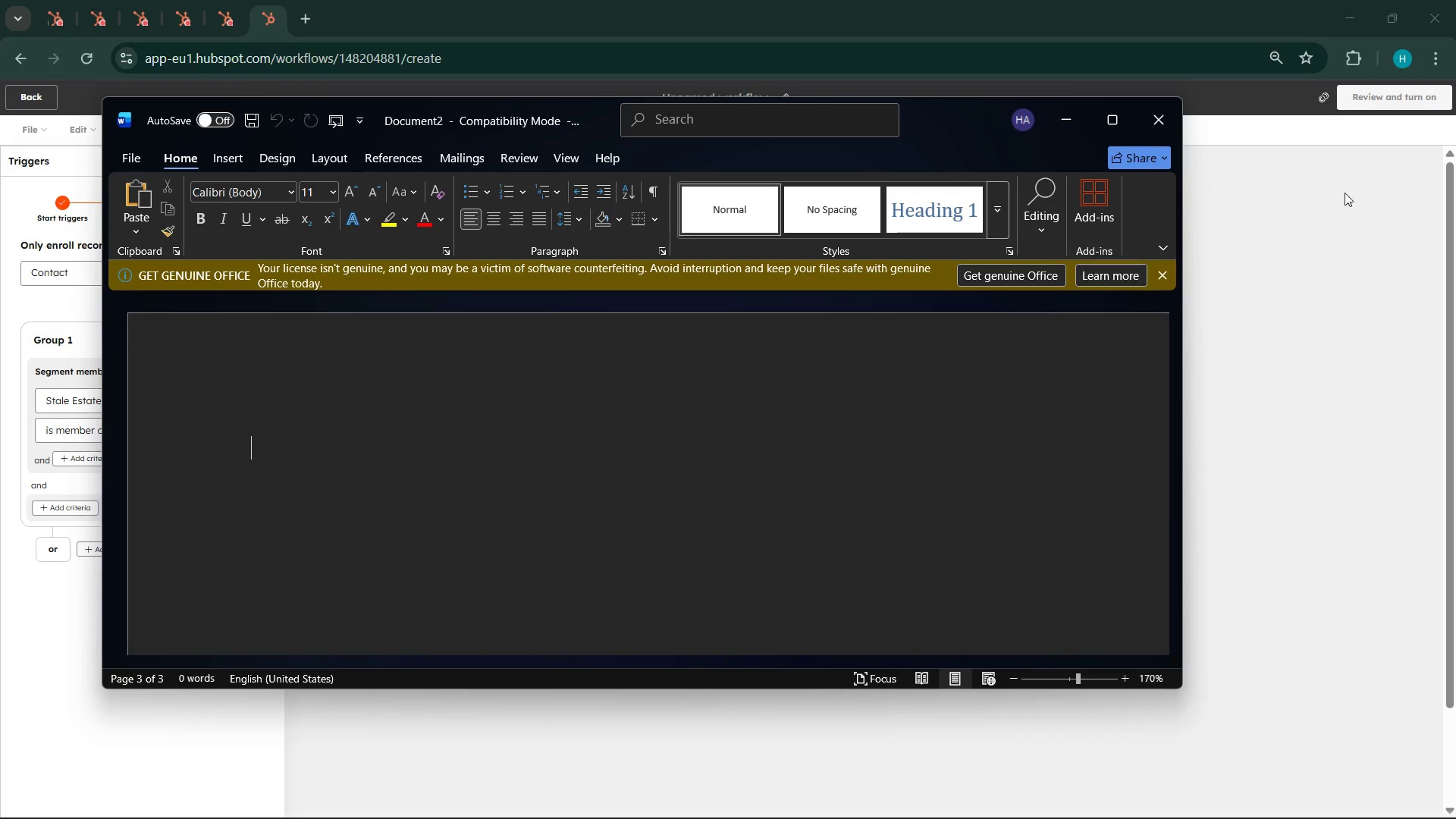 
left_click([1316, 206])
 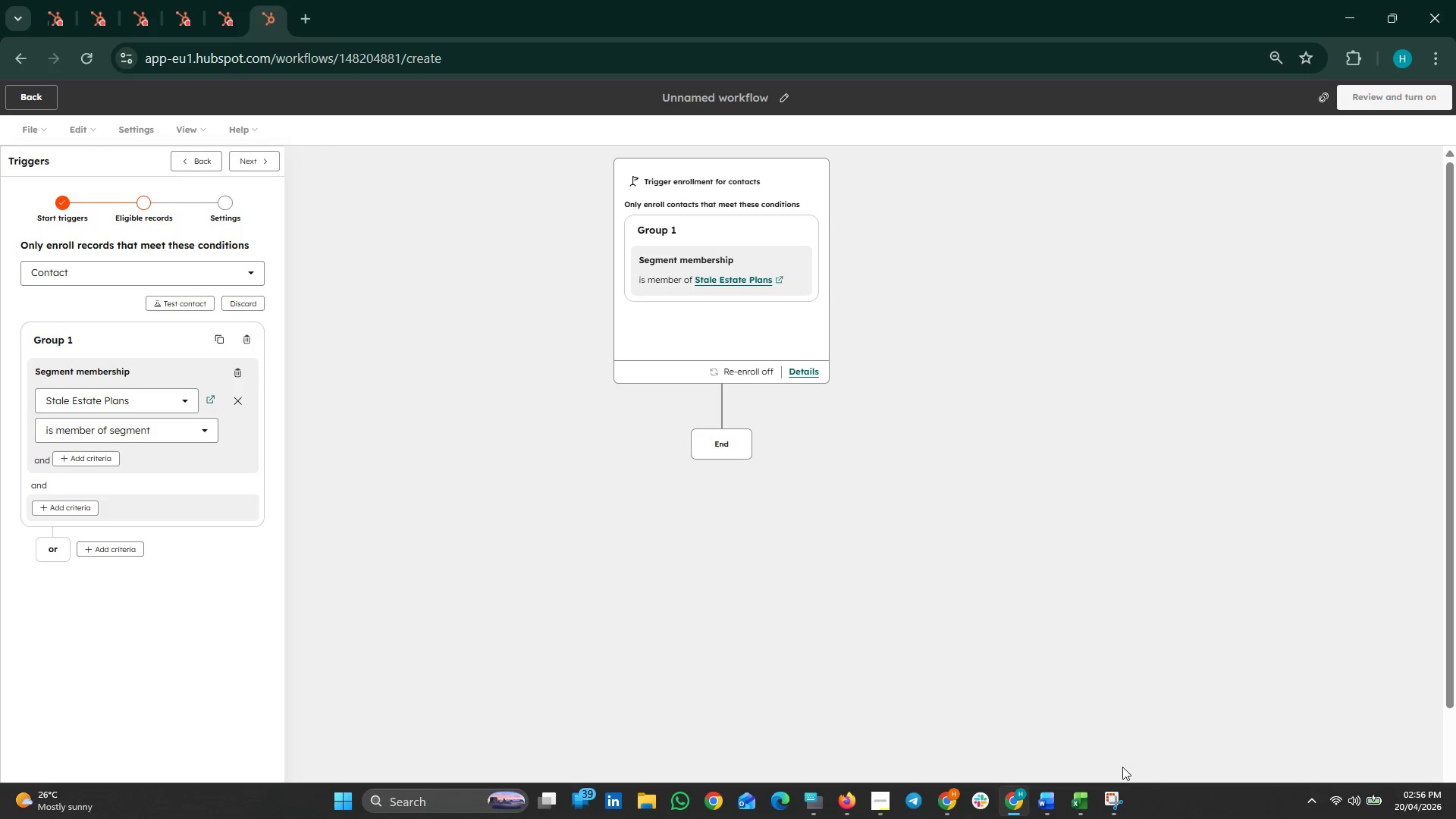 
wait(5.59)
 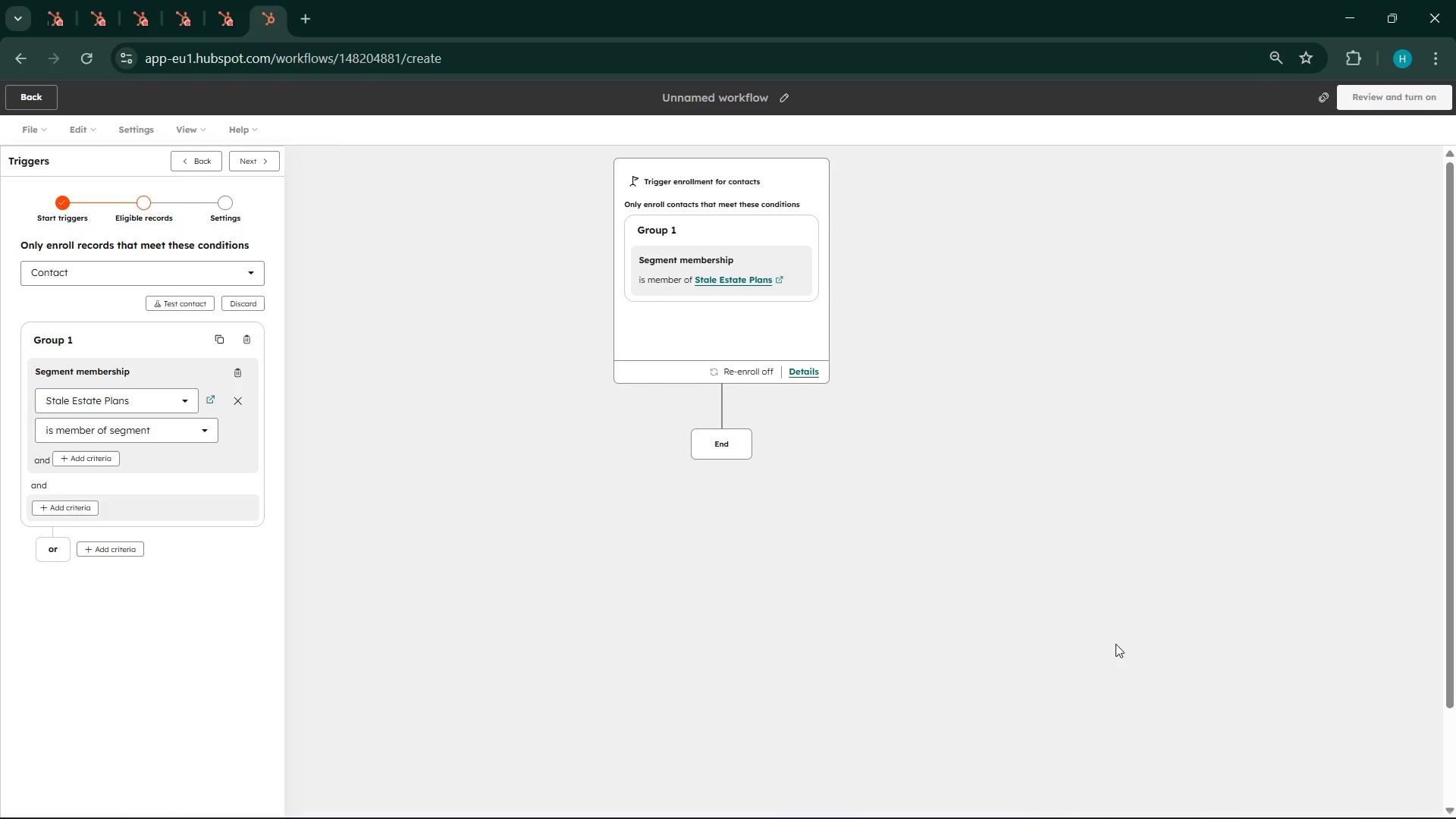 
left_click([1109, 801])
 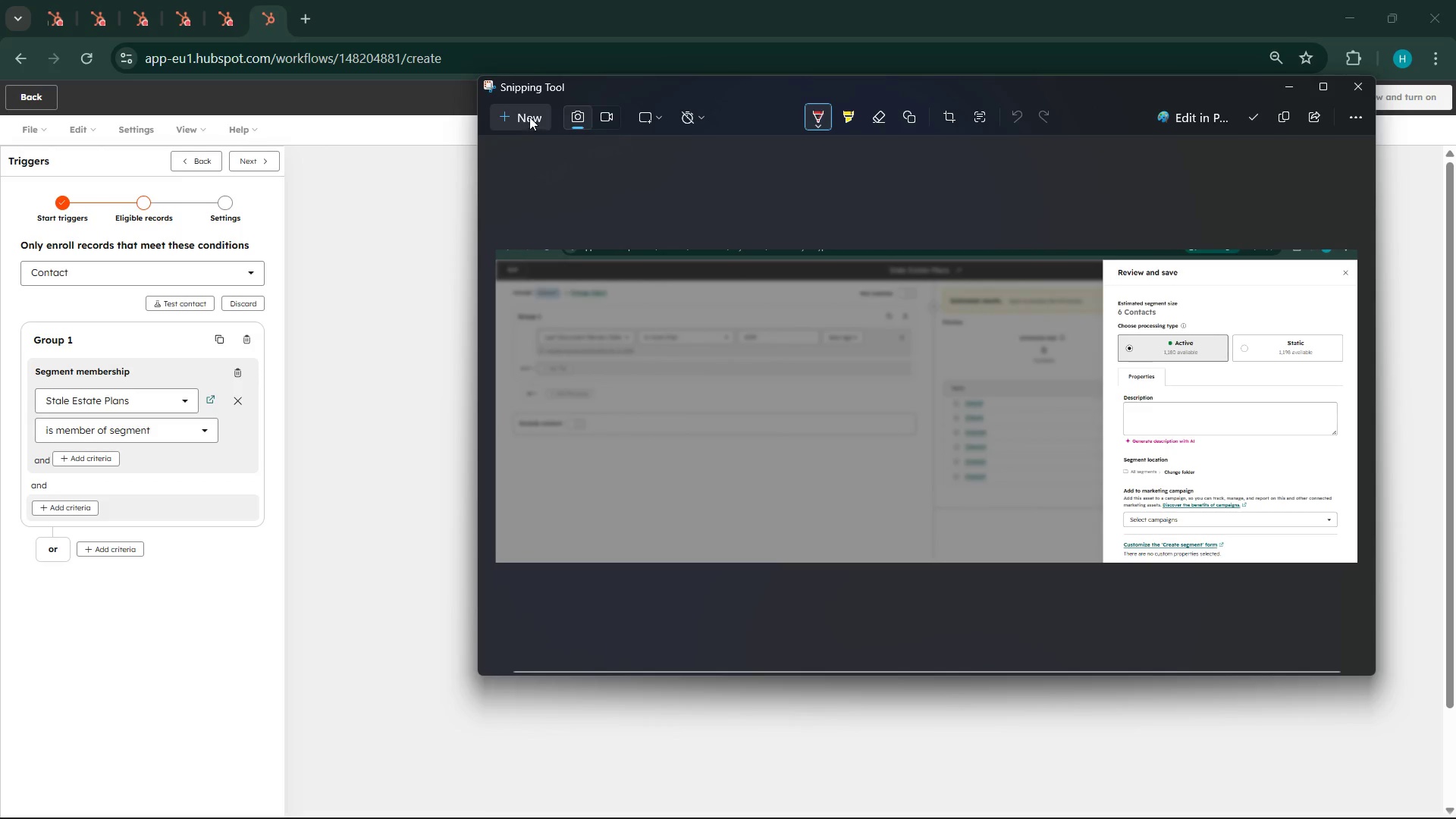 
left_click([529, 117])
 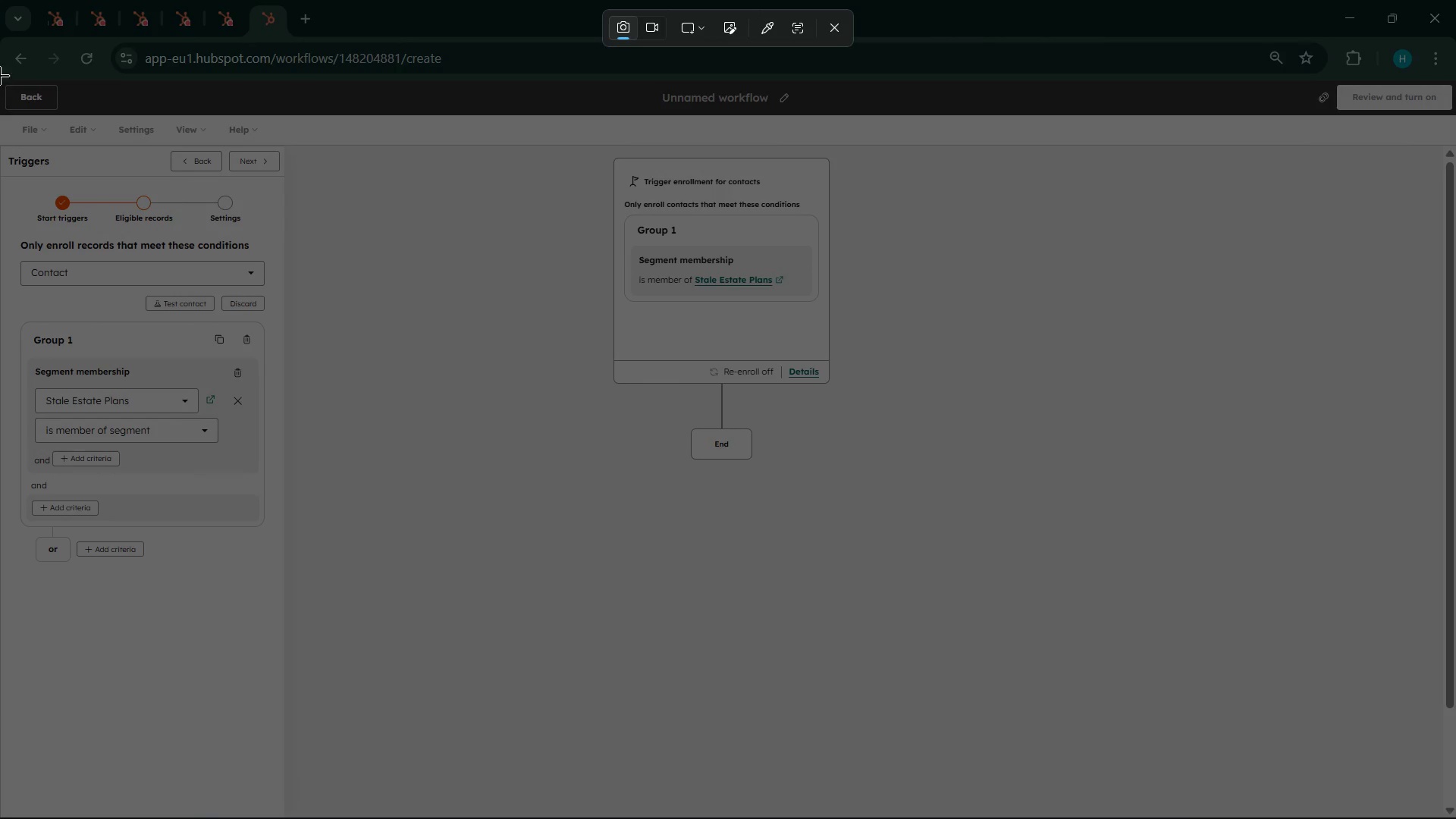 
left_click_drag(start_coordinate=[0, 70], to_coordinate=[1455, 593])
 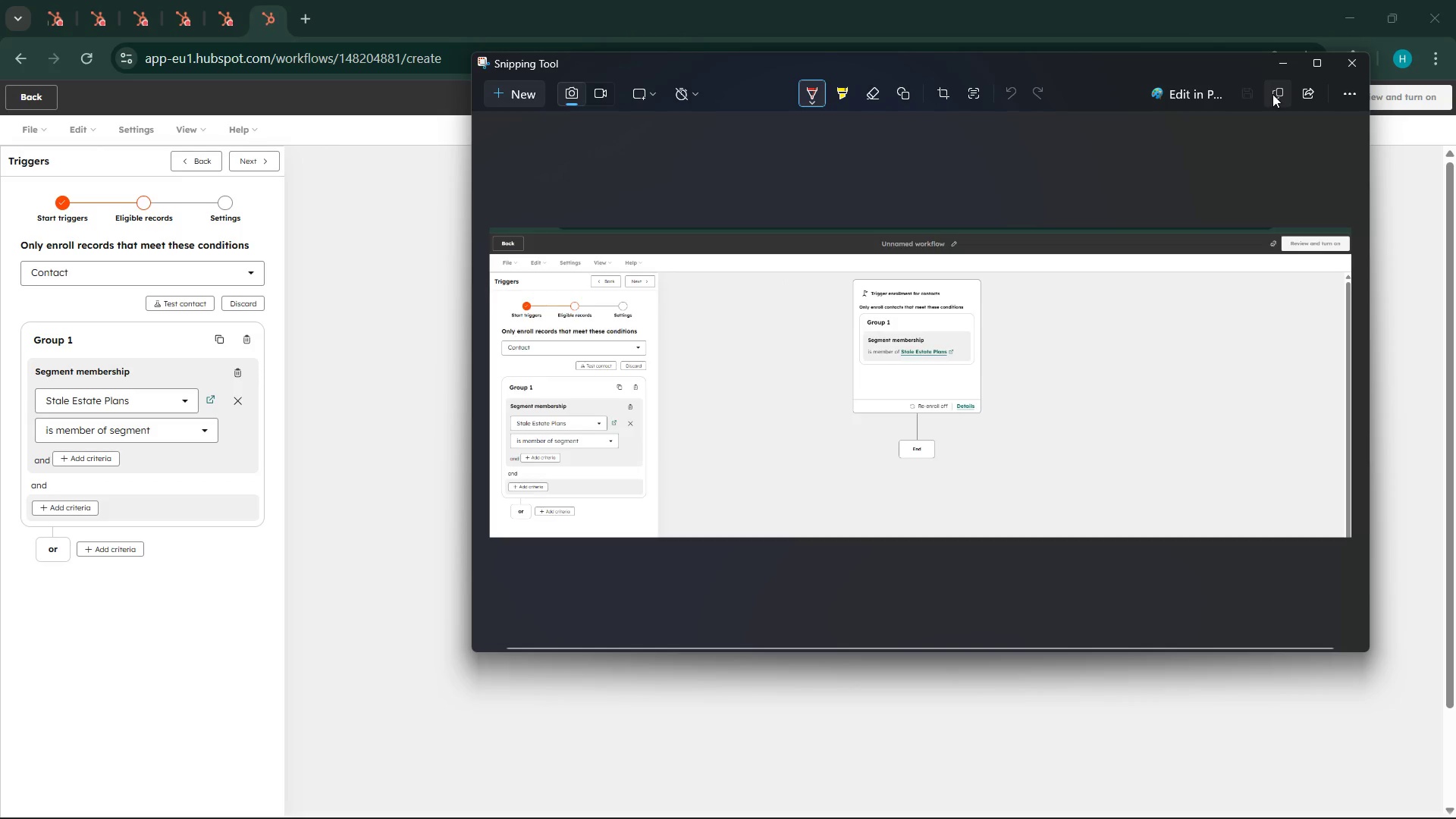 
left_click([1279, 71])
 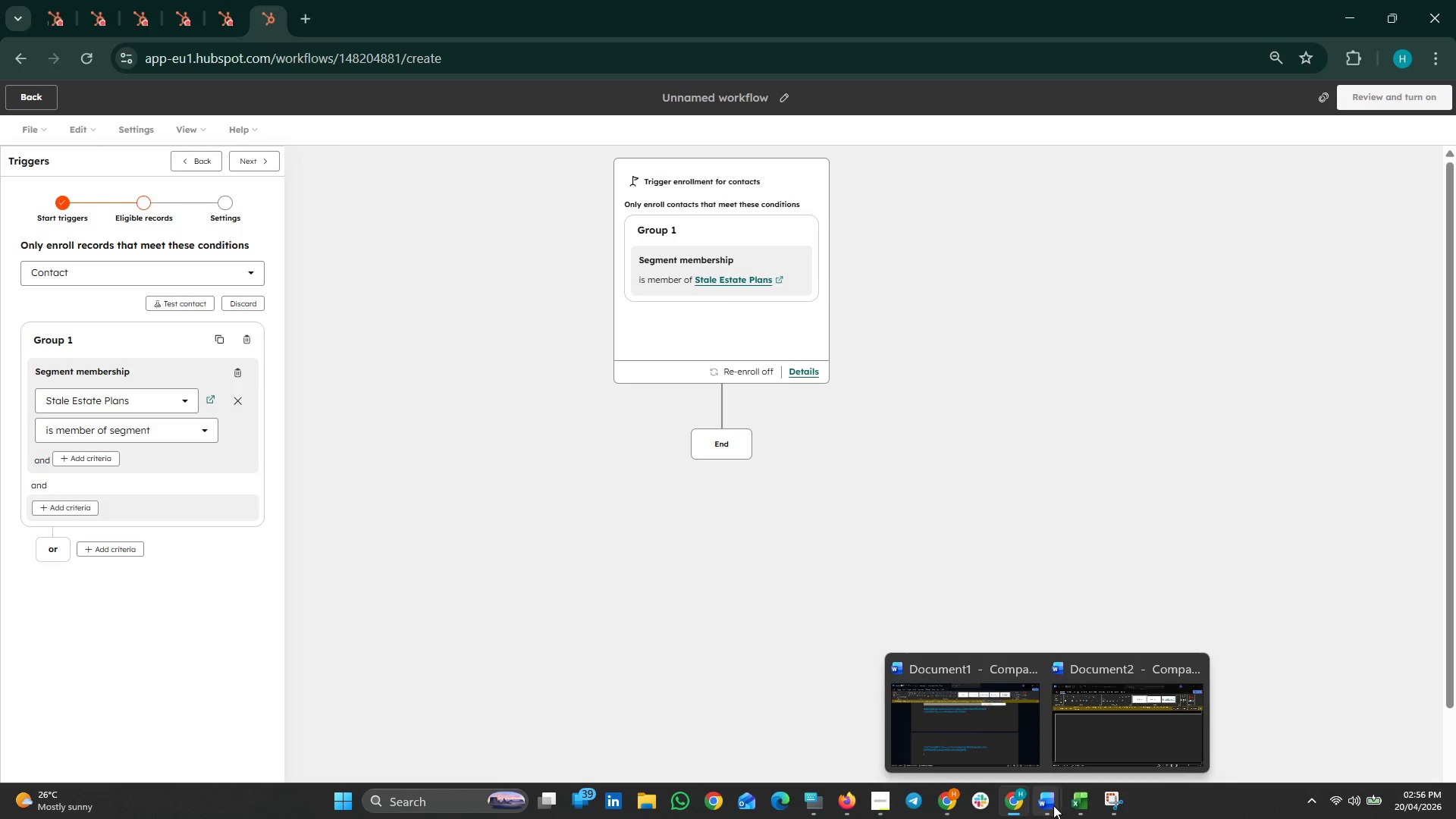 
left_click([1109, 732])
 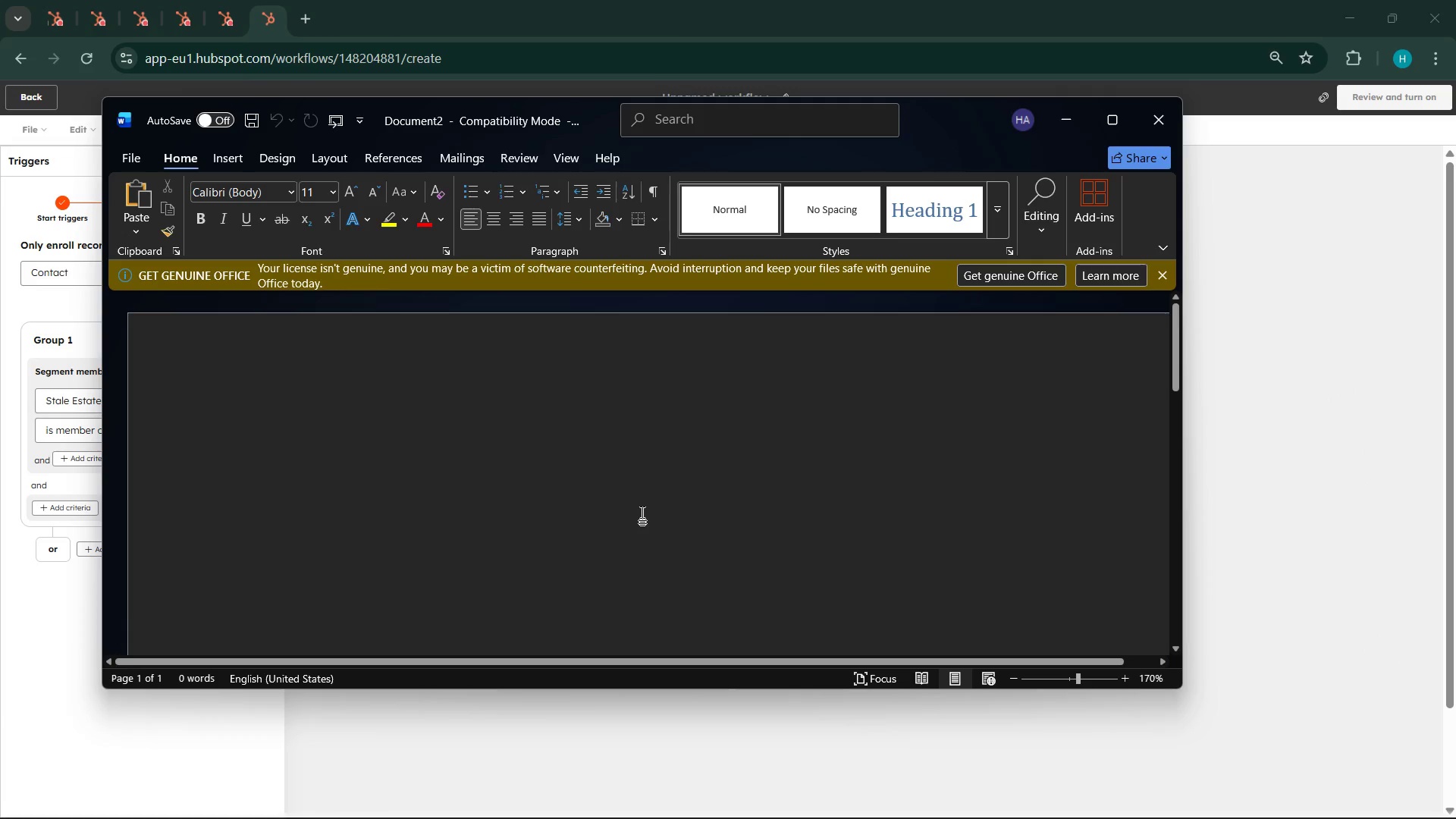 
key(Control+V)
 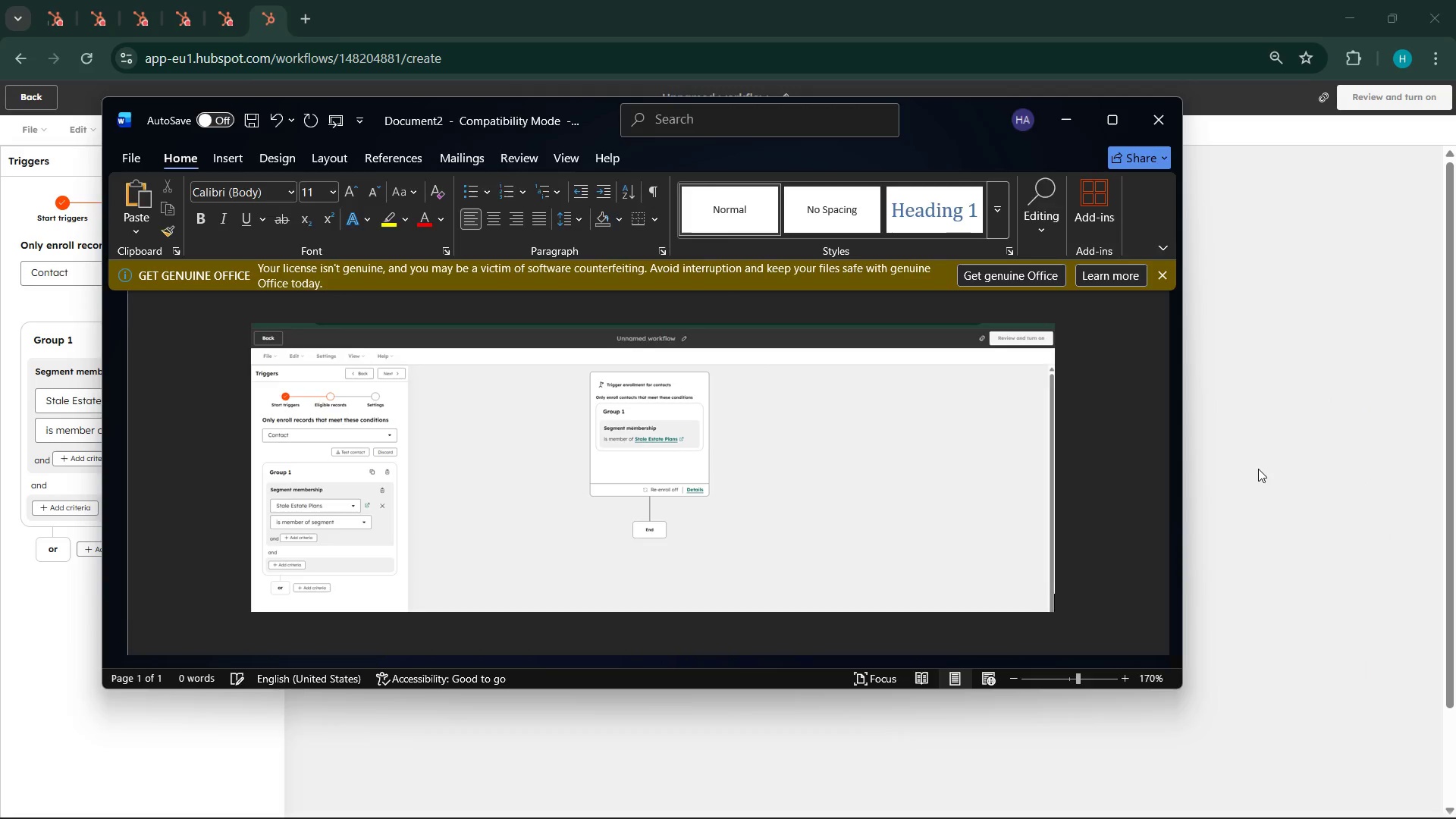 
left_click([1259, 469])
 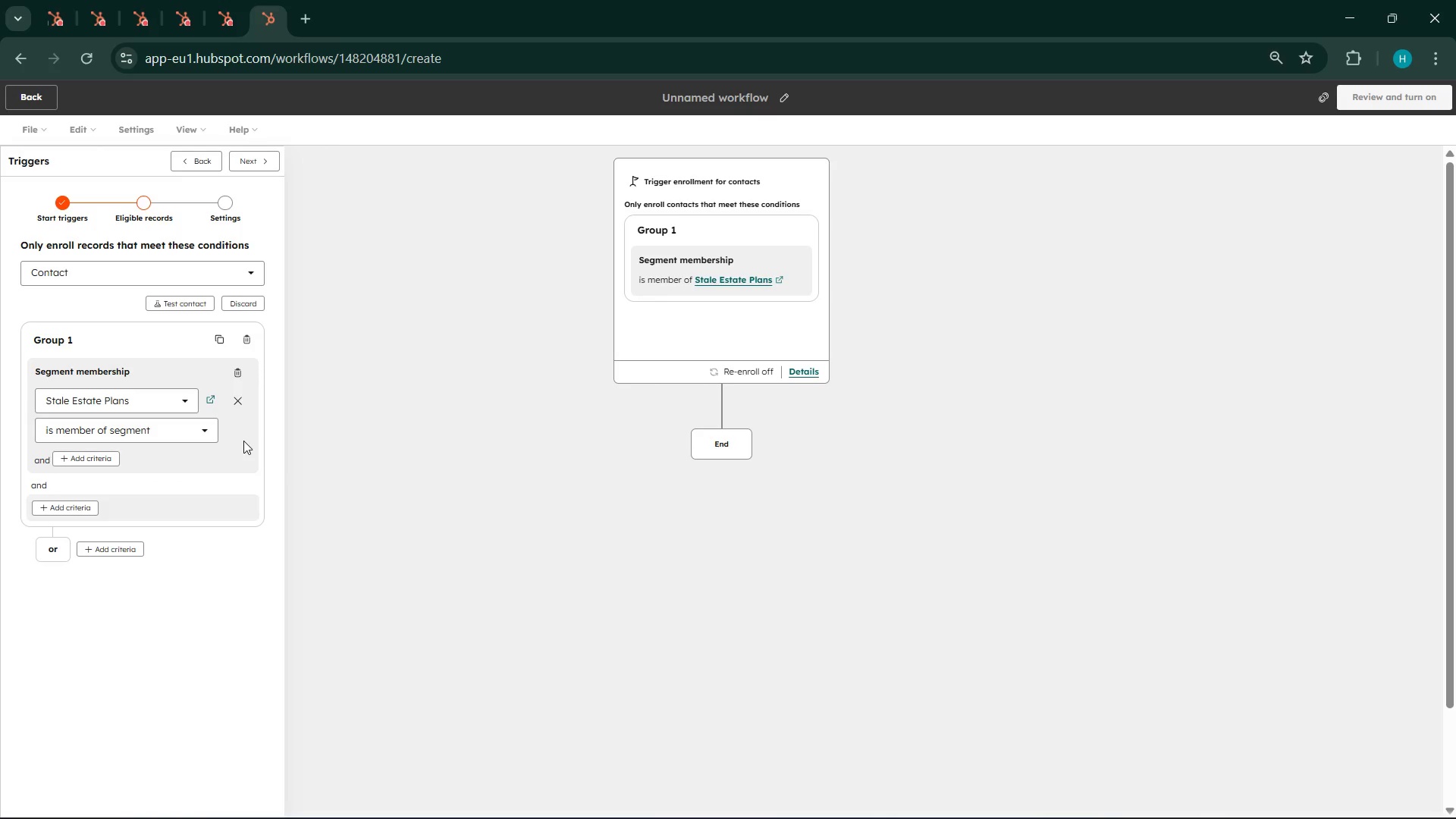 
wait(10.69)
 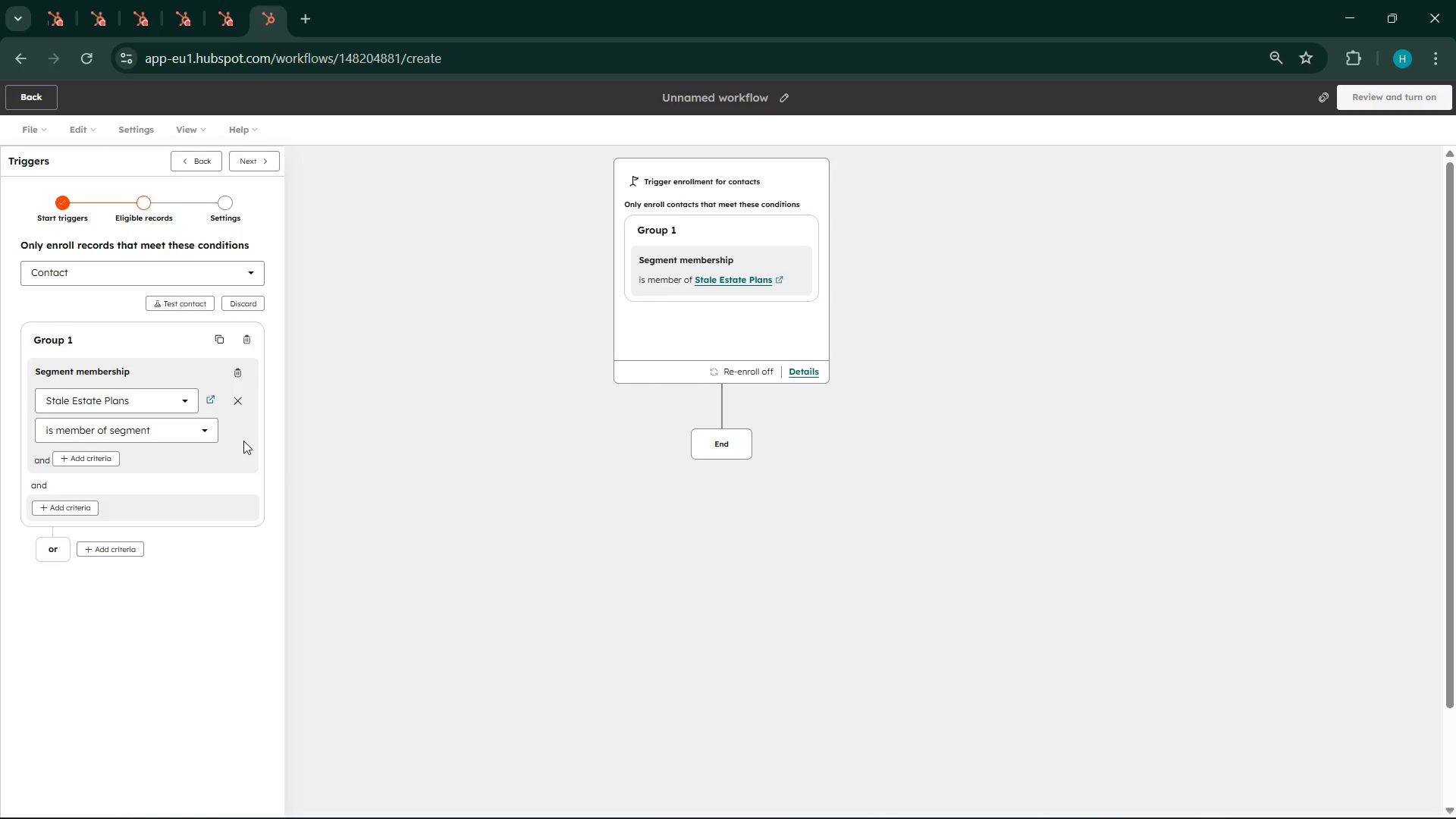 
left_click([212, 428])
 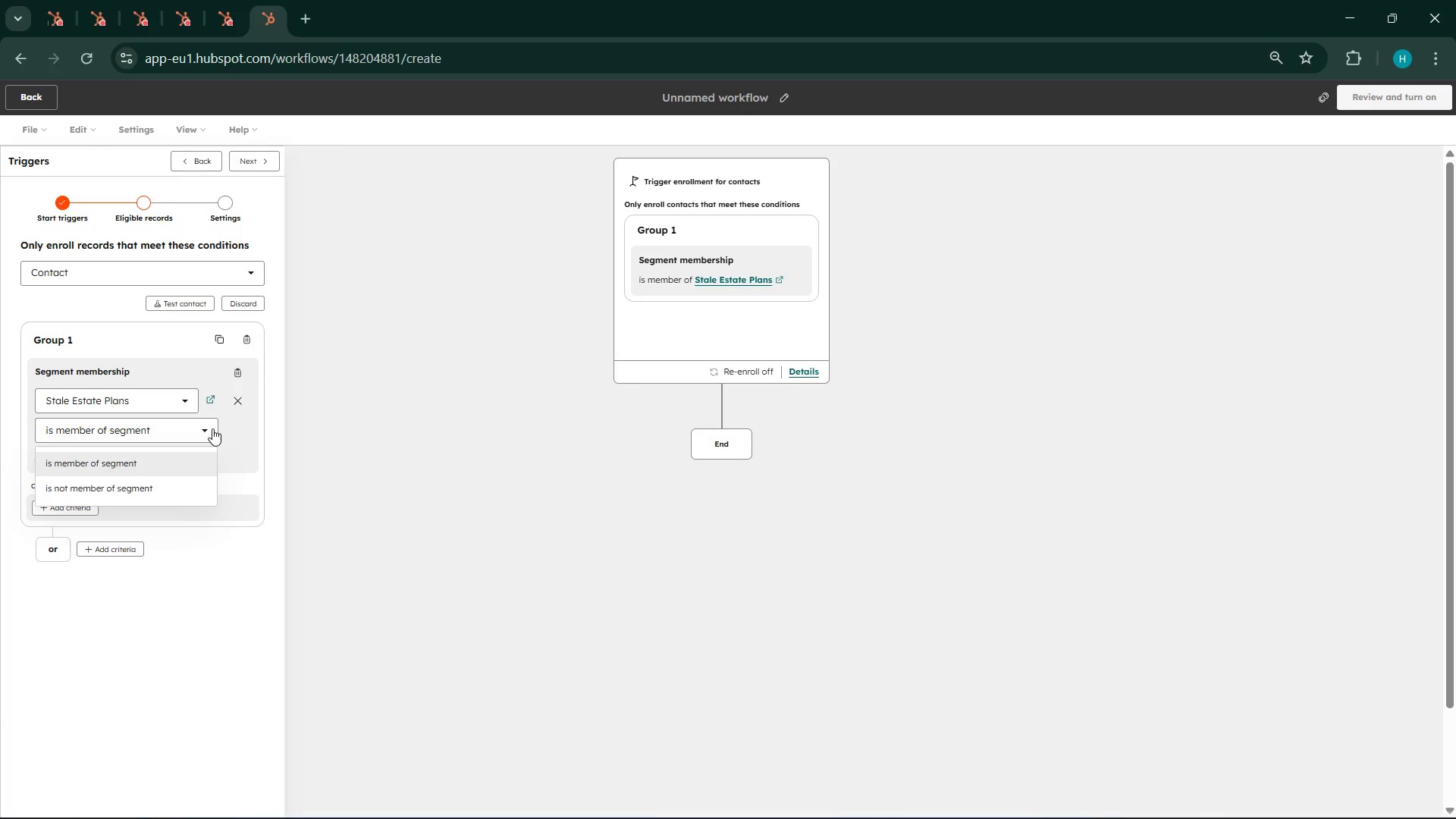 
left_click([212, 428])
 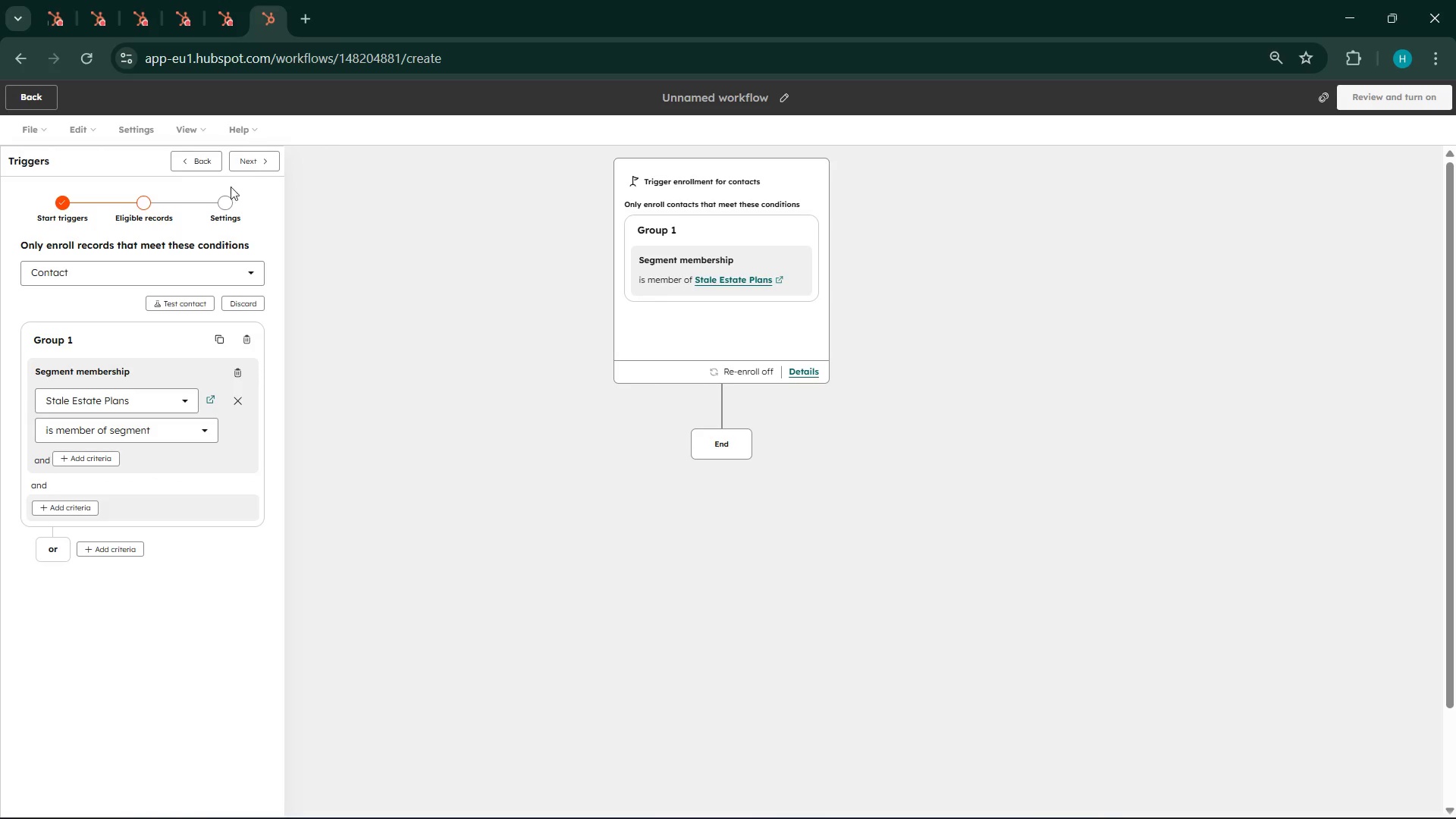 
wait(8.31)
 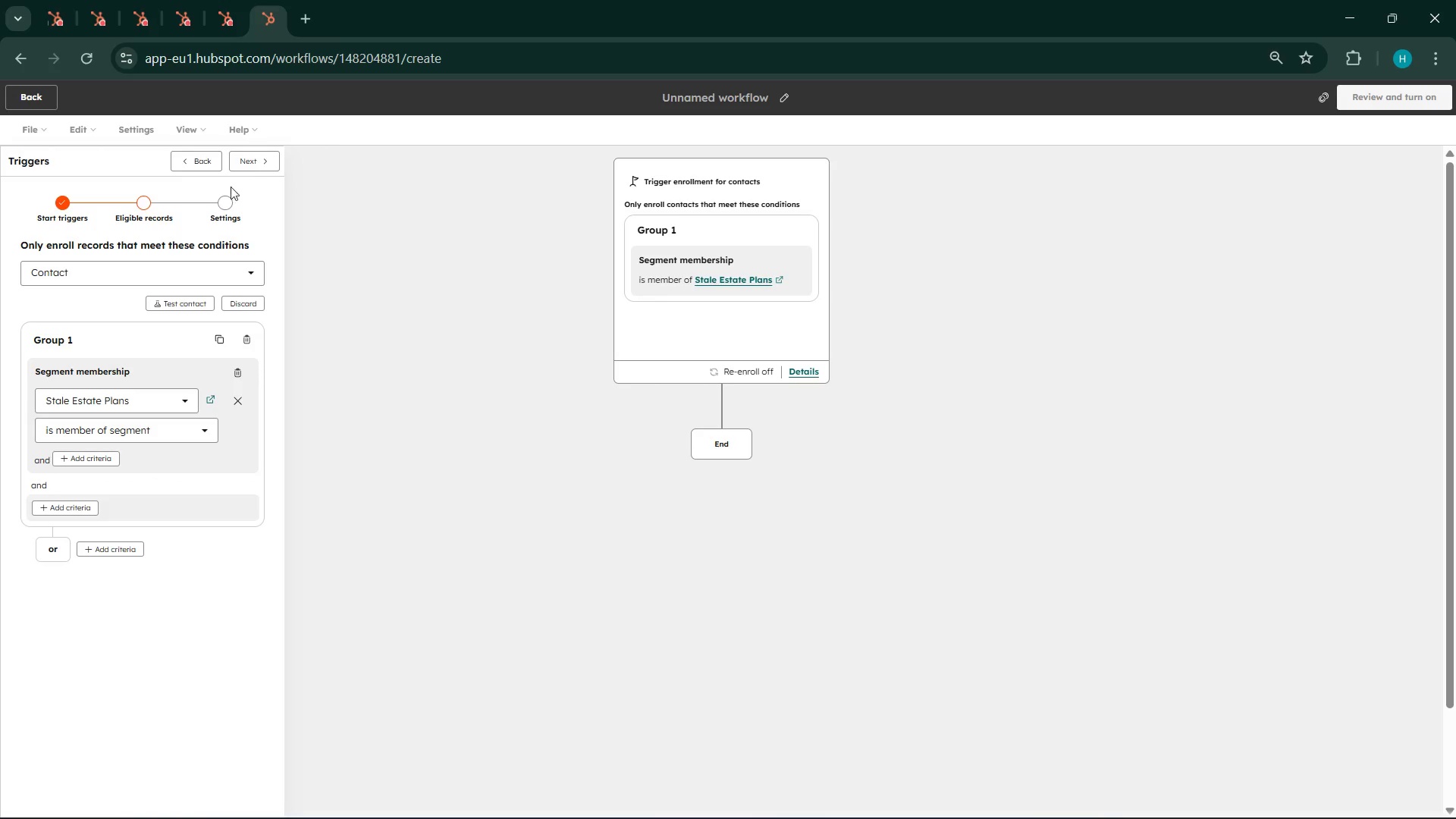 
left_click([244, 161])
 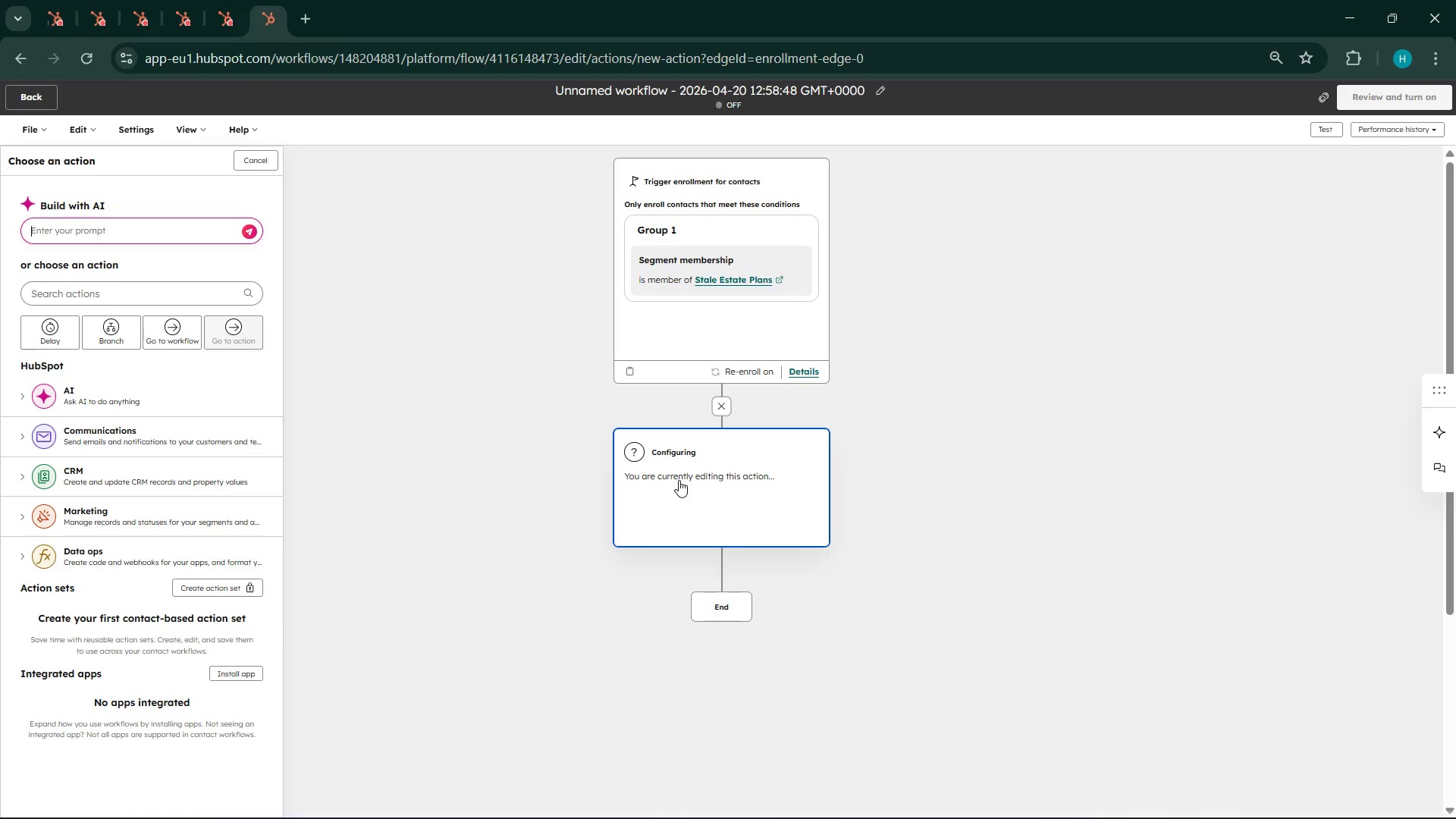 
wait(12.89)
 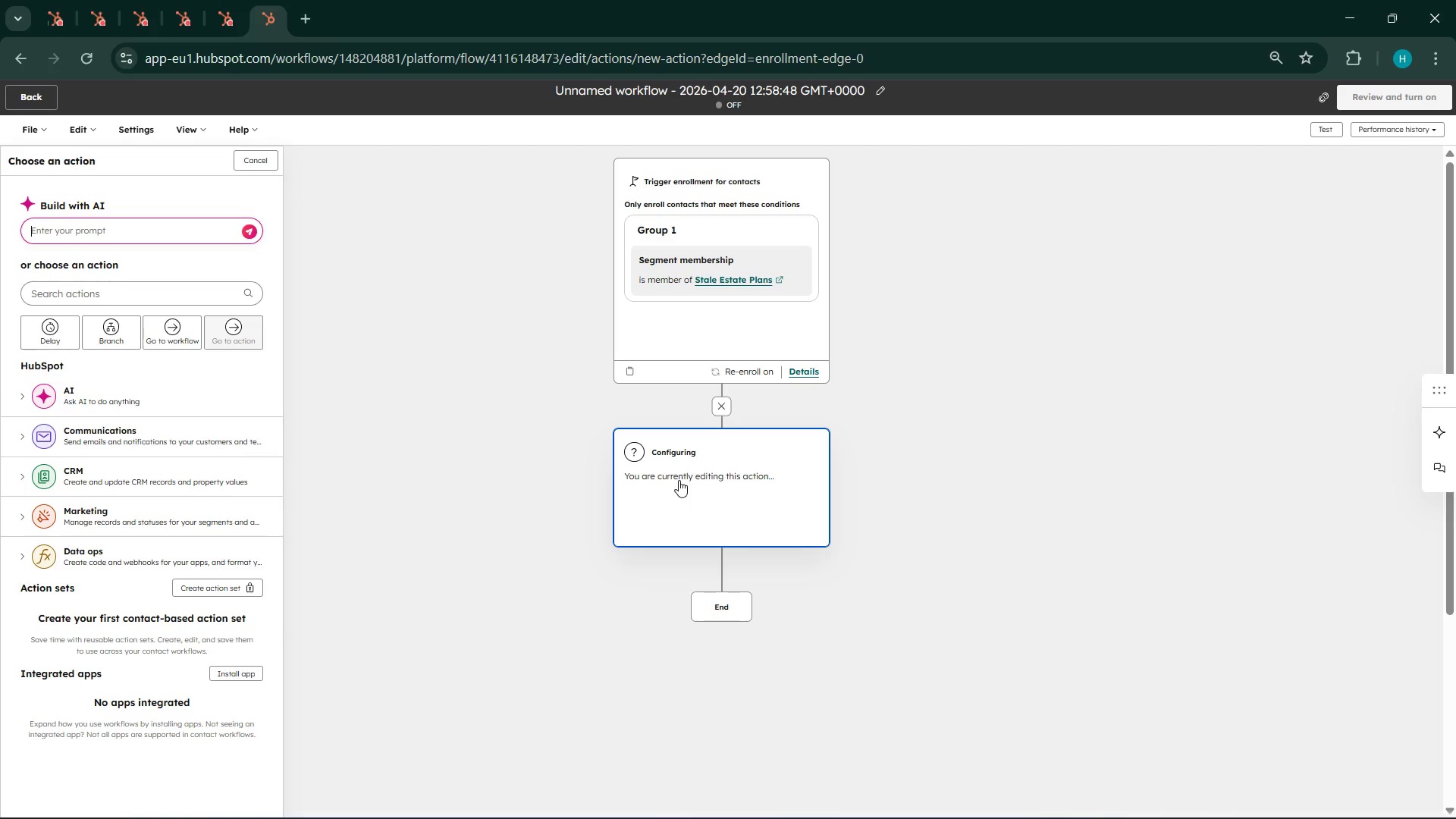 
left_click([766, 474])
 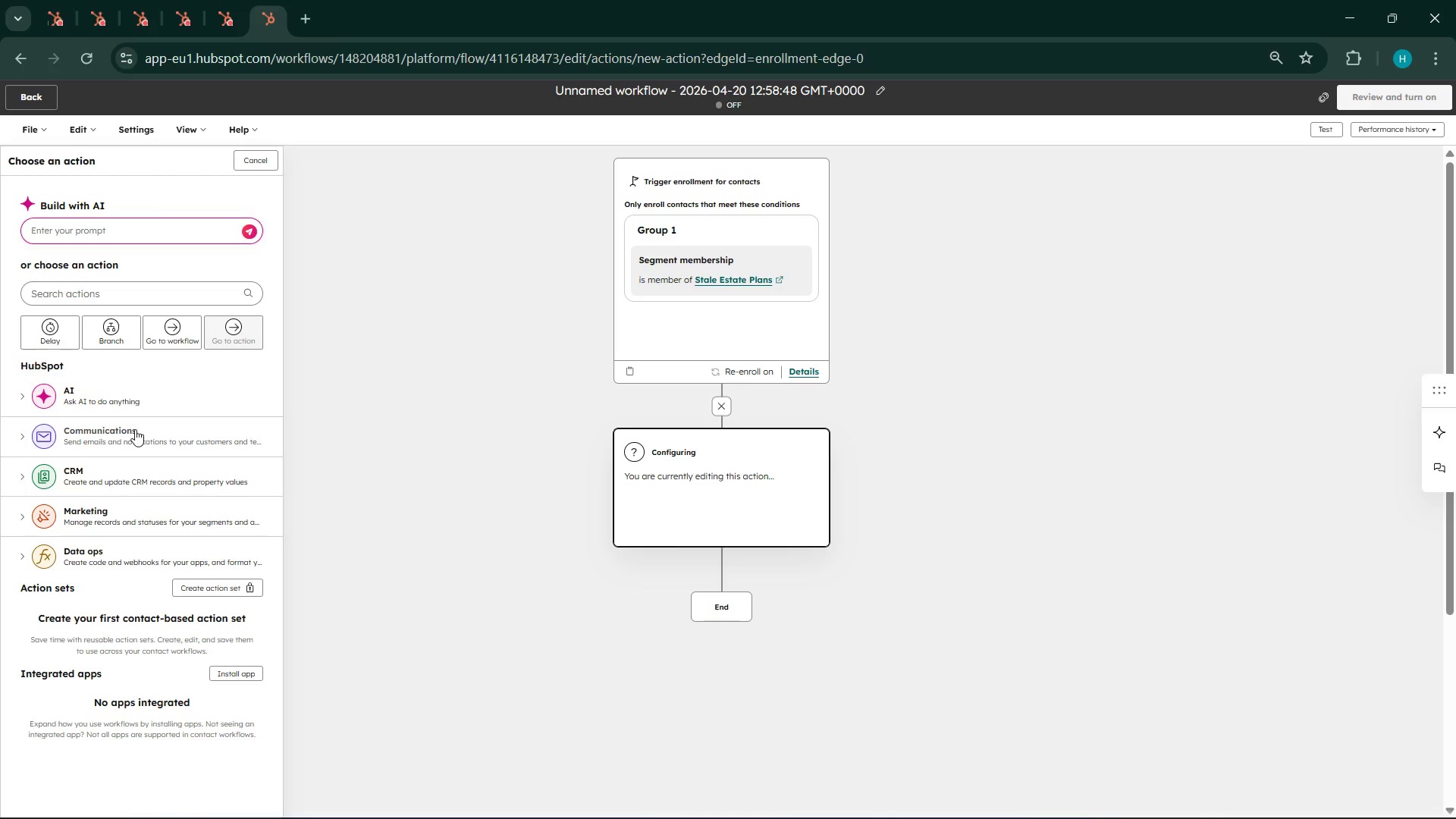 
left_click([135, 429])
 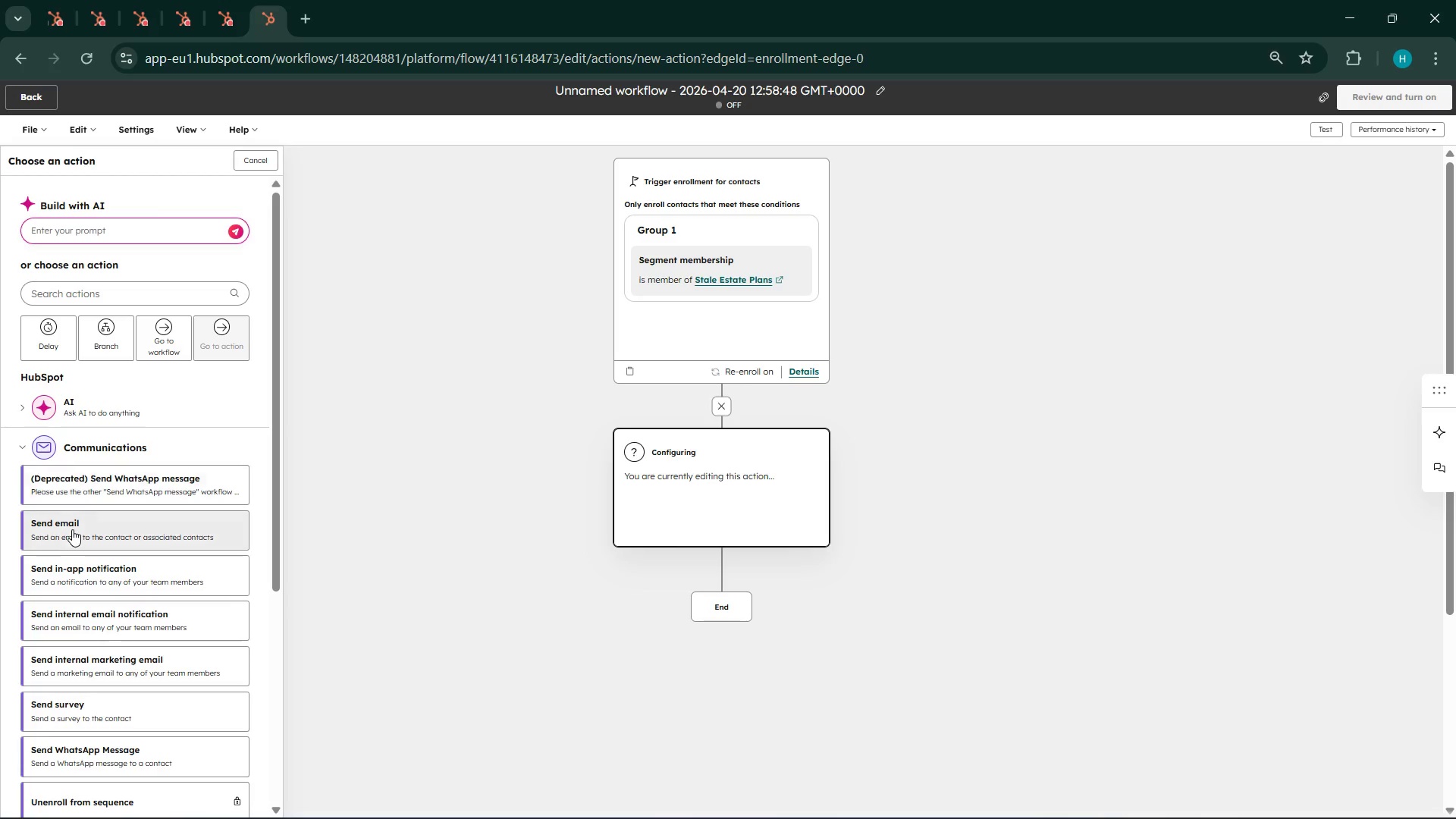 
left_click([72, 529])
 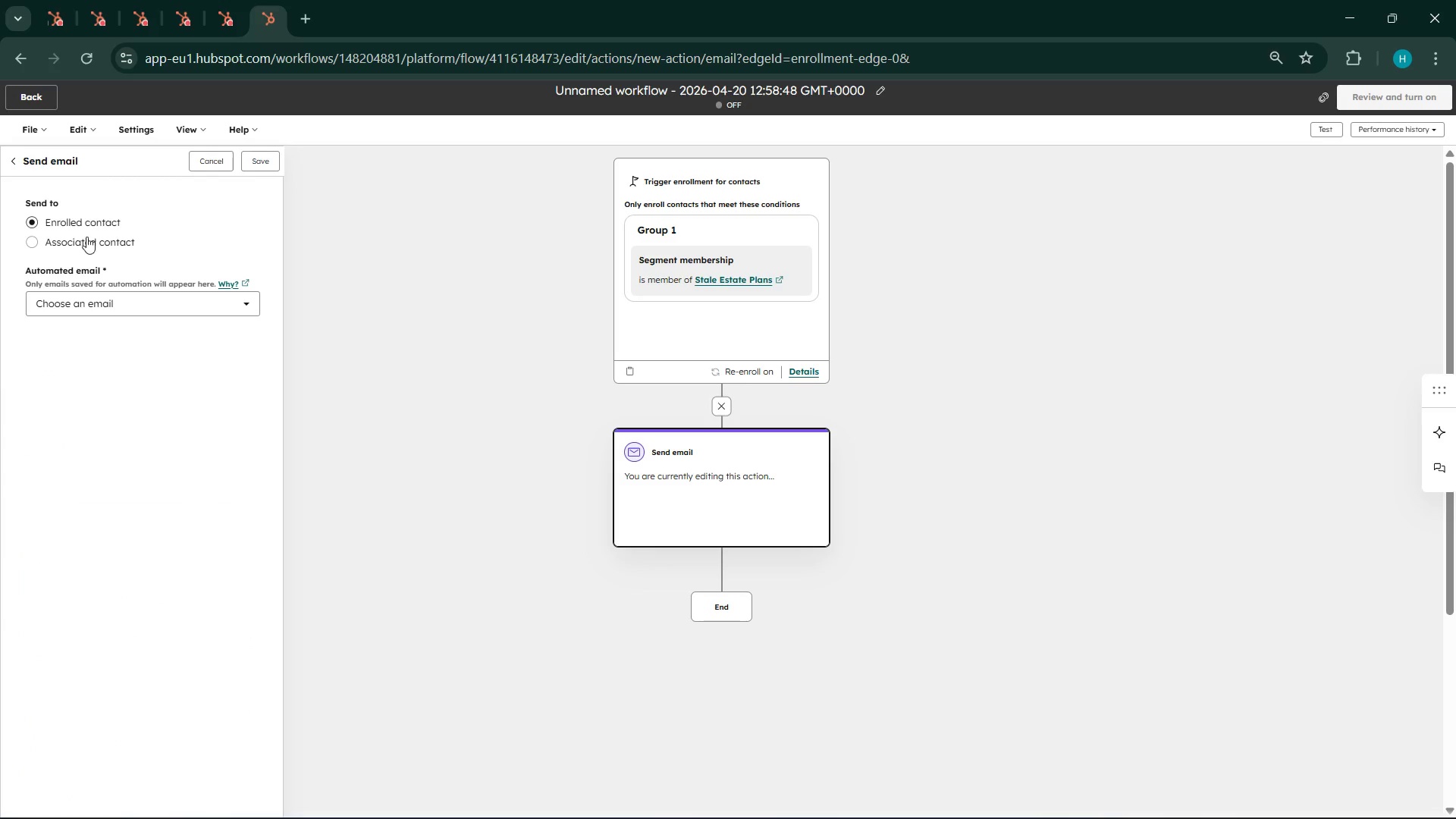 
left_click([187, 319])
 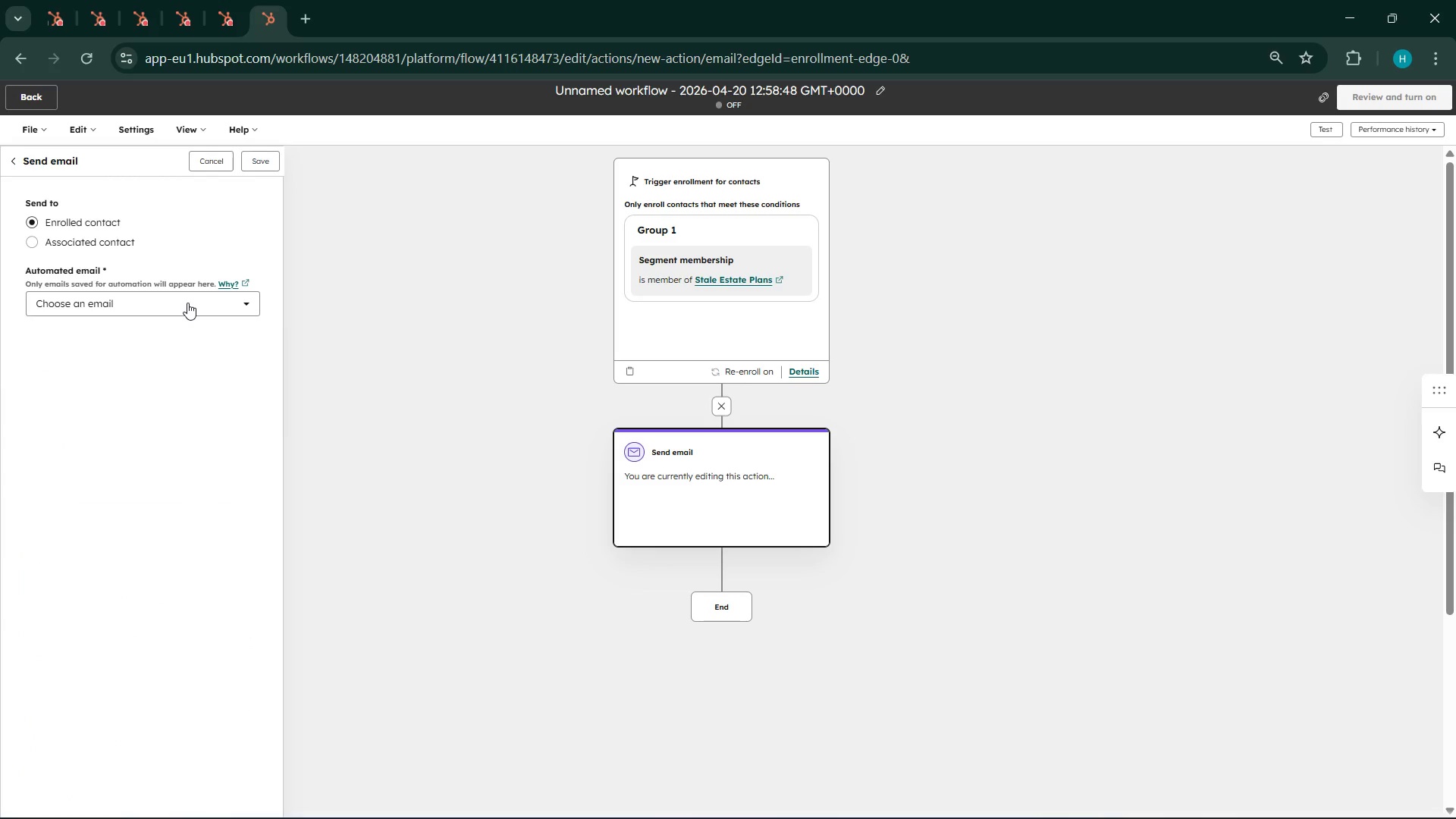 
left_click([187, 303])
 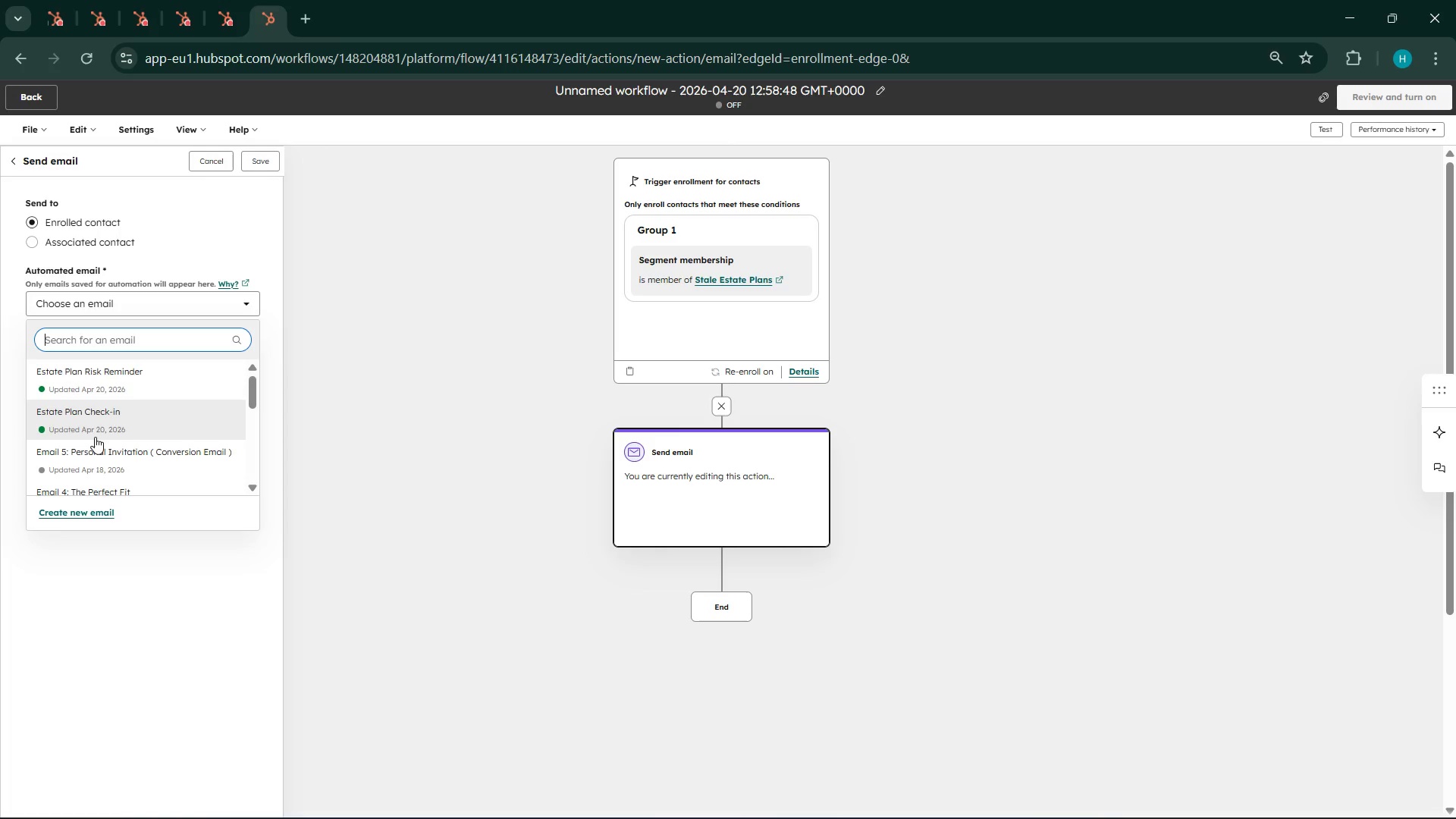 
mouse_move([123, 413])
 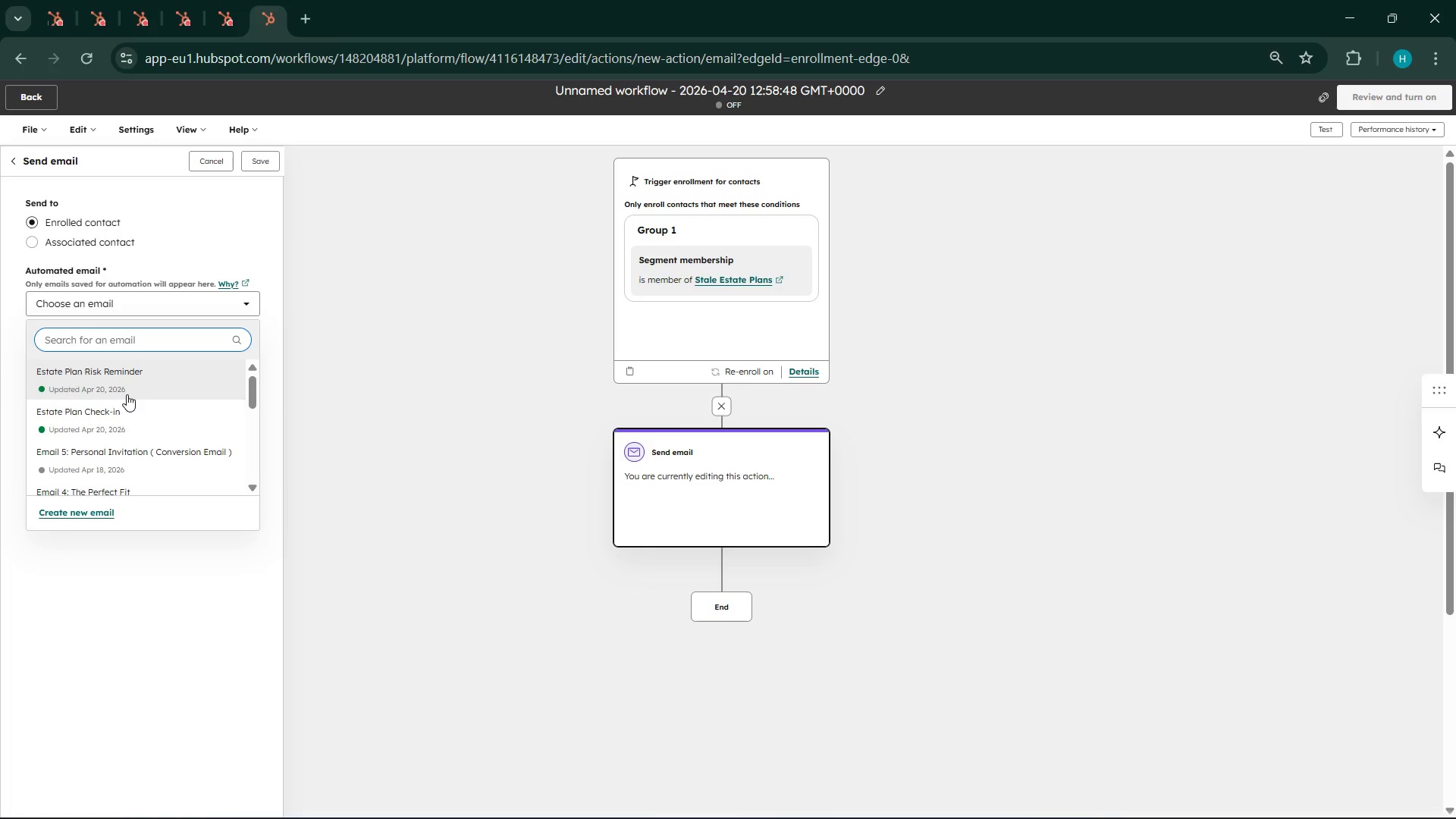 
scroll: coordinate [127, 394], scroll_direction: up, amount: 2.0
 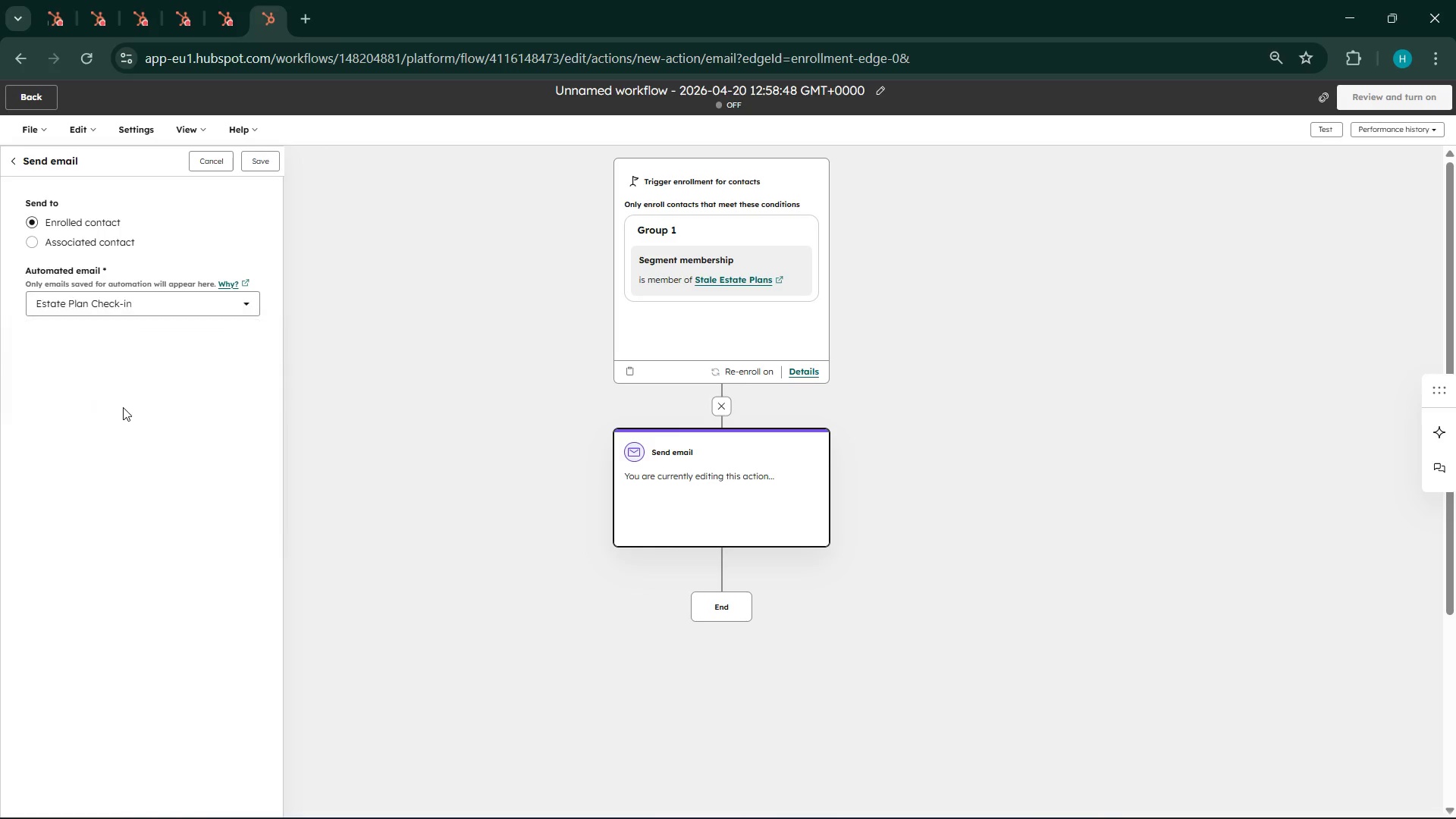 
left_click([123, 407])
 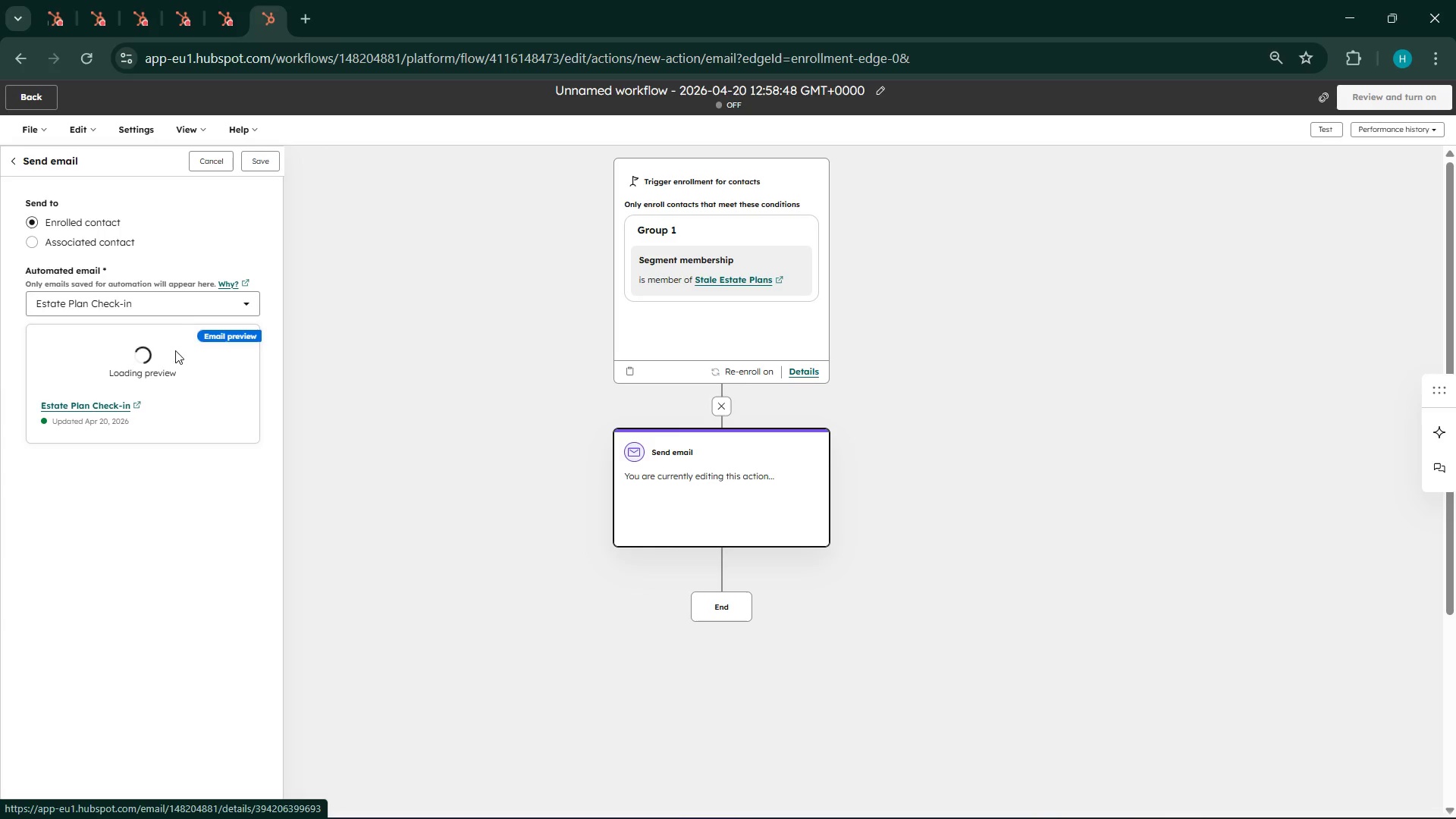 
mouse_move([218, 329])
 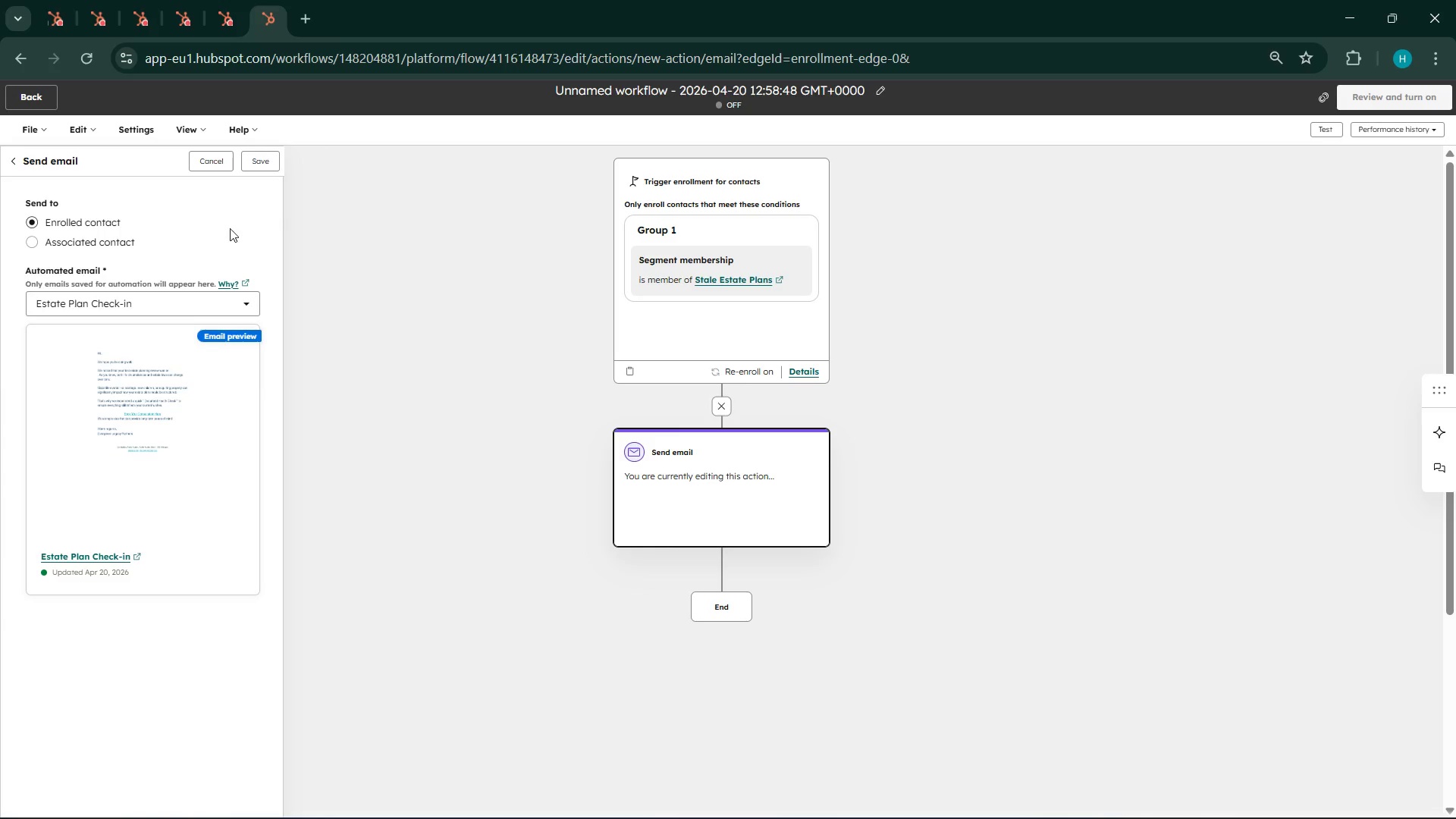 
left_click([264, 165])
 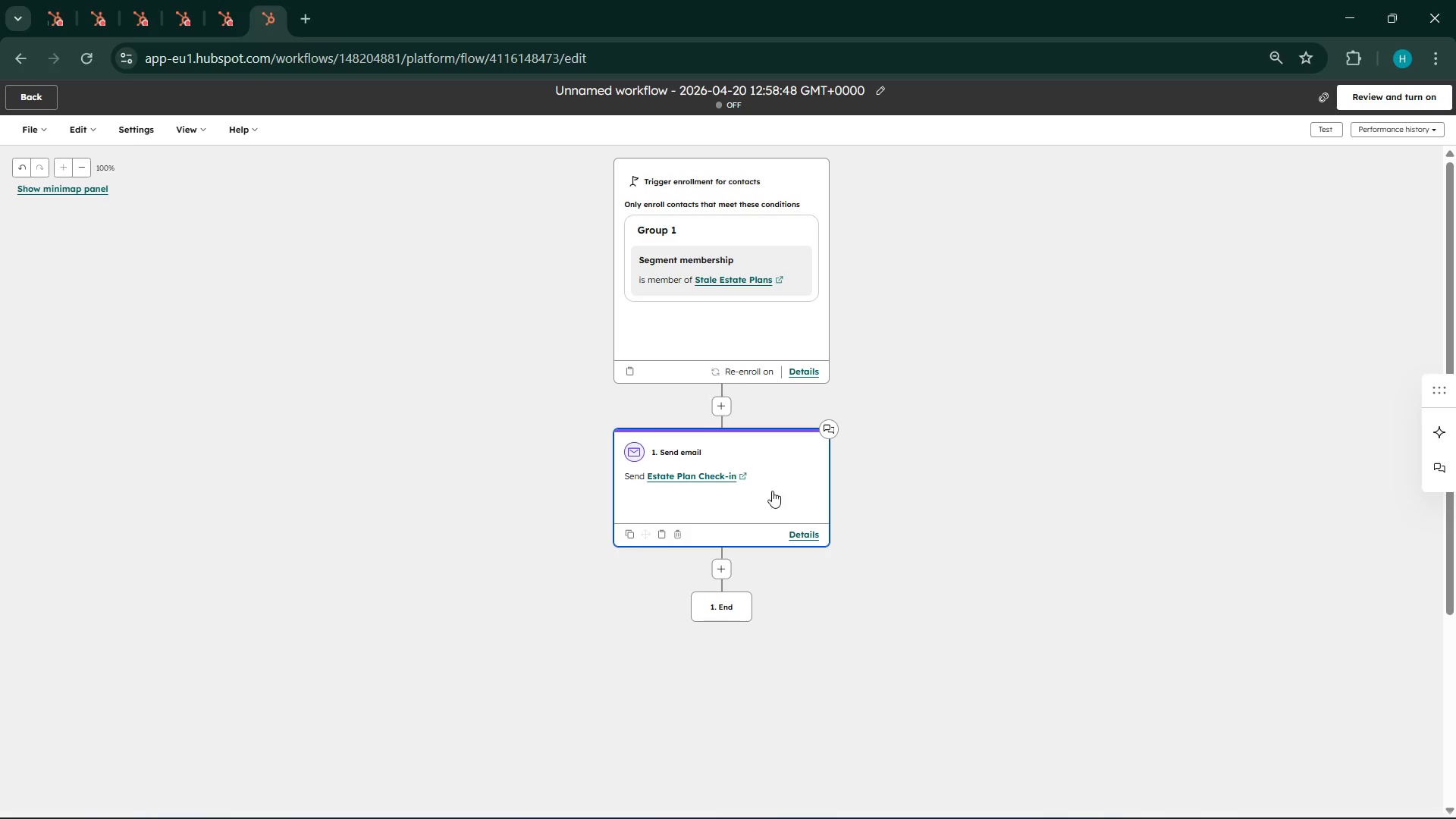 
wait(9.25)
 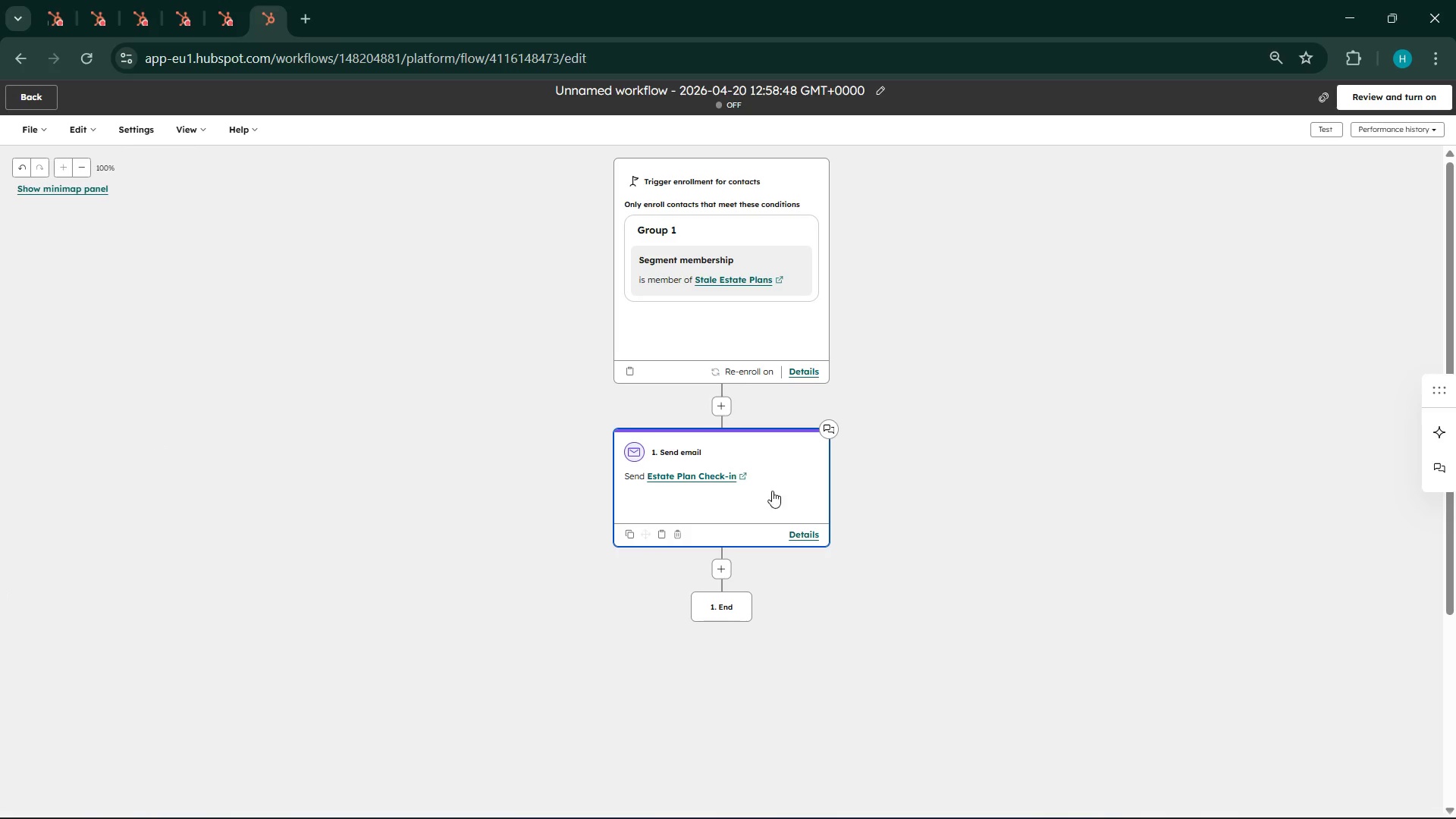 
mouse_move([1107, 791])
 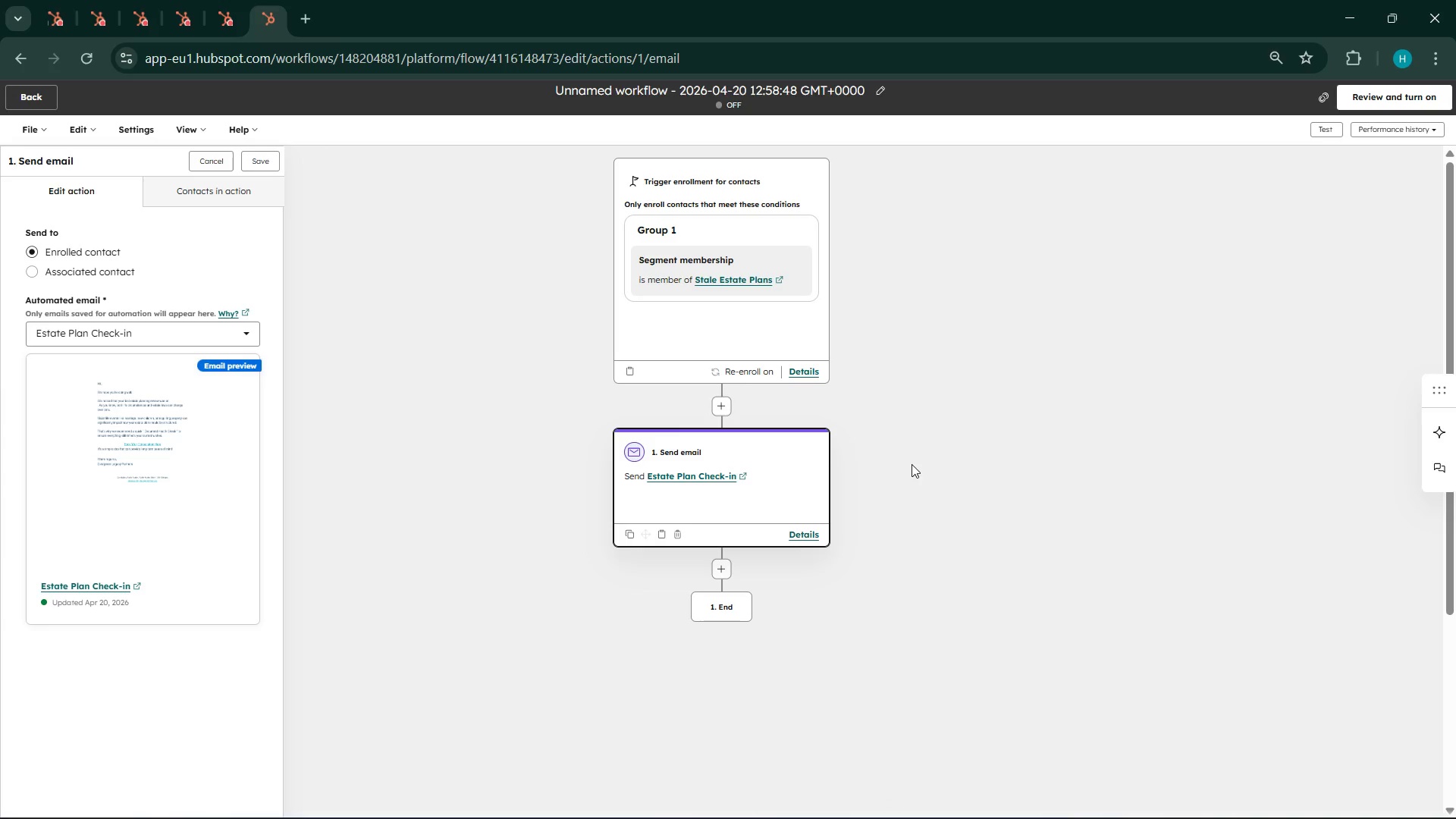 
wait(92.75)
 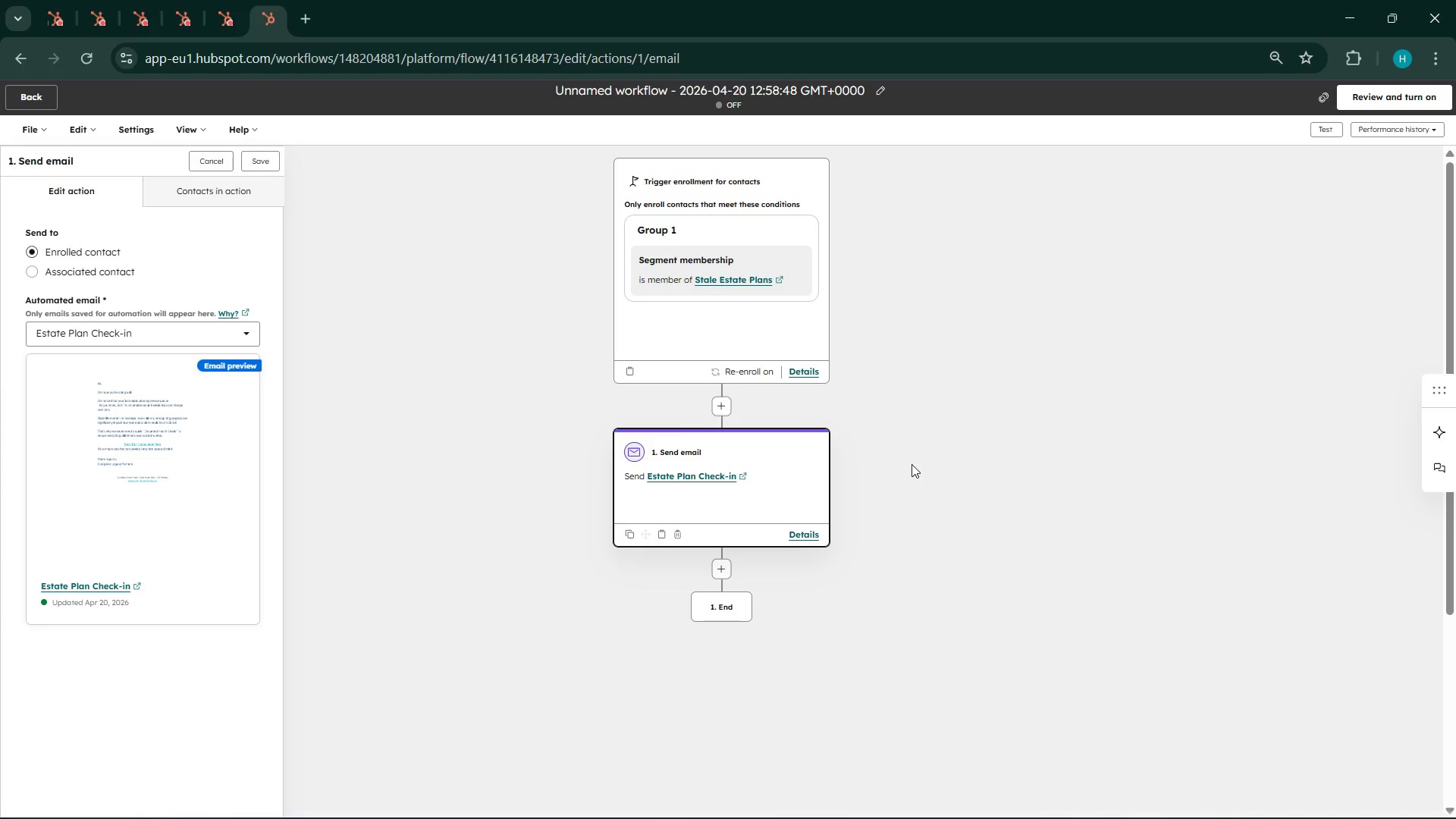 
left_click([1357, 810])
 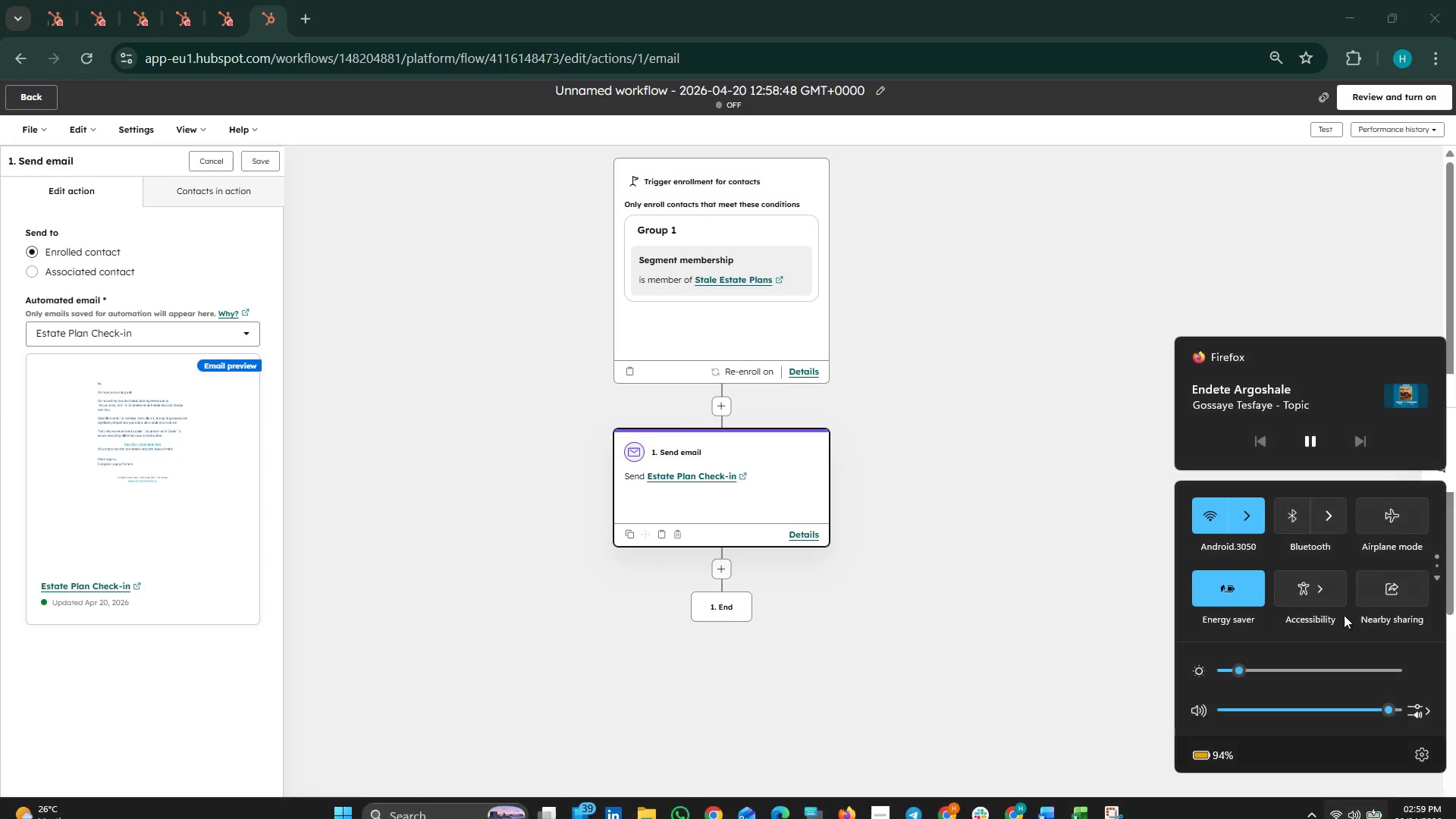 
left_click([1304, 661])
 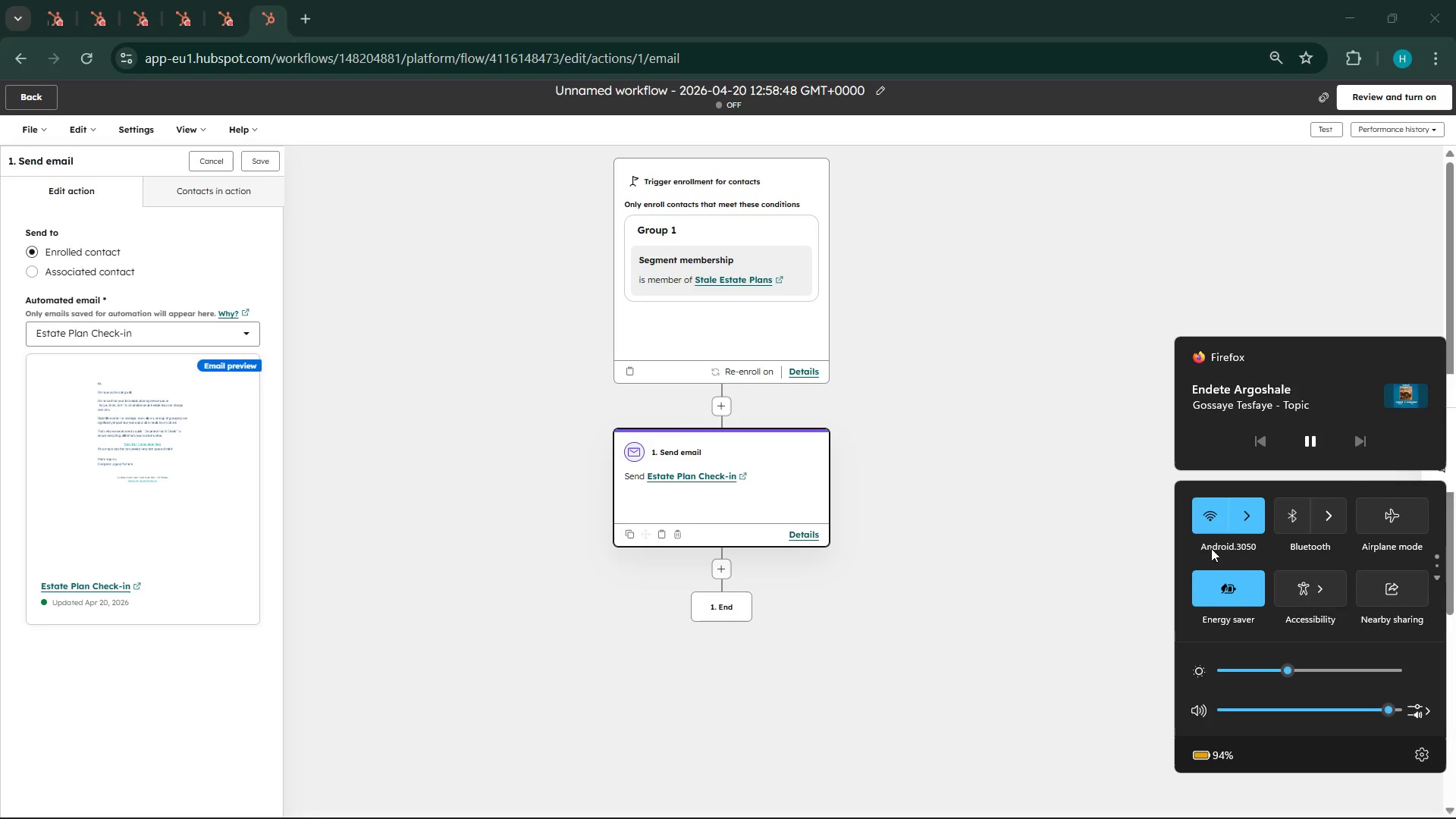 
left_click([948, 358])
 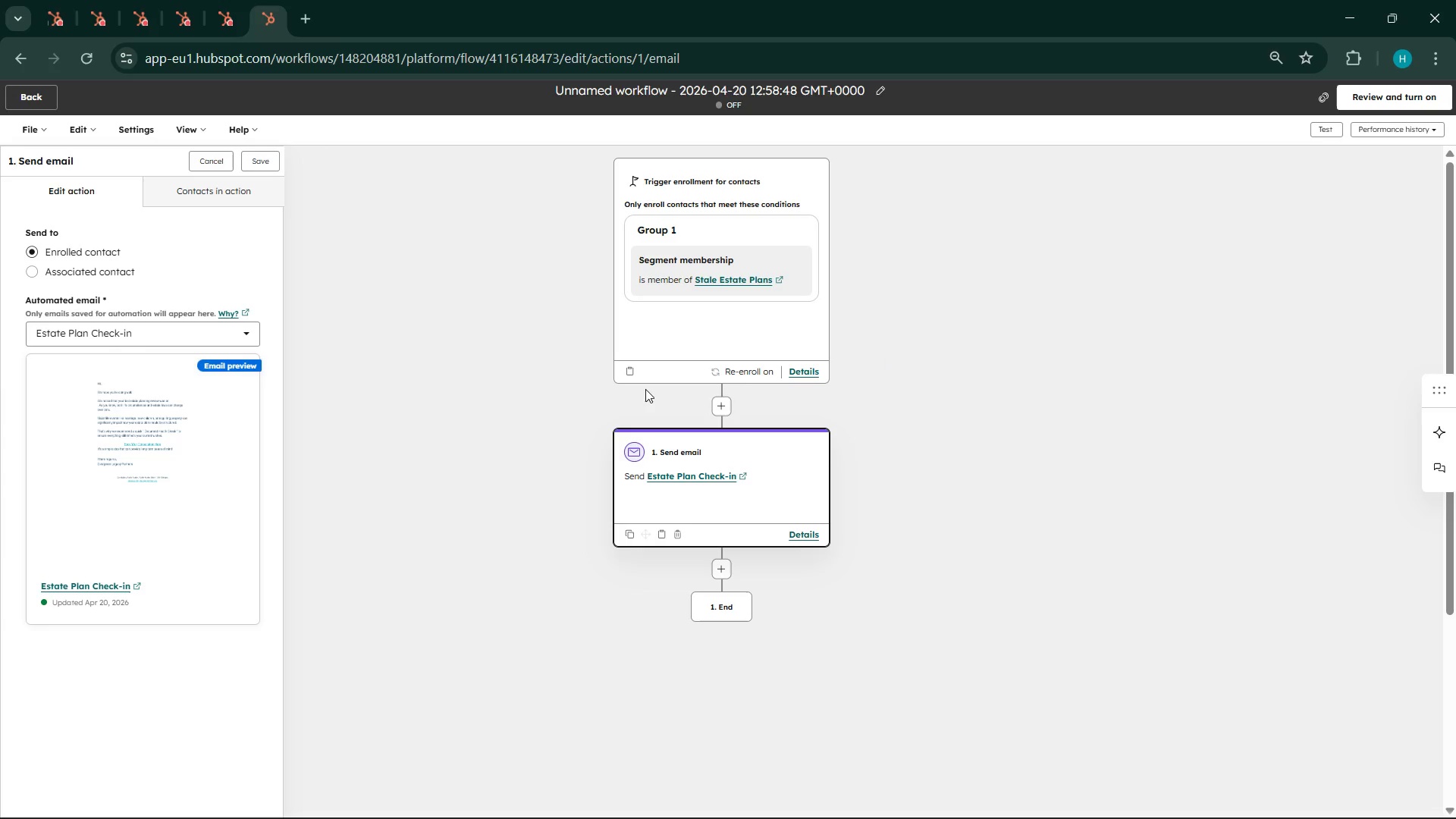 
wait(23.67)
 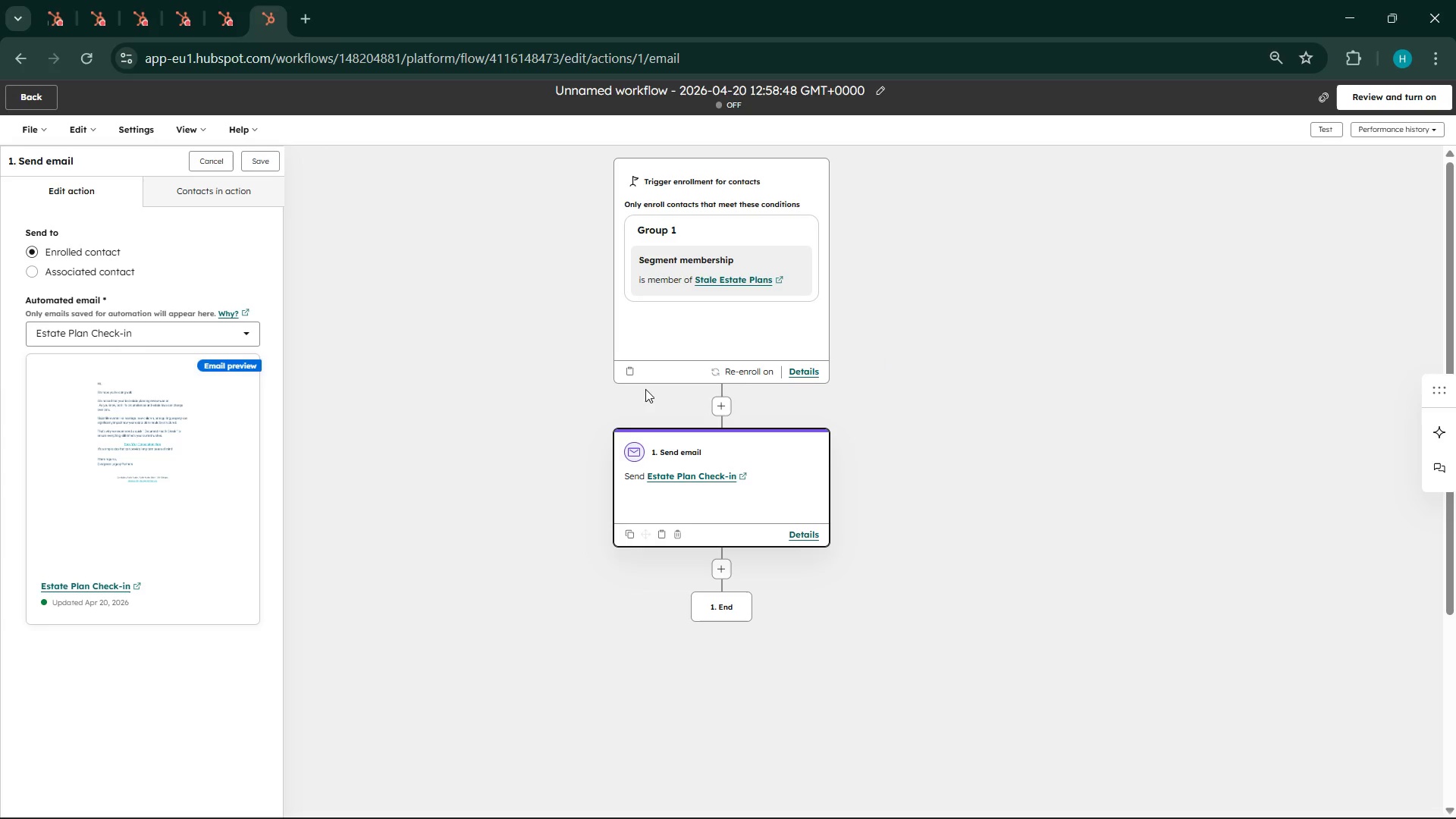 
scroll: coordinate [749, 533], scroll_direction: down, amount: 1.0
 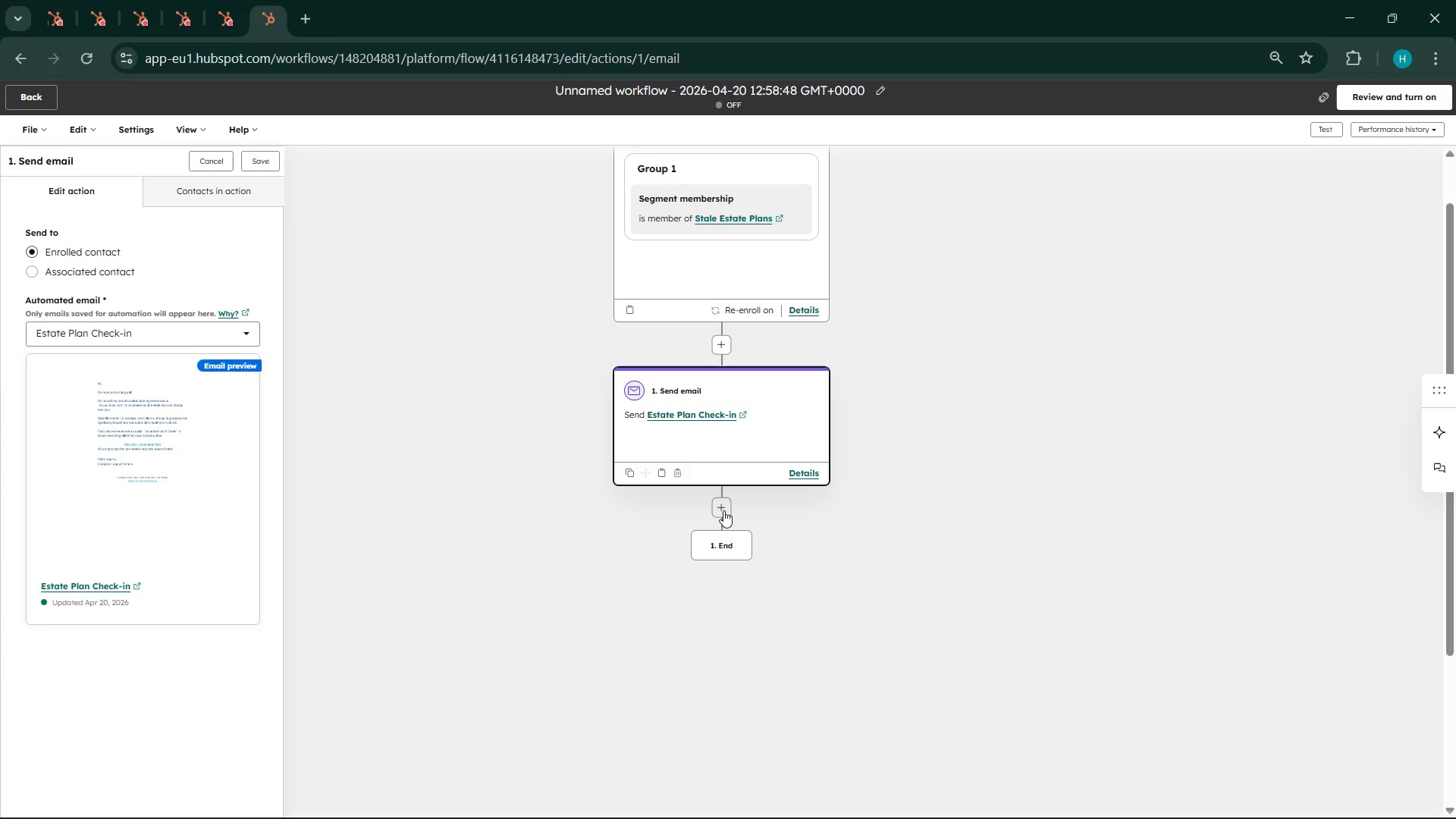 
left_click([723, 510])
 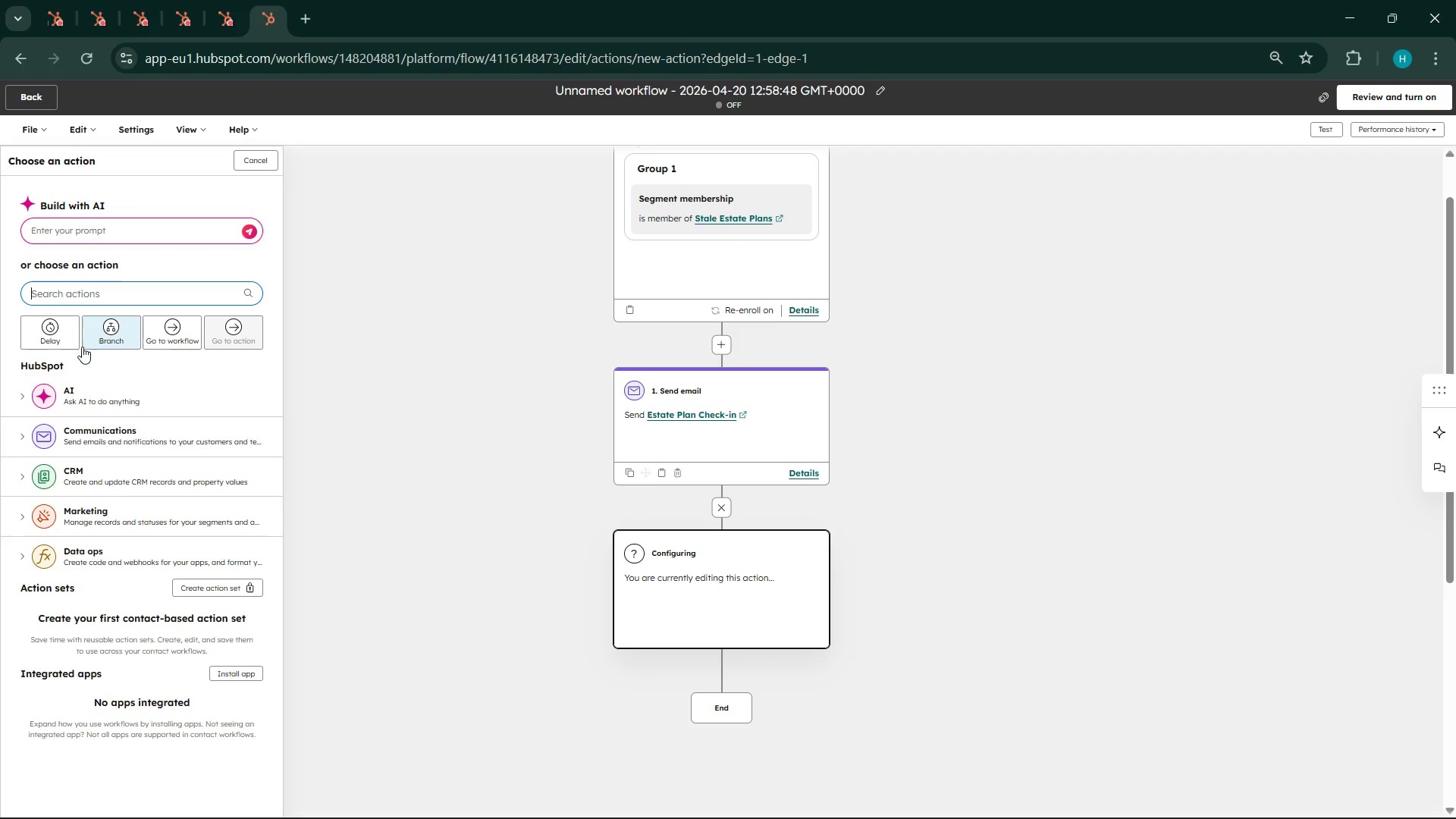 
left_click([61, 334])
 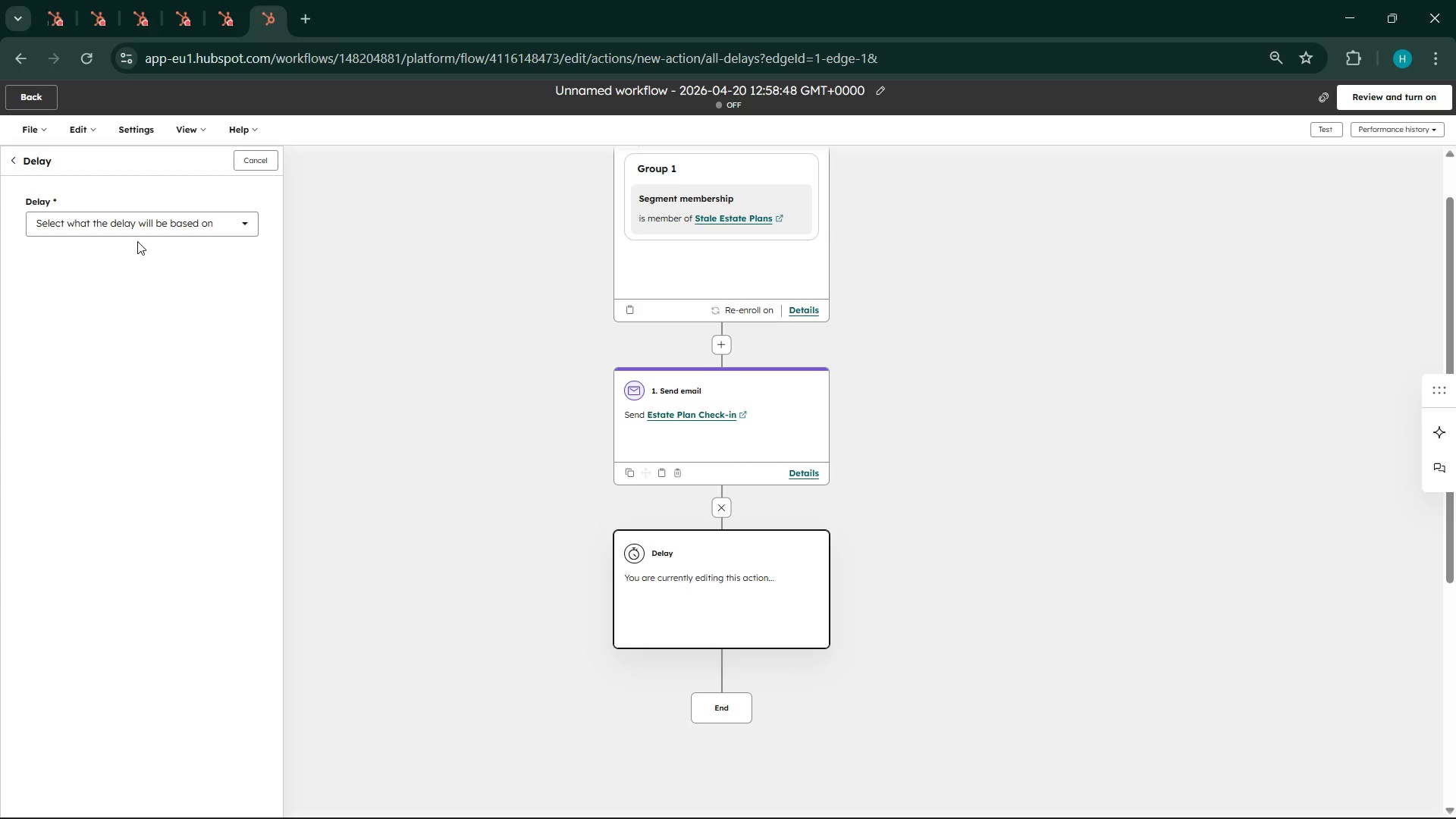 
left_click([134, 228])
 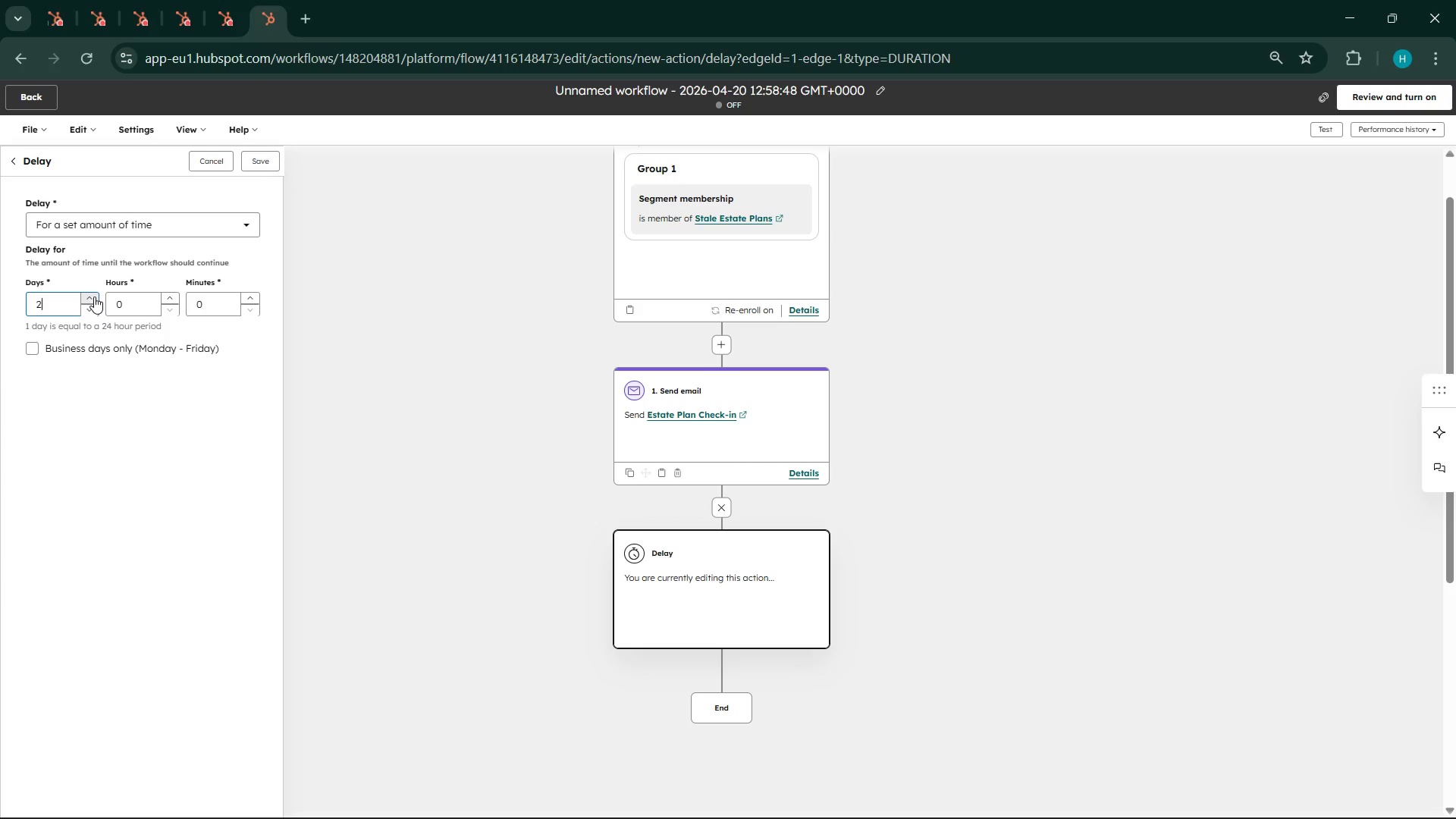 
wait(18.75)
 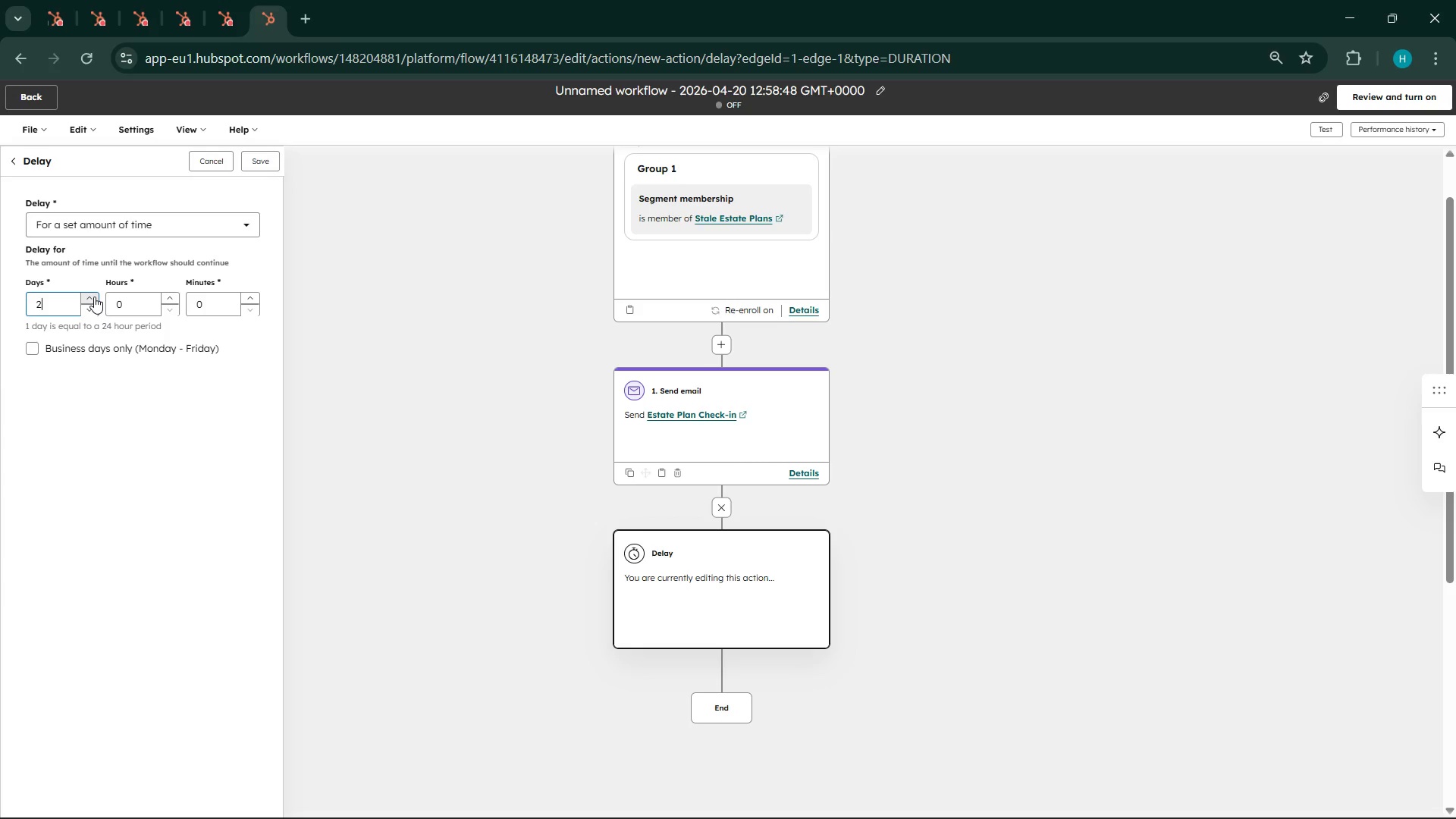 
left_click([94, 297])
 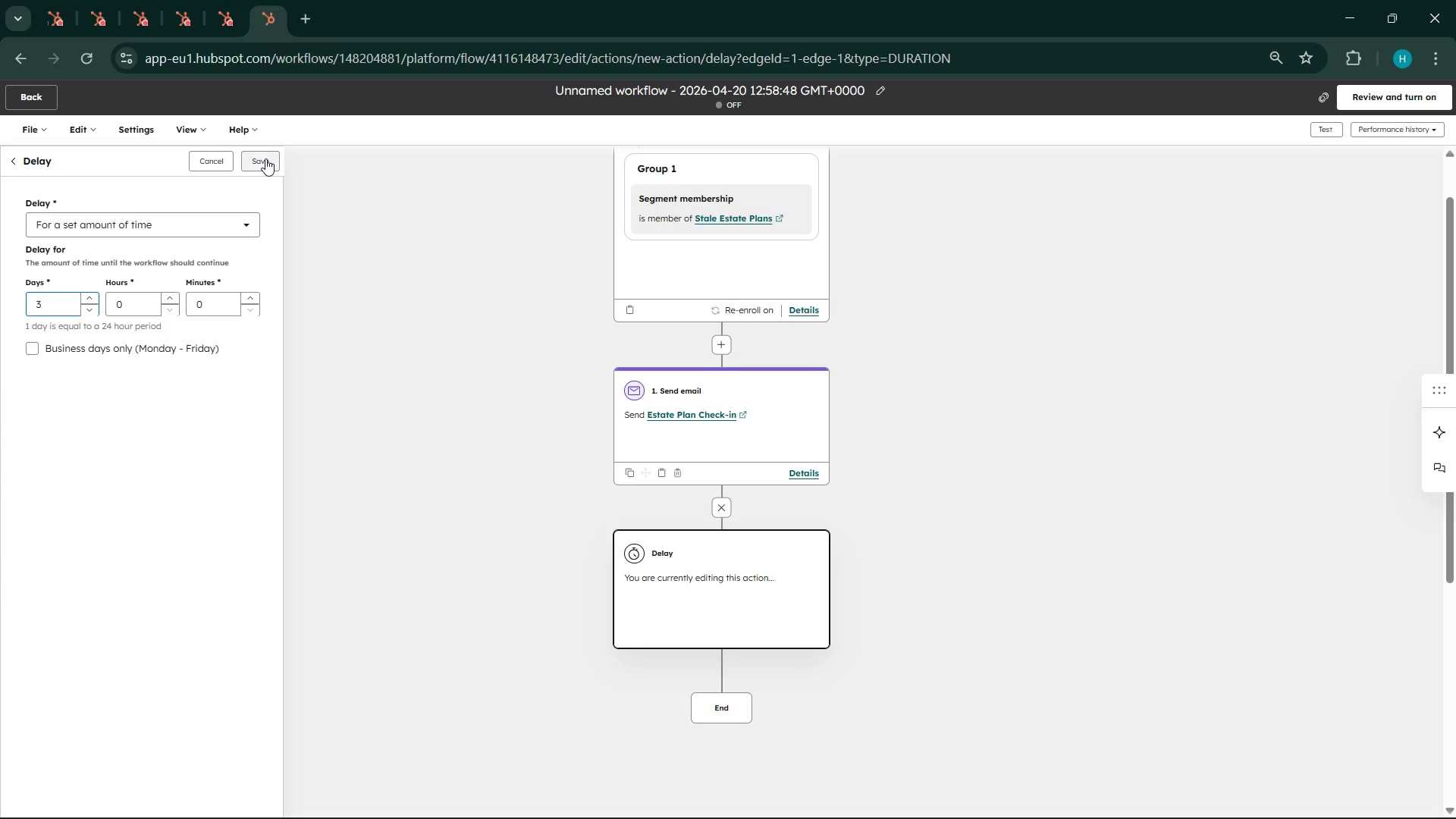 
left_click([265, 158])
 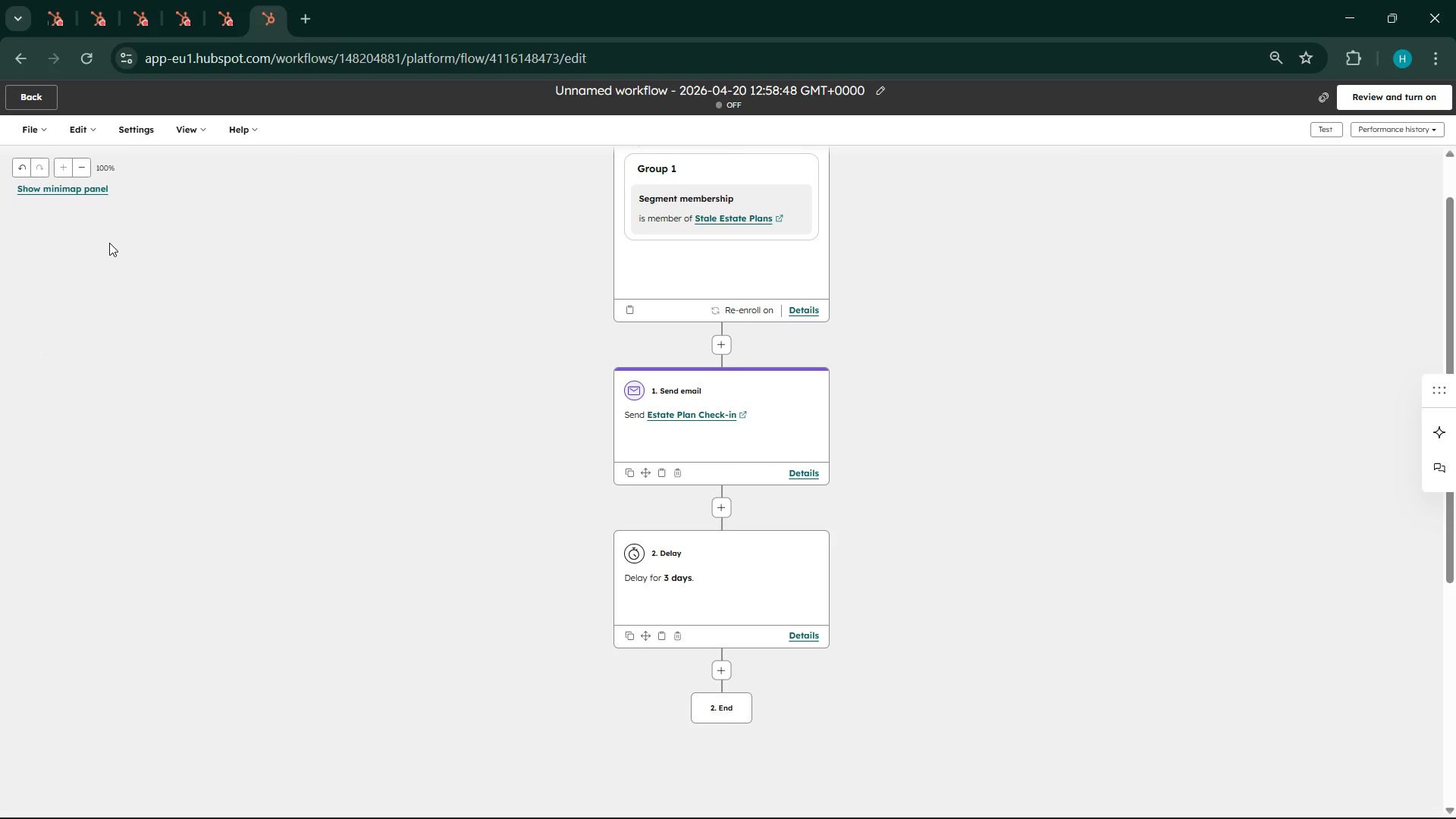 
wait(10.53)
 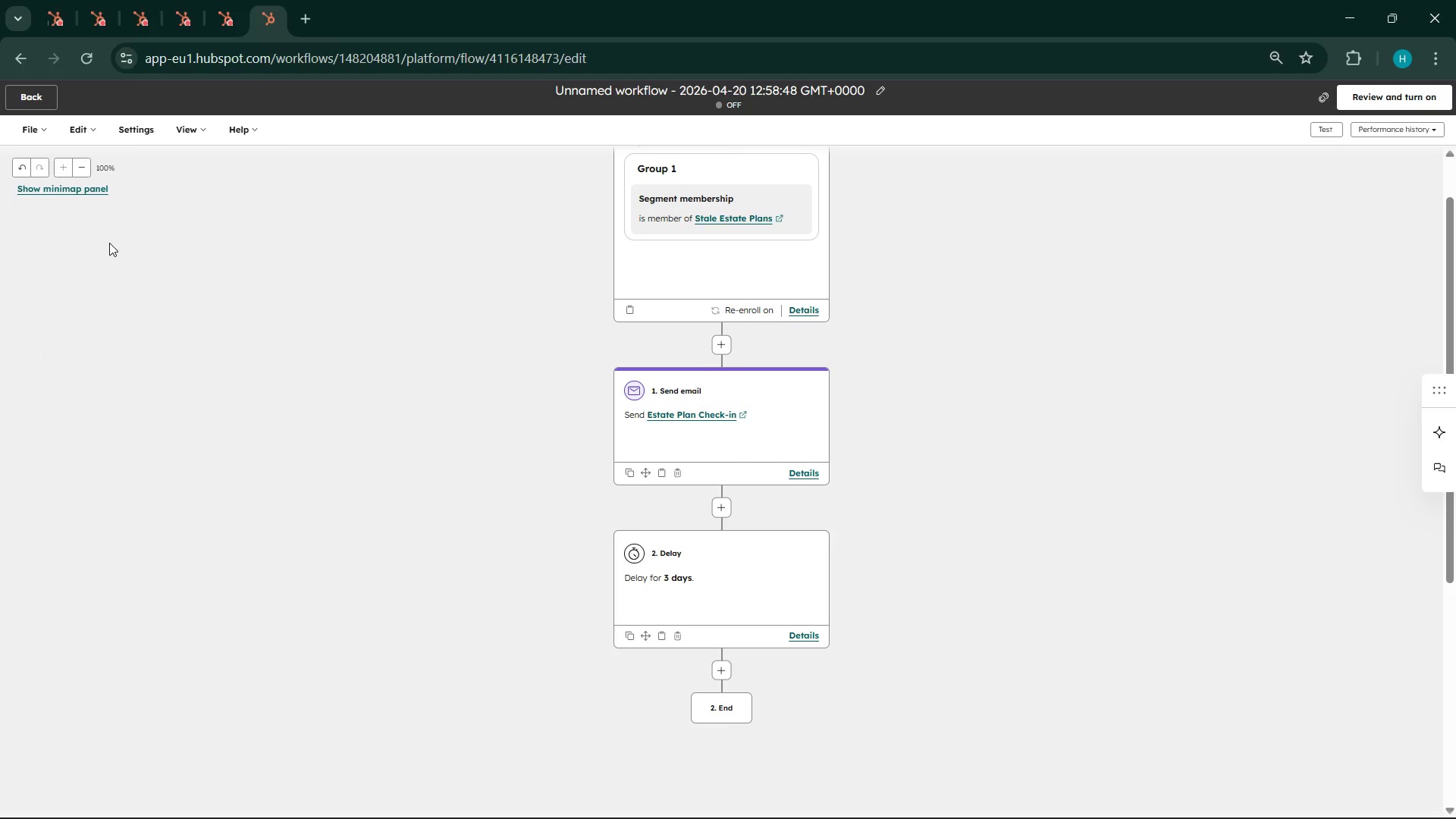 
scroll: coordinate [987, 606], scroll_direction: down, amount: 2.0
 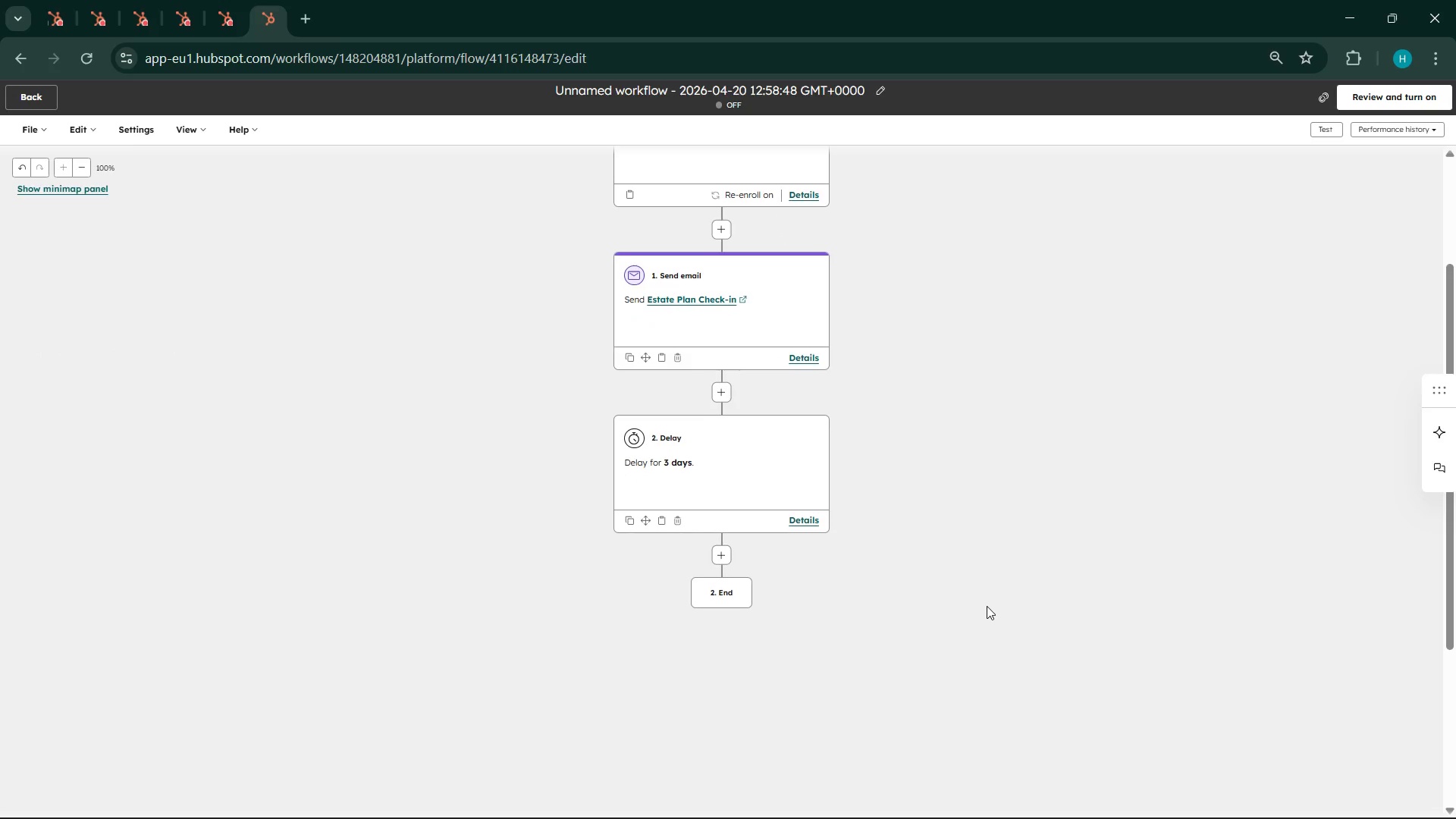 
scroll: coordinate [987, 606], scroll_direction: up, amount: 2.0
 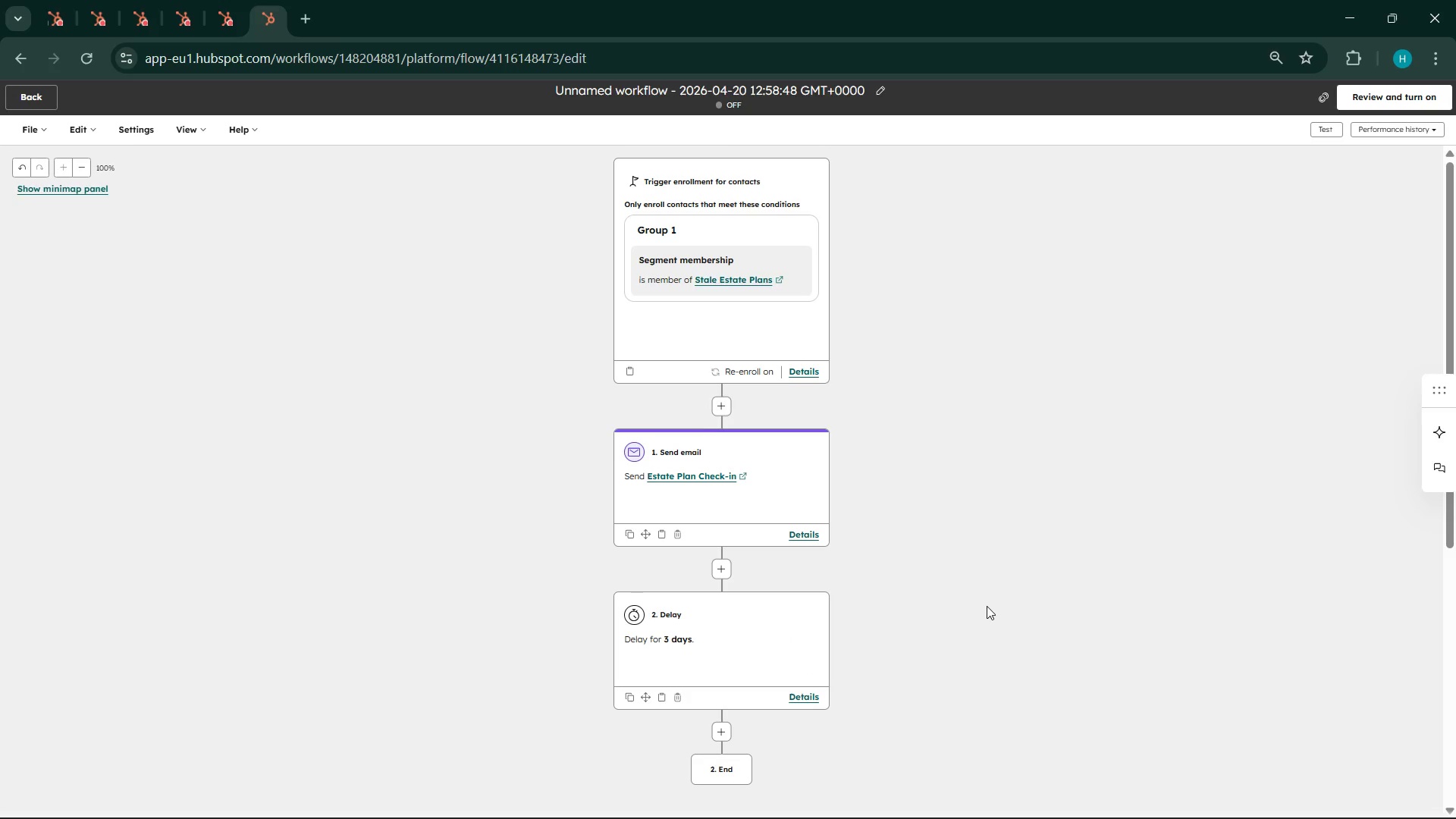 
scroll: coordinate [987, 606], scroll_direction: none, amount: 0.0
 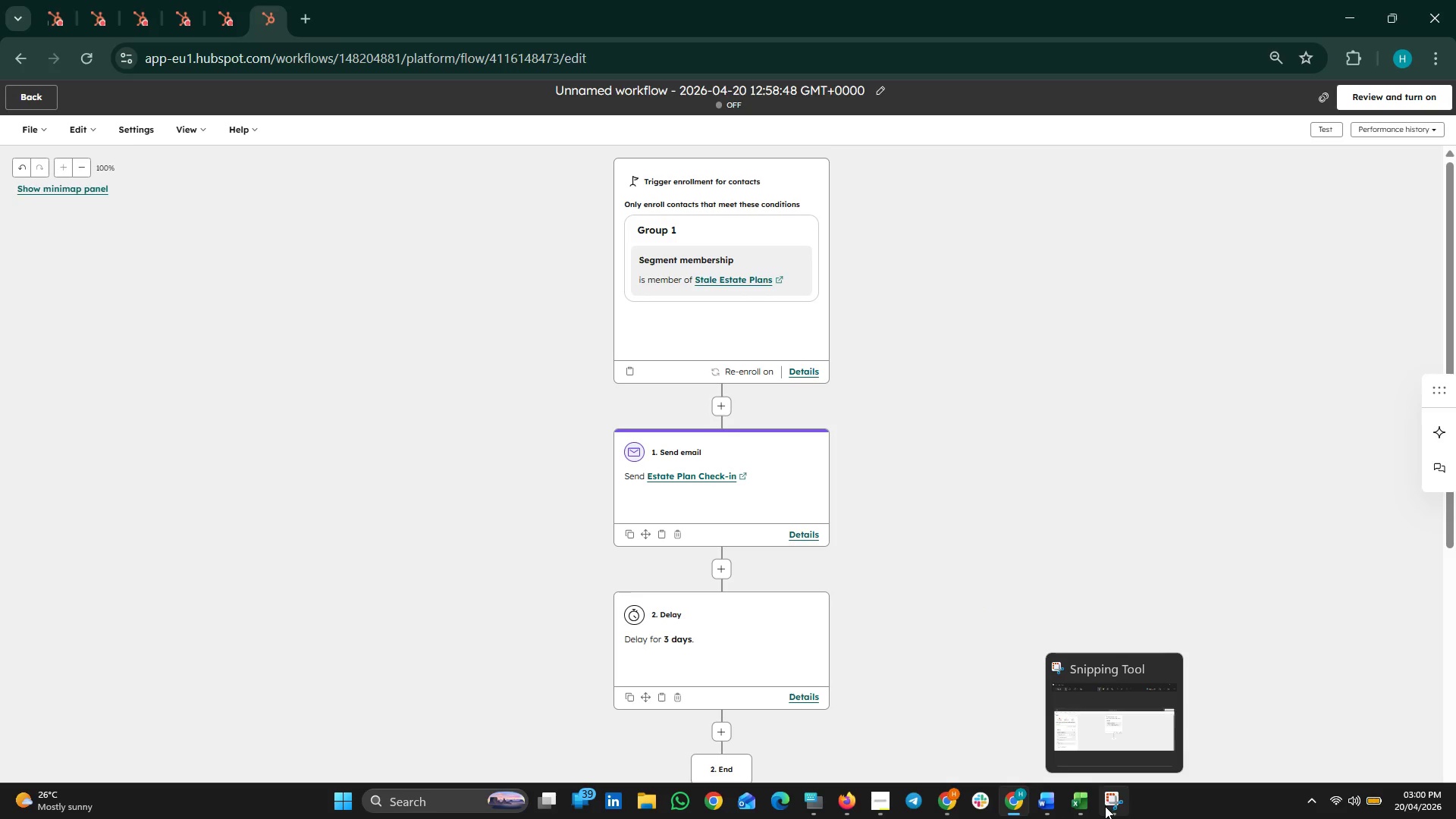 
left_click([1108, 802])
 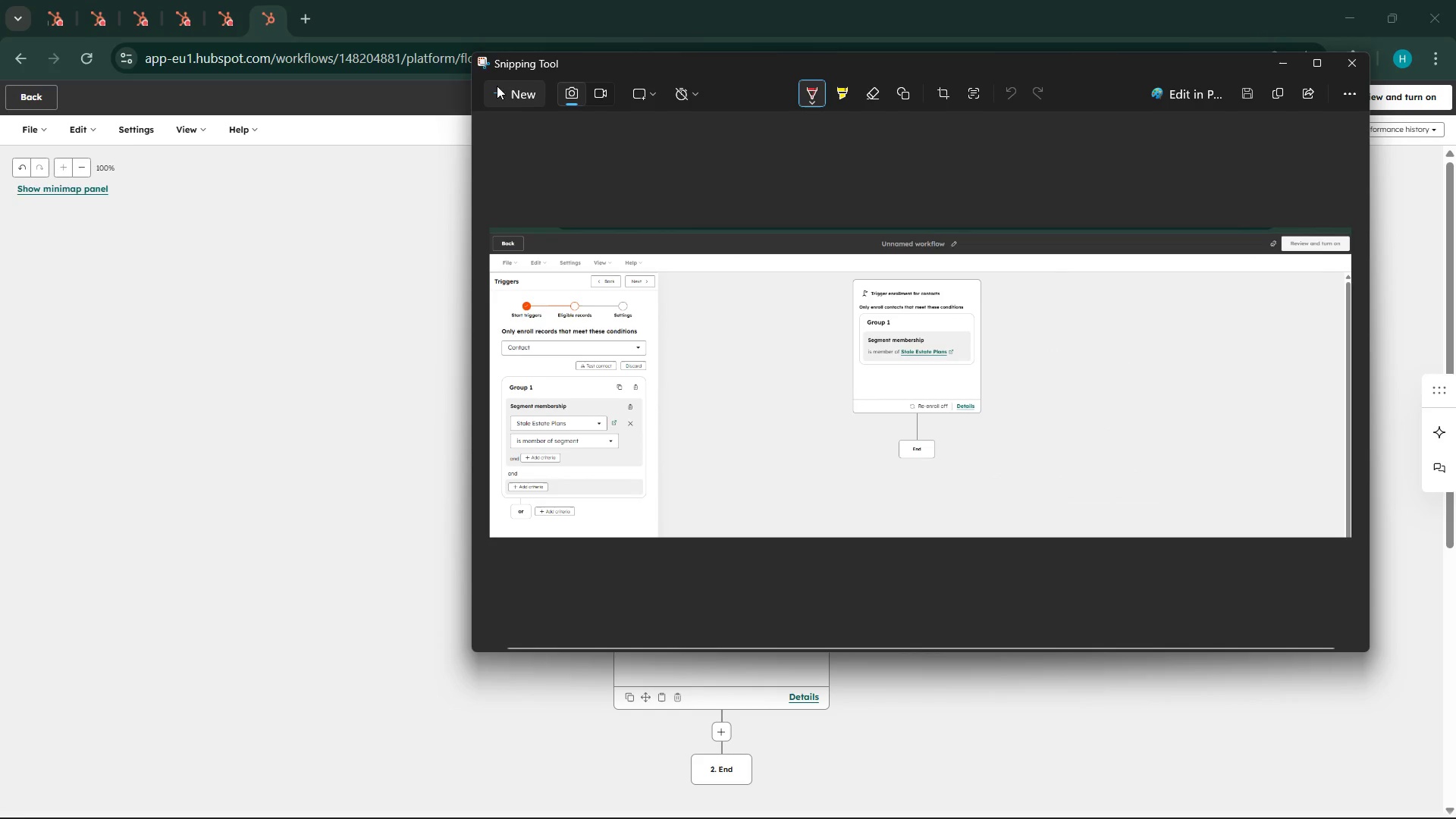 
left_click([514, 92])
 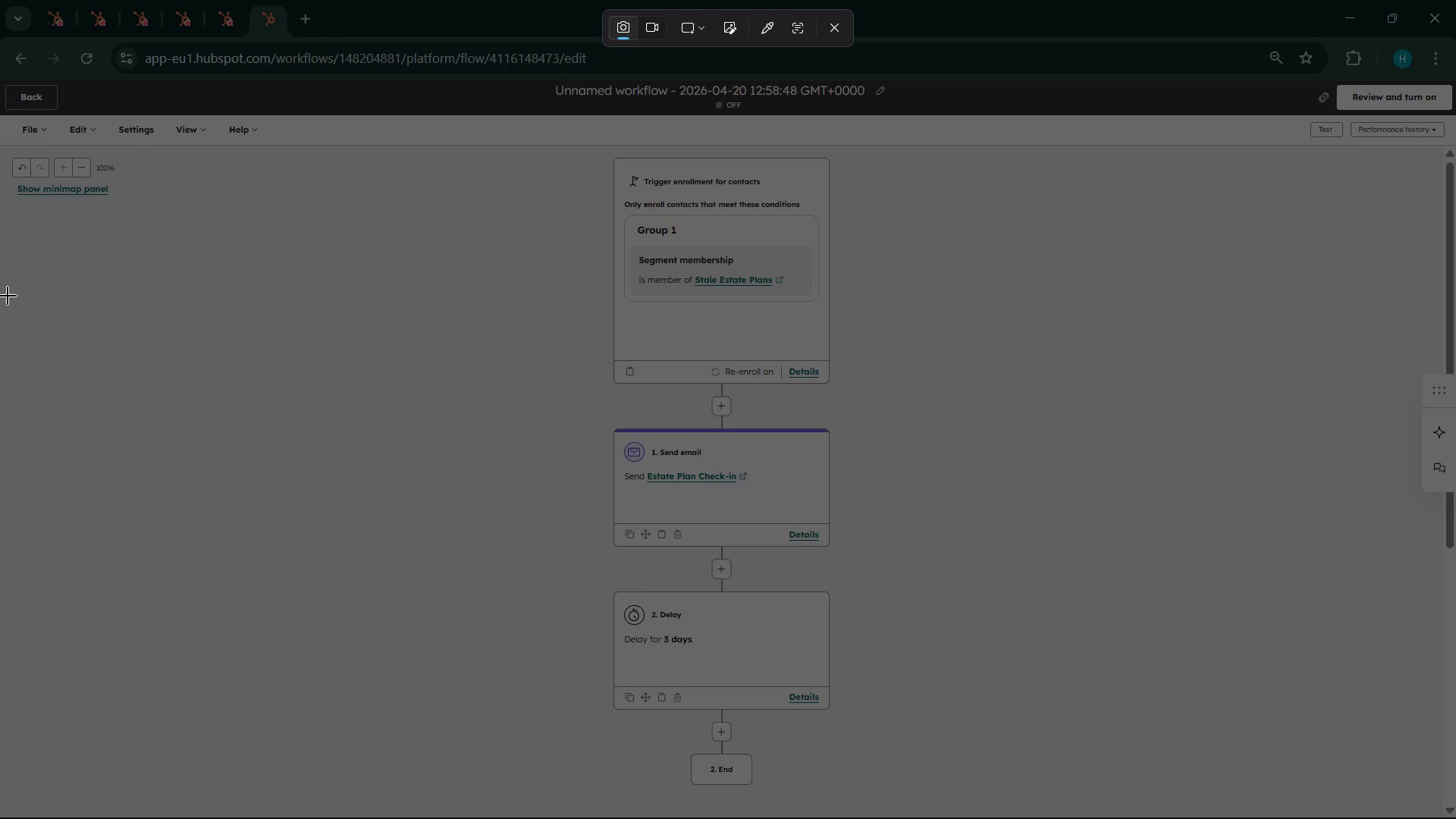 
left_click_drag(start_coordinate=[7, 290], to_coordinate=[130, 327])
 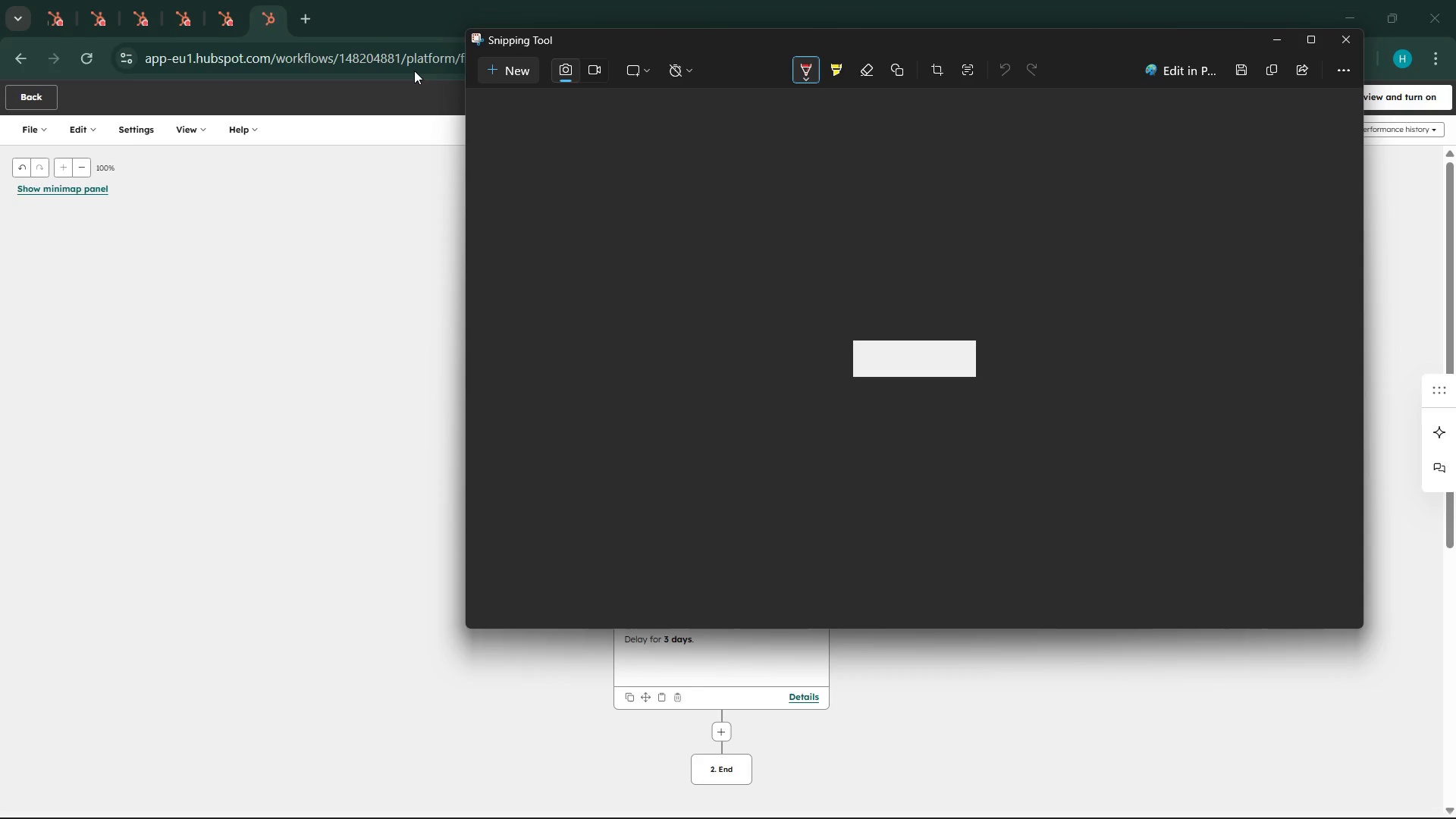 
left_click([380, 39])
 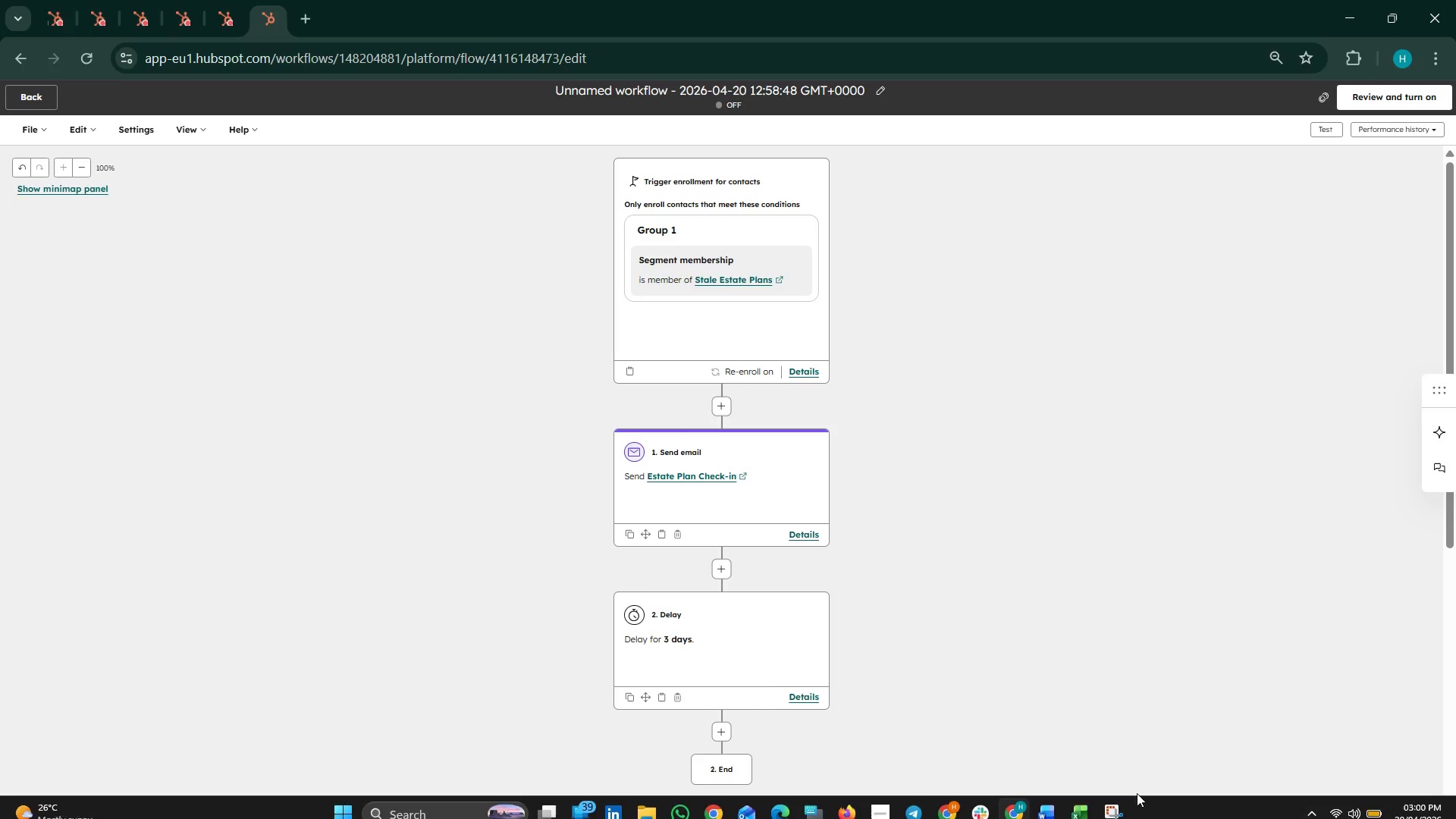 
left_click([1117, 805])
 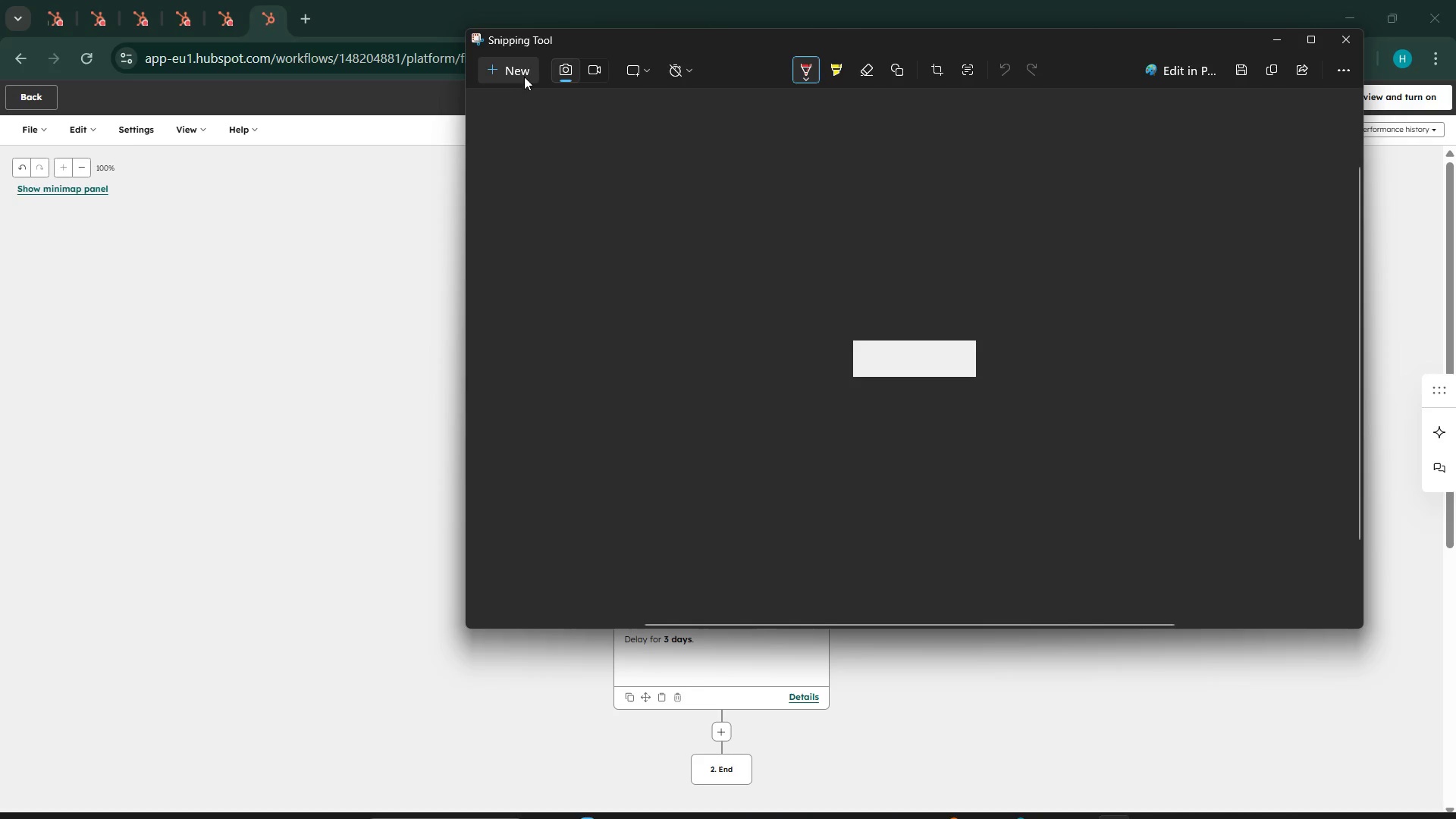 
left_click([522, 71])
 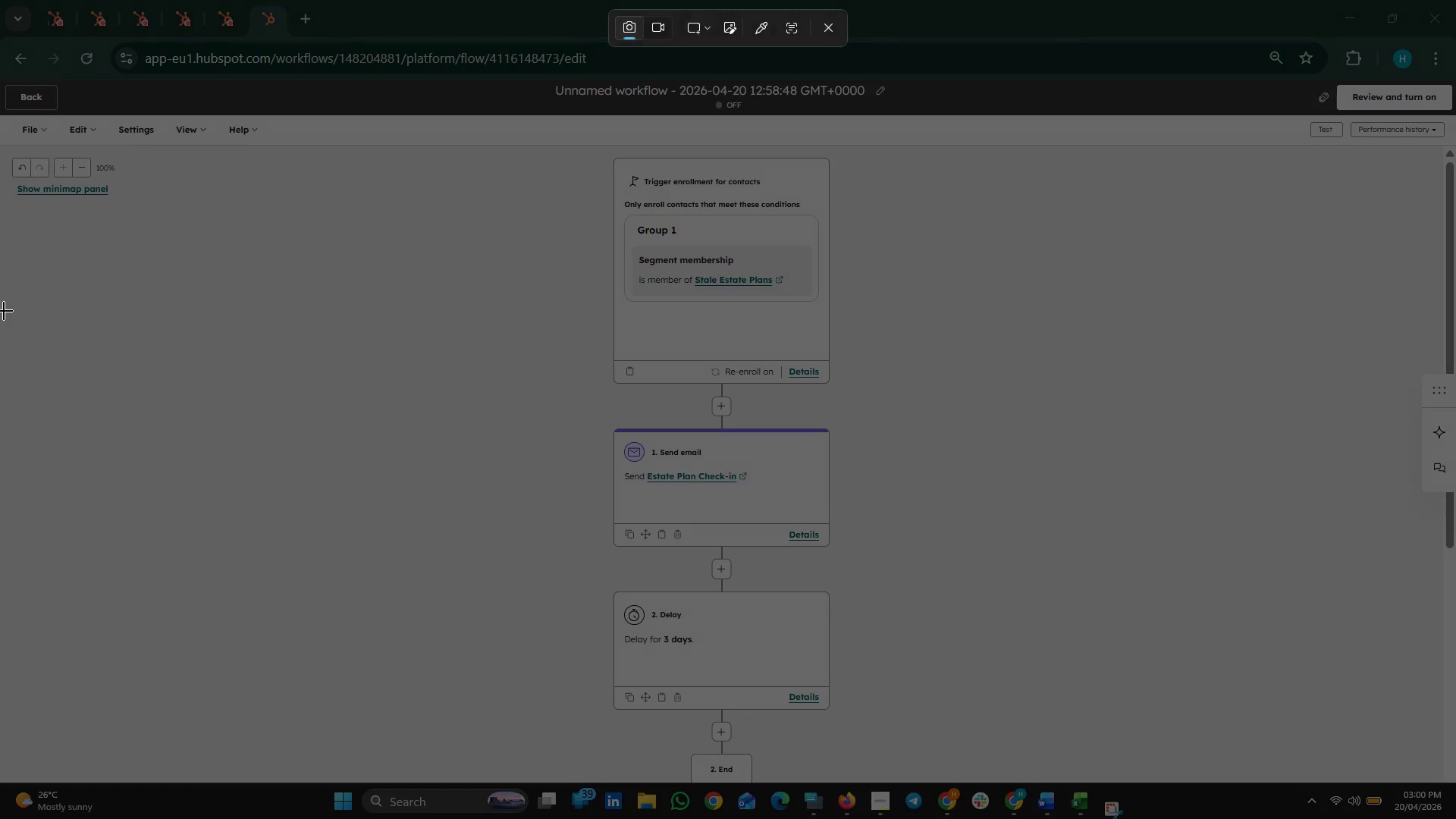 
left_click_drag(start_coordinate=[0, 305], to_coordinate=[1455, 590])
 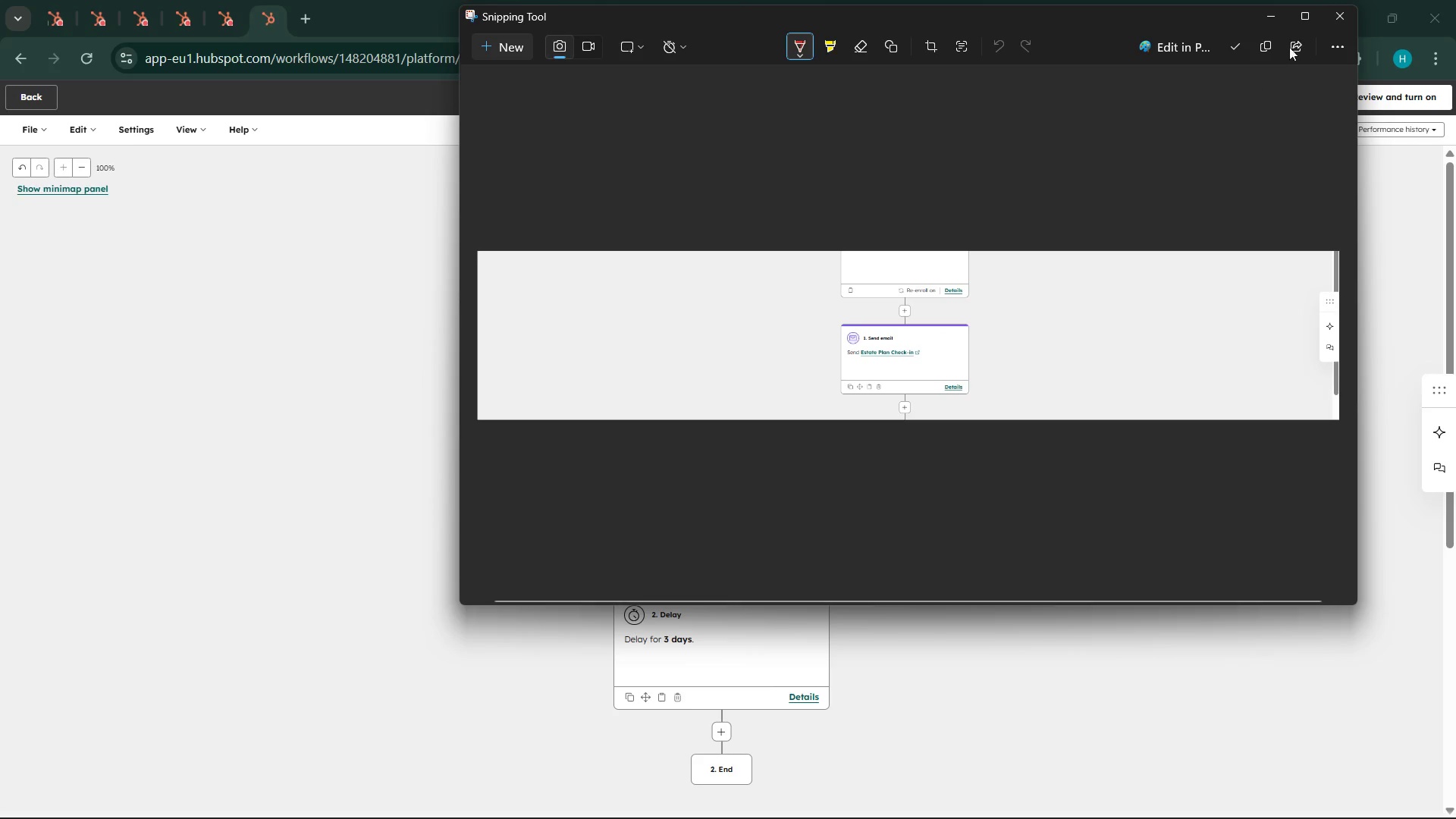 
left_click([1264, 40])
 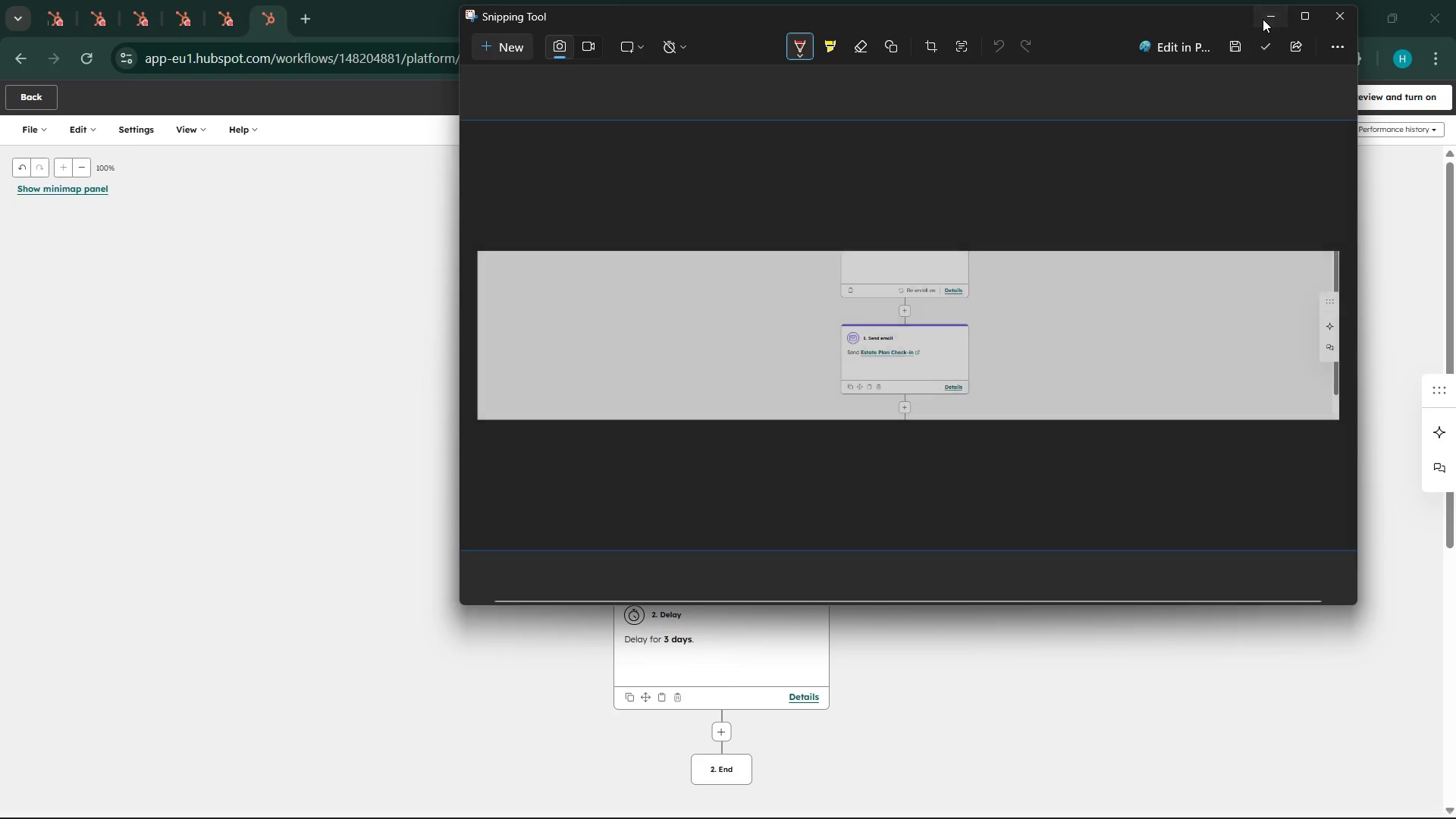 
left_click([1263, 19])
 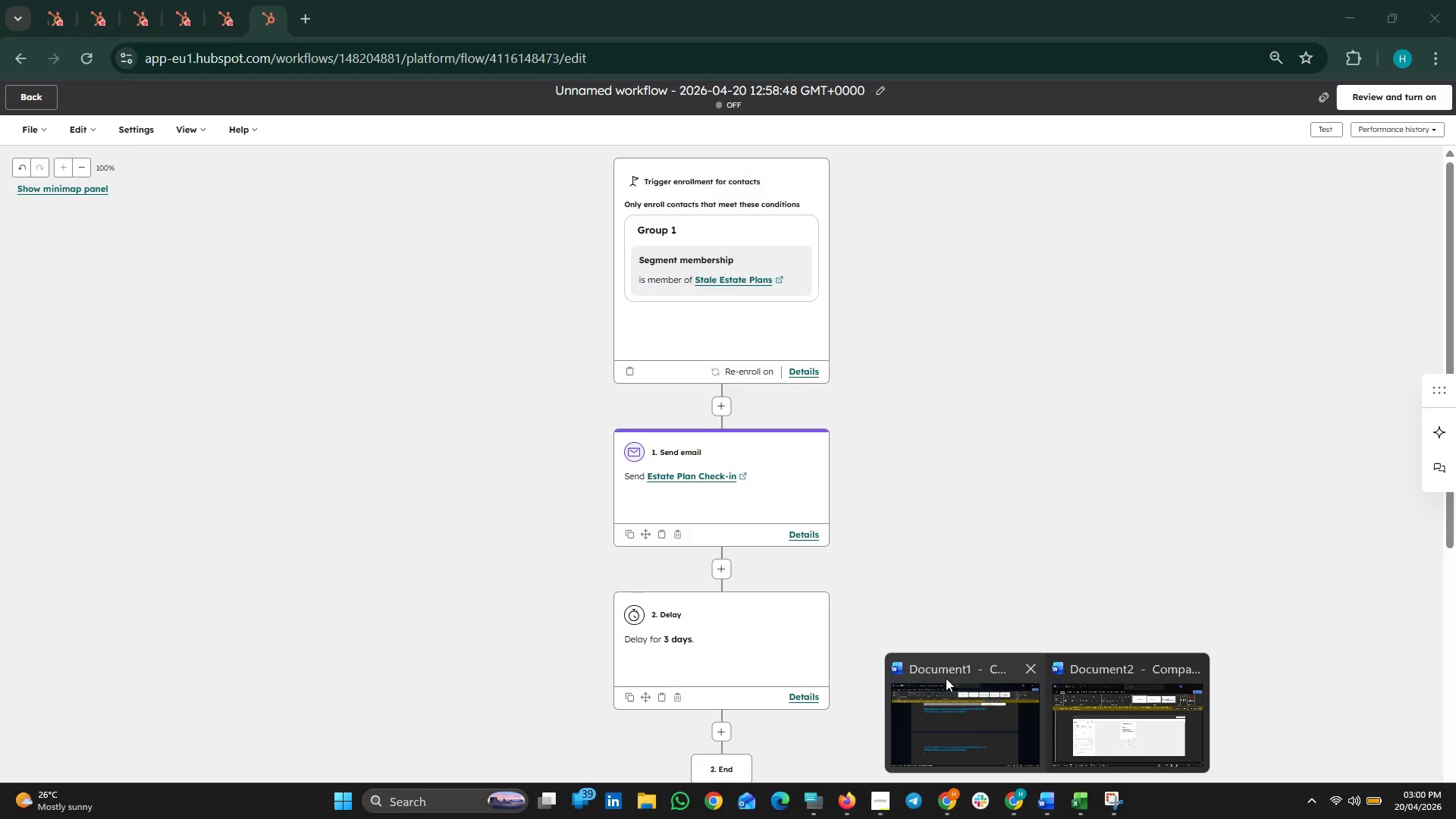 
left_click([1153, 707])
 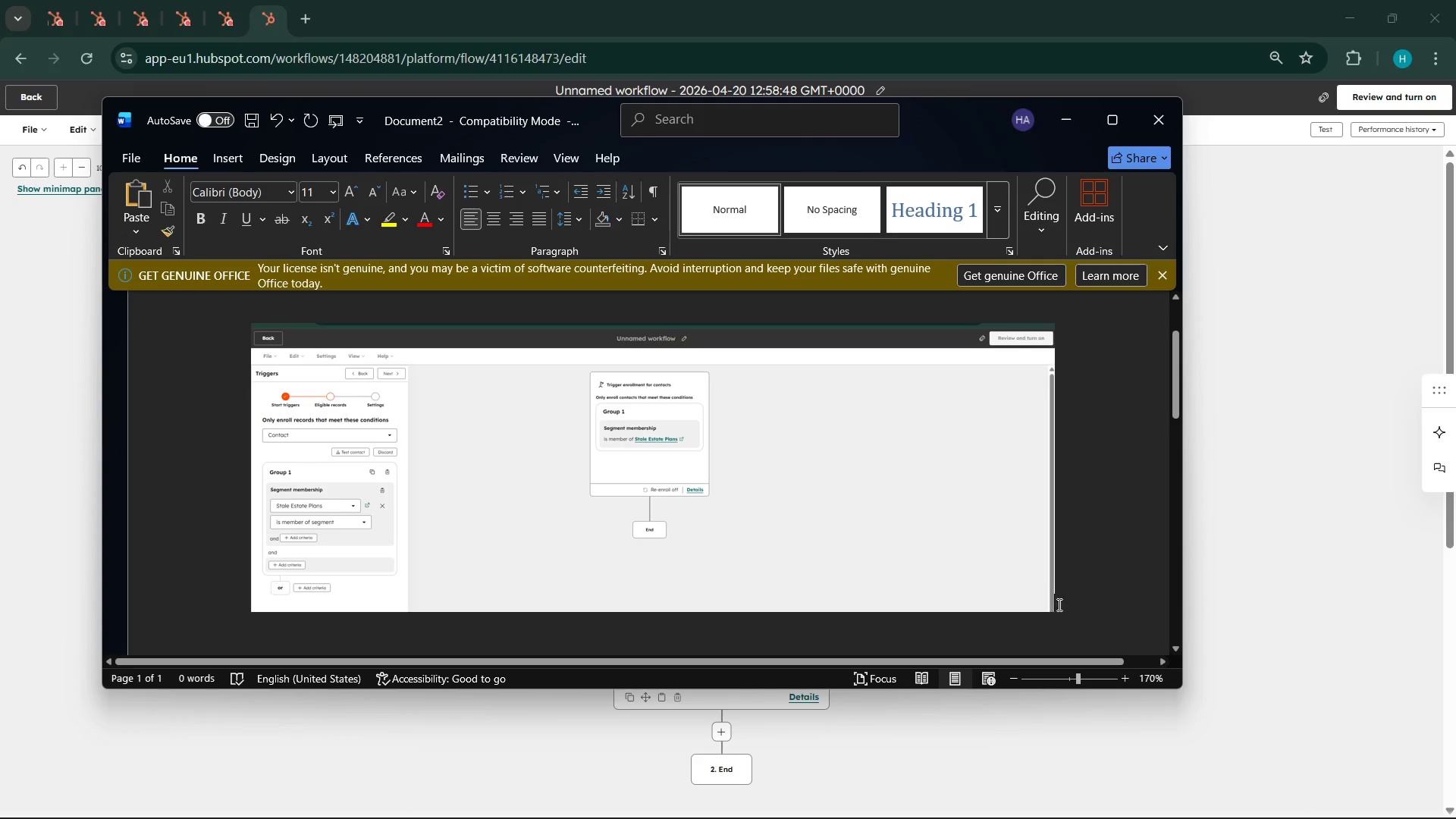 
left_click([1062, 599])
 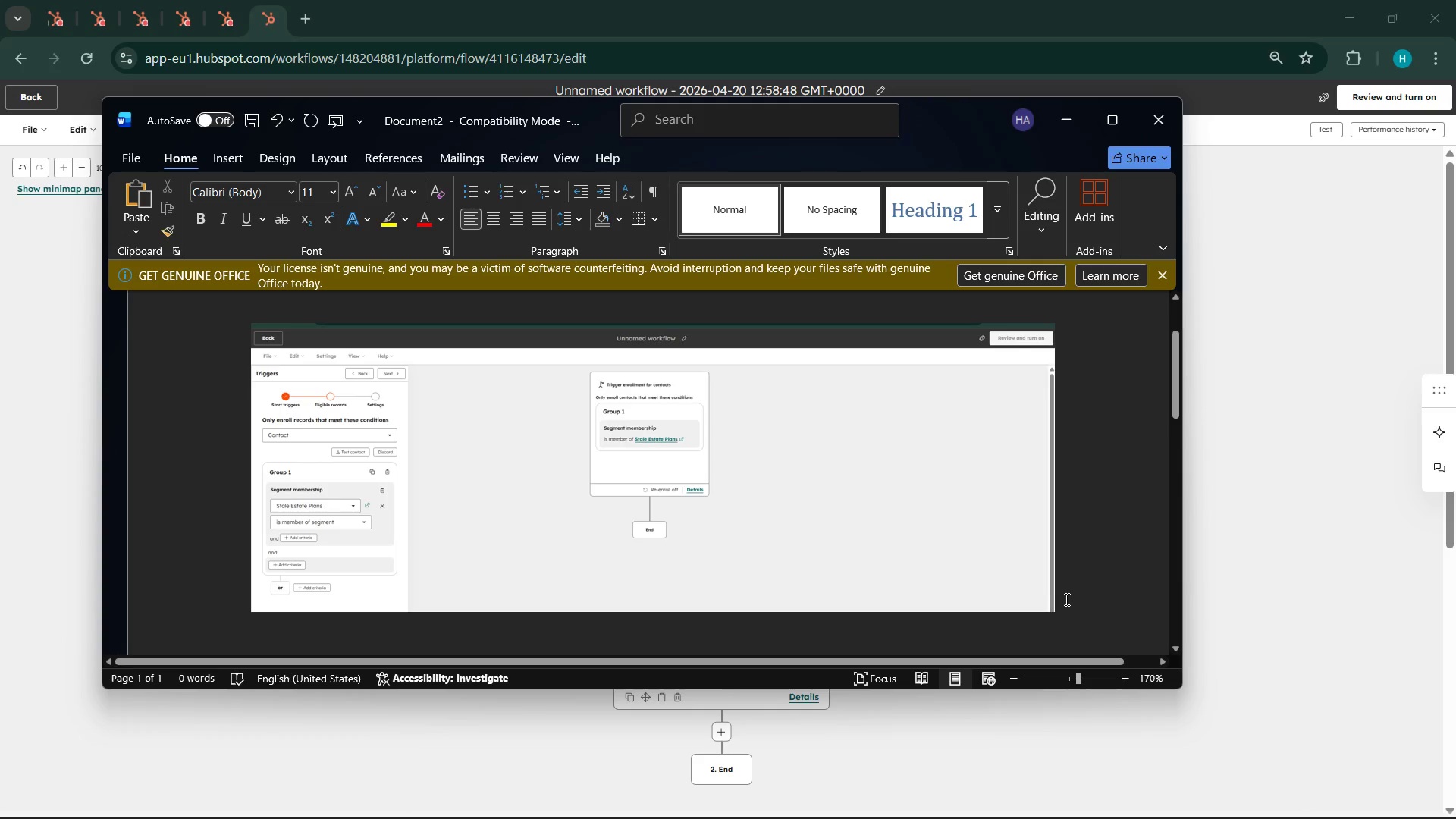 
key(Enter)
 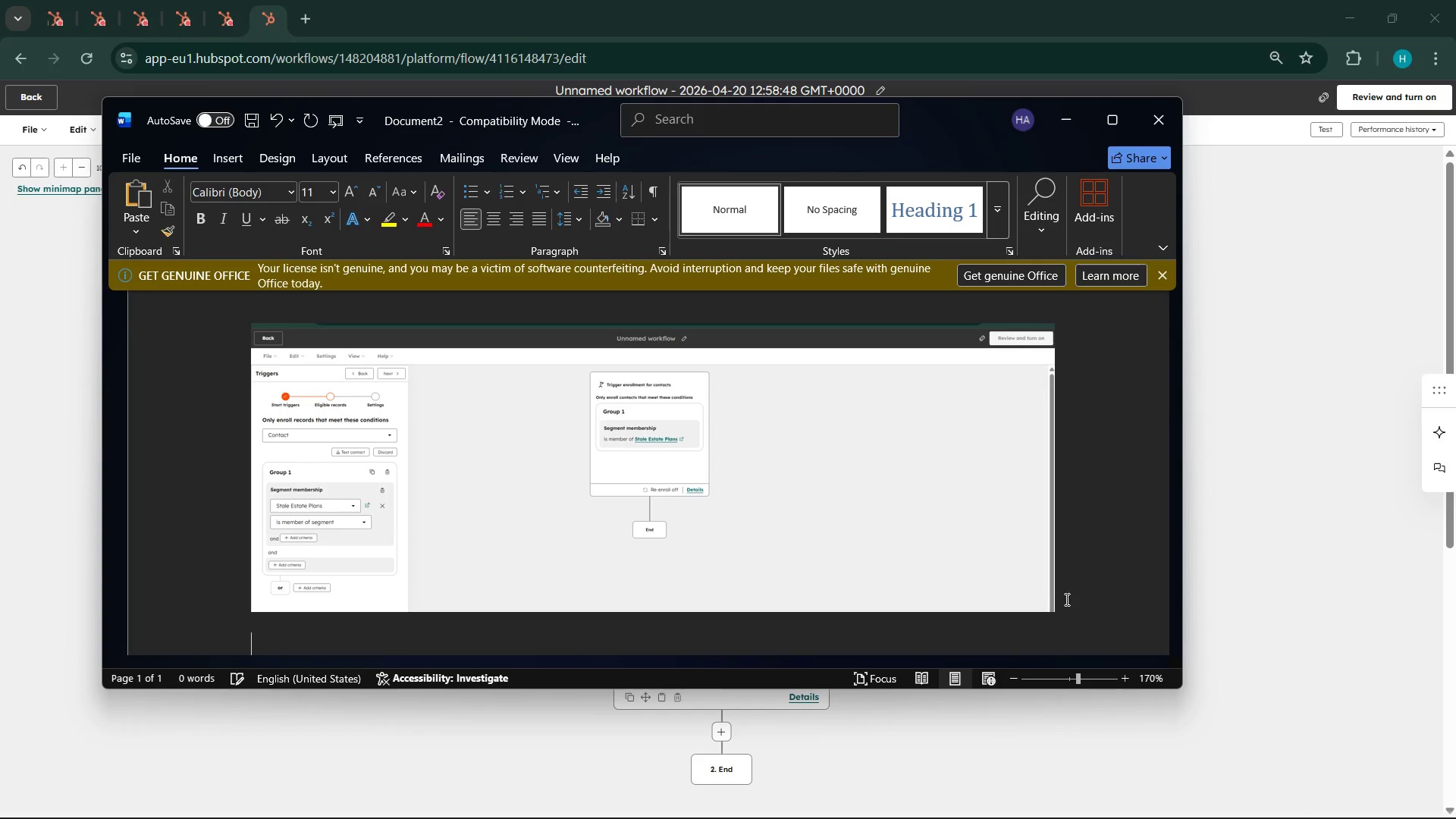 
key(Control+V)
 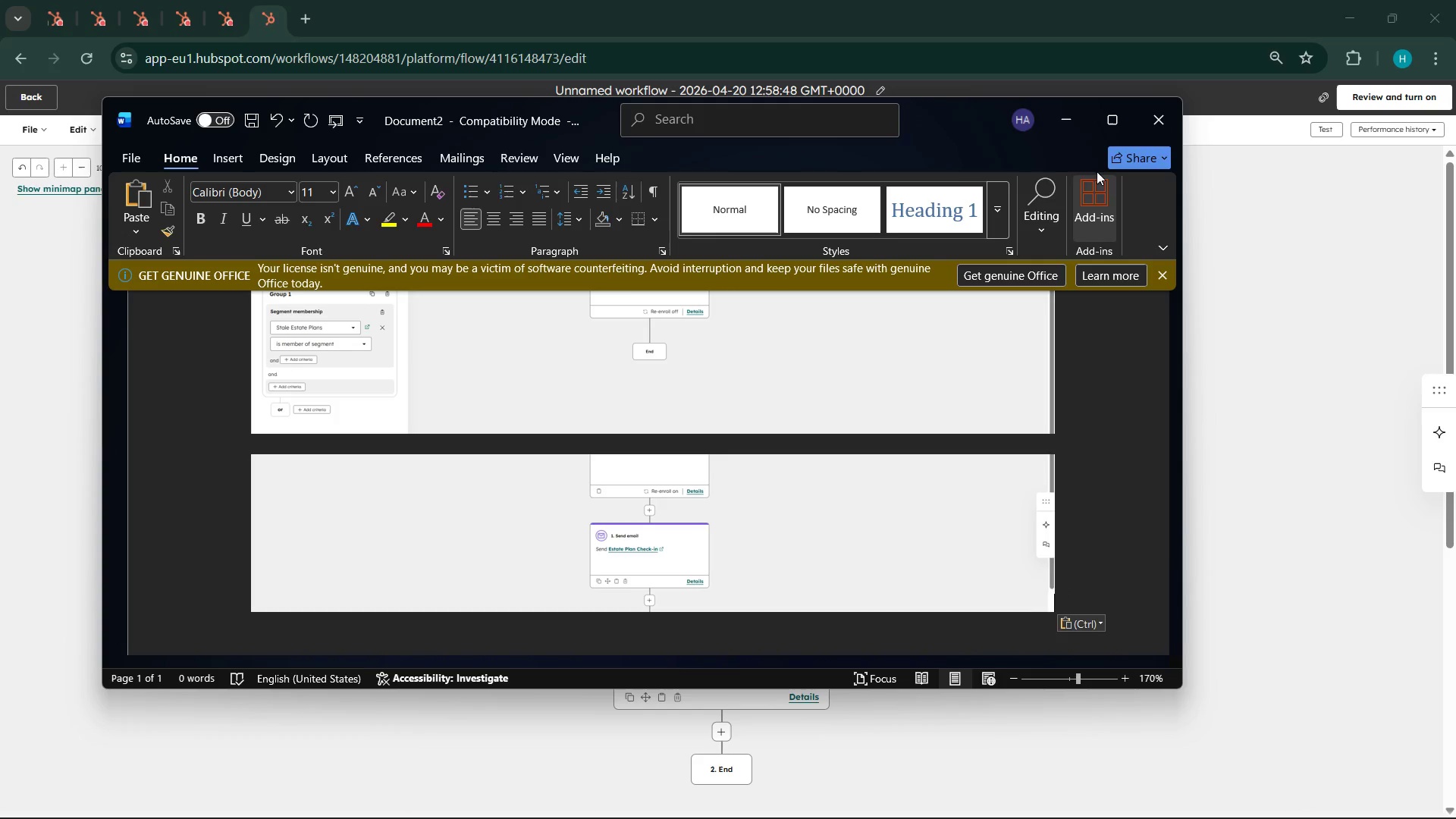 
left_click([1075, 109])
 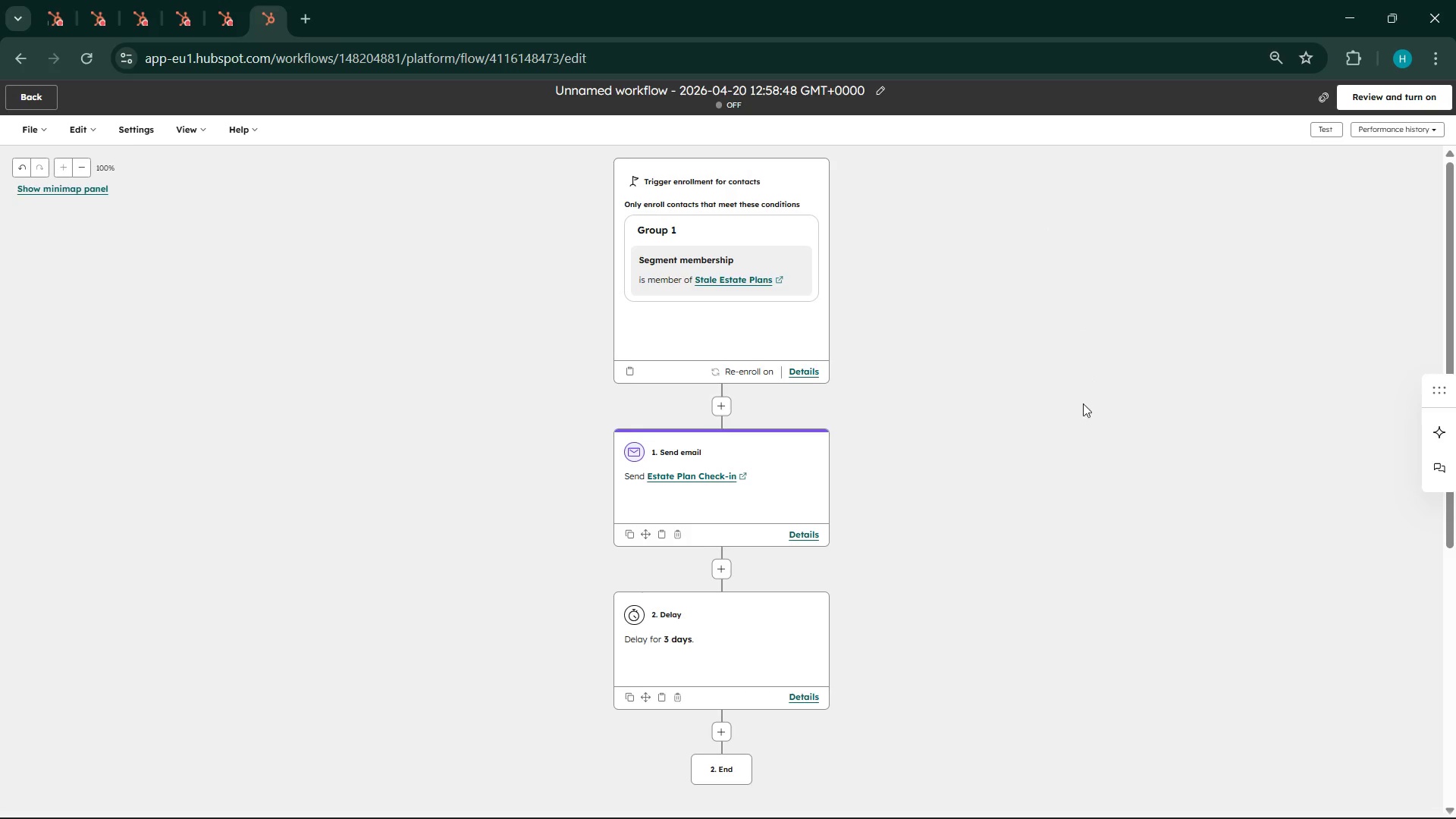 
scroll: coordinate [1023, 575], scroll_direction: down, amount: 3.0
 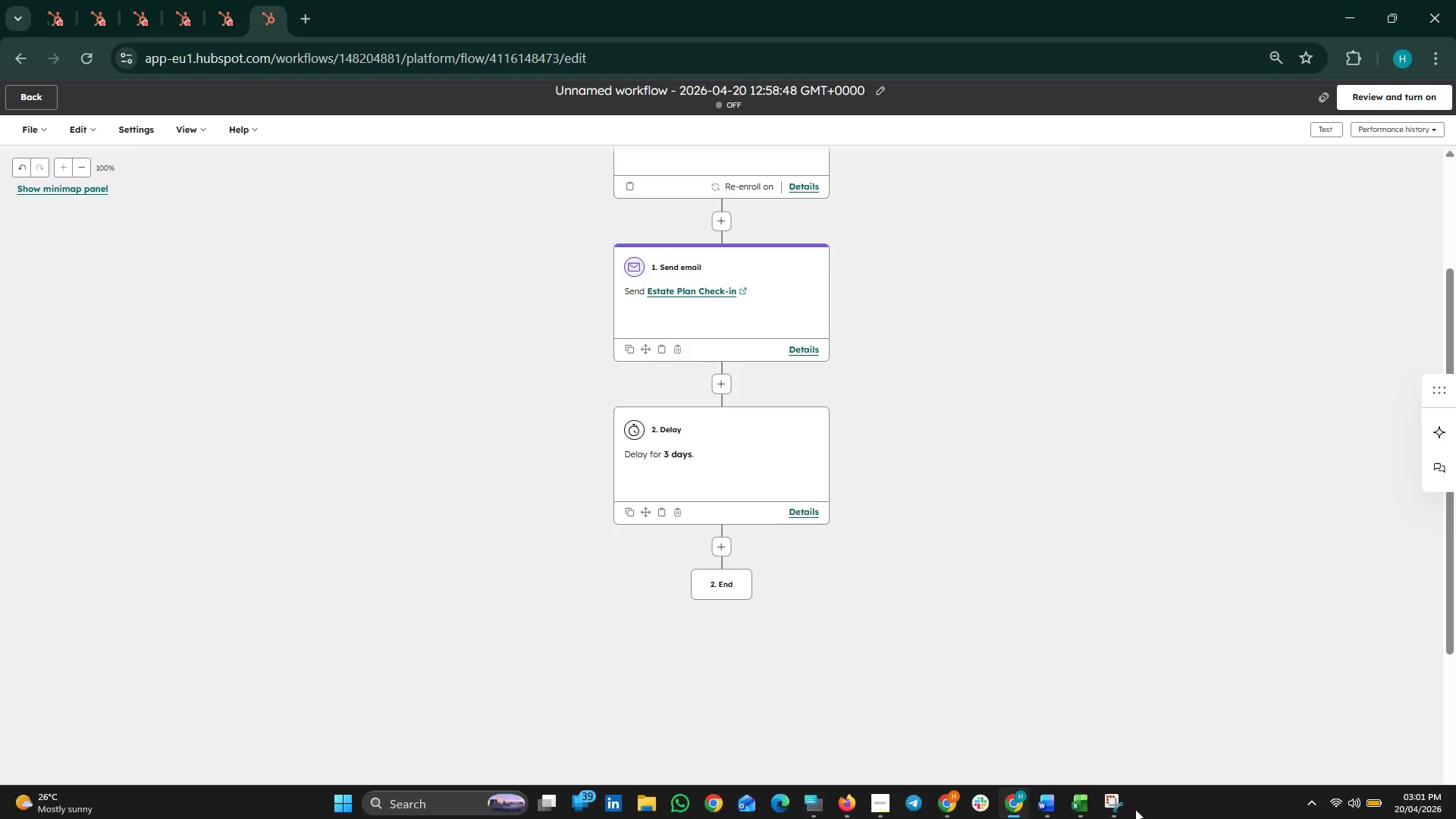 
left_click([1119, 802])
 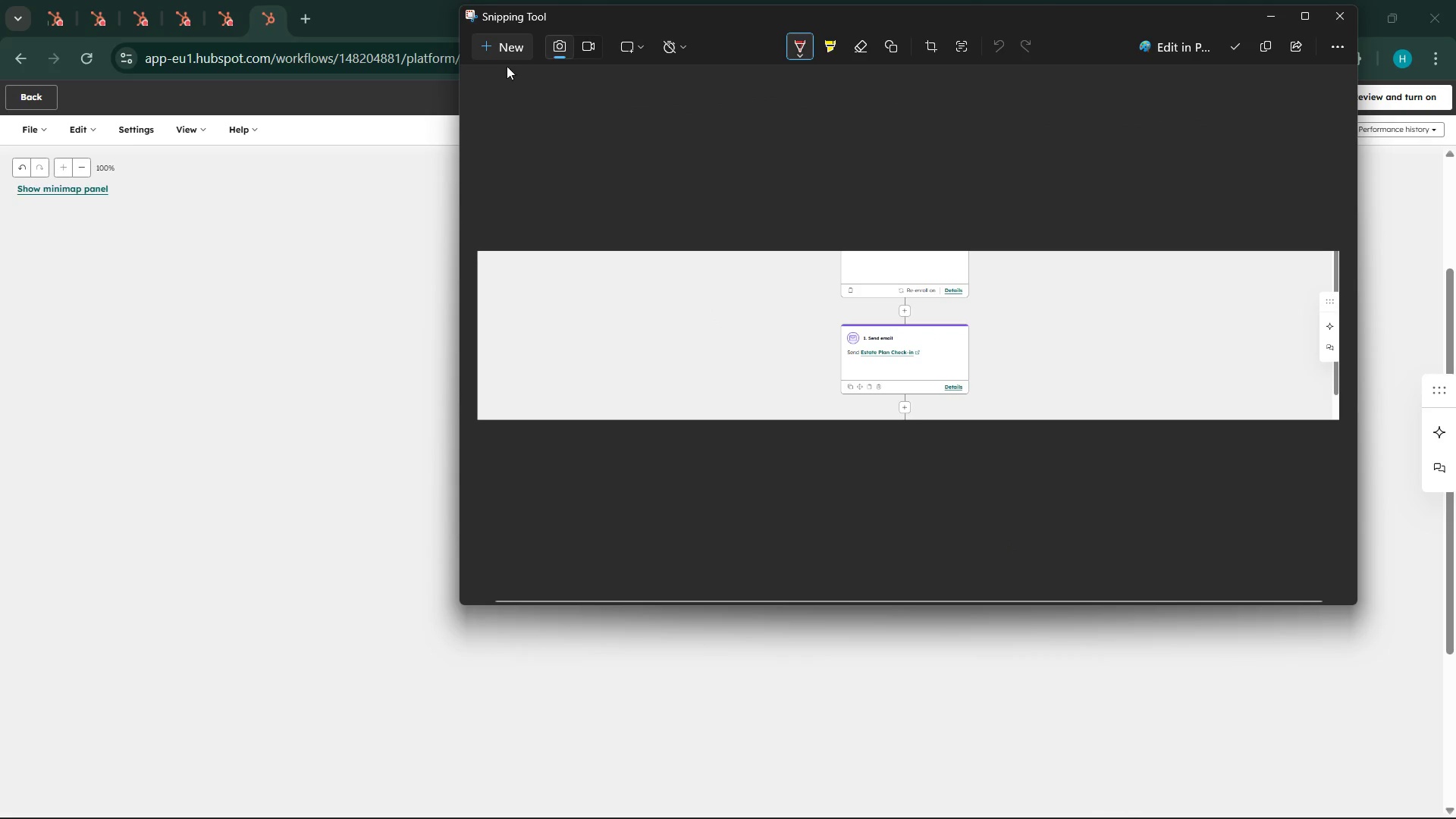 
left_click([498, 39])
 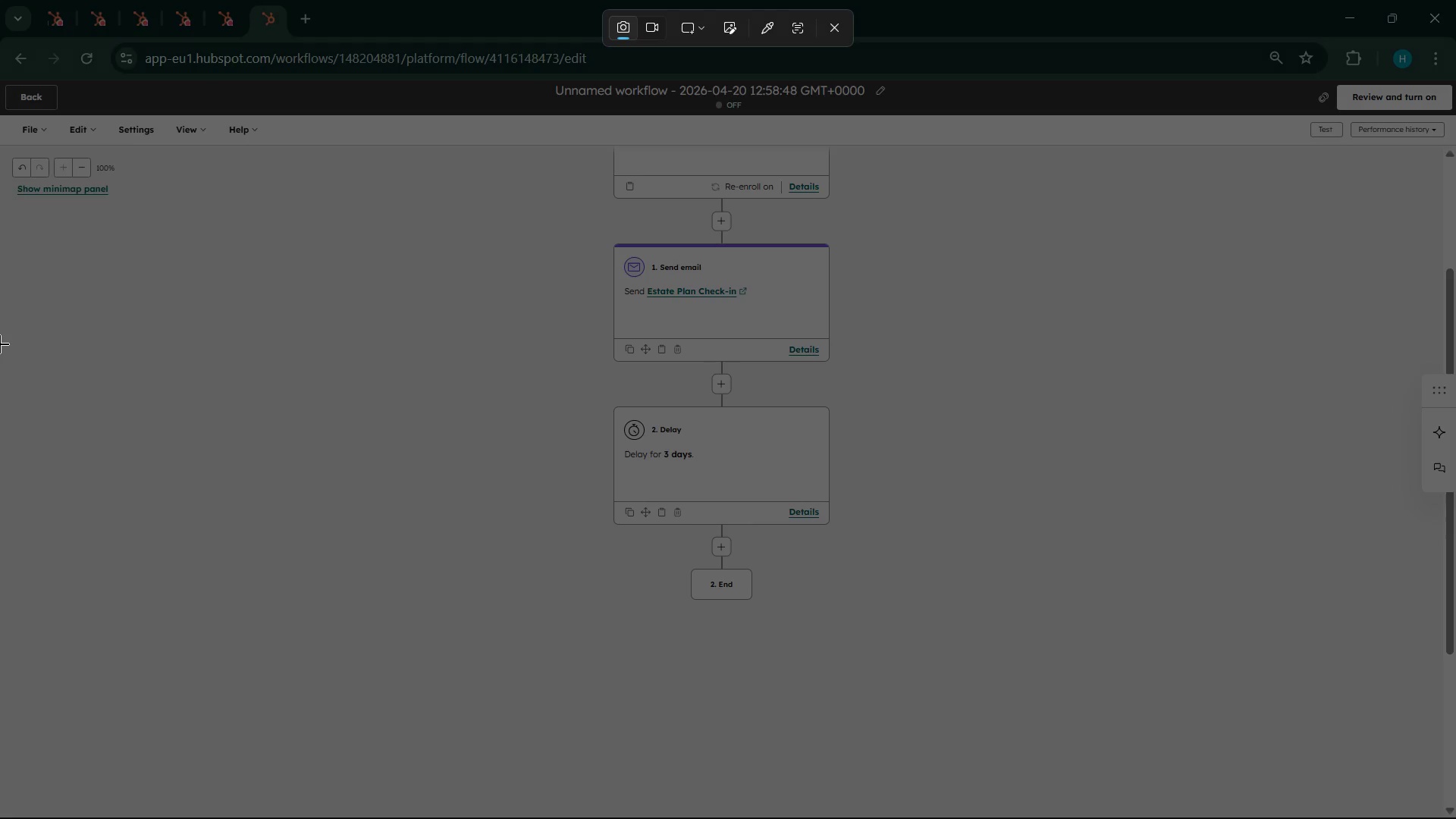 
left_click_drag(start_coordinate=[0, 344], to_coordinate=[1455, 571])
 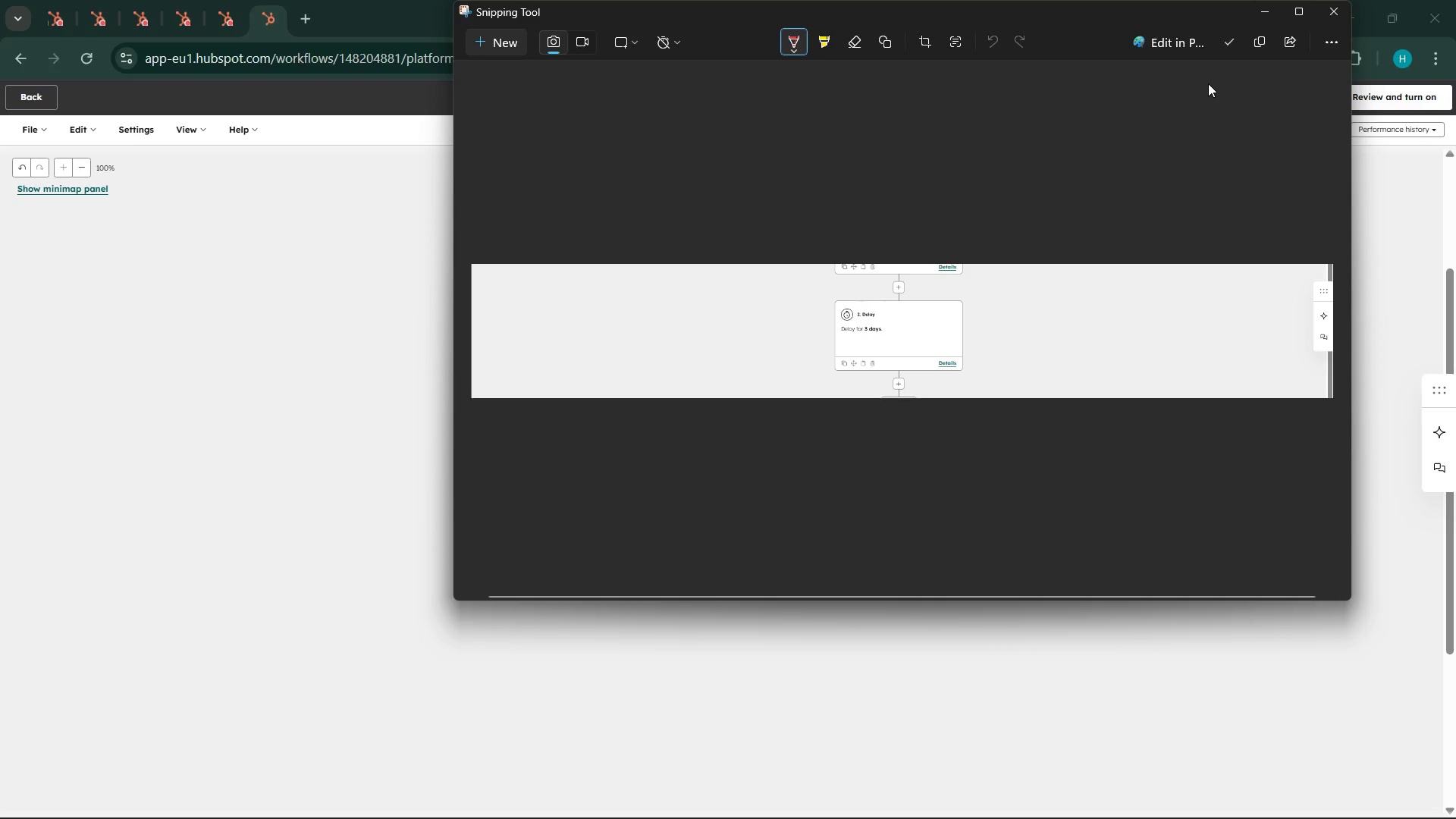 
left_click([1261, 47])
 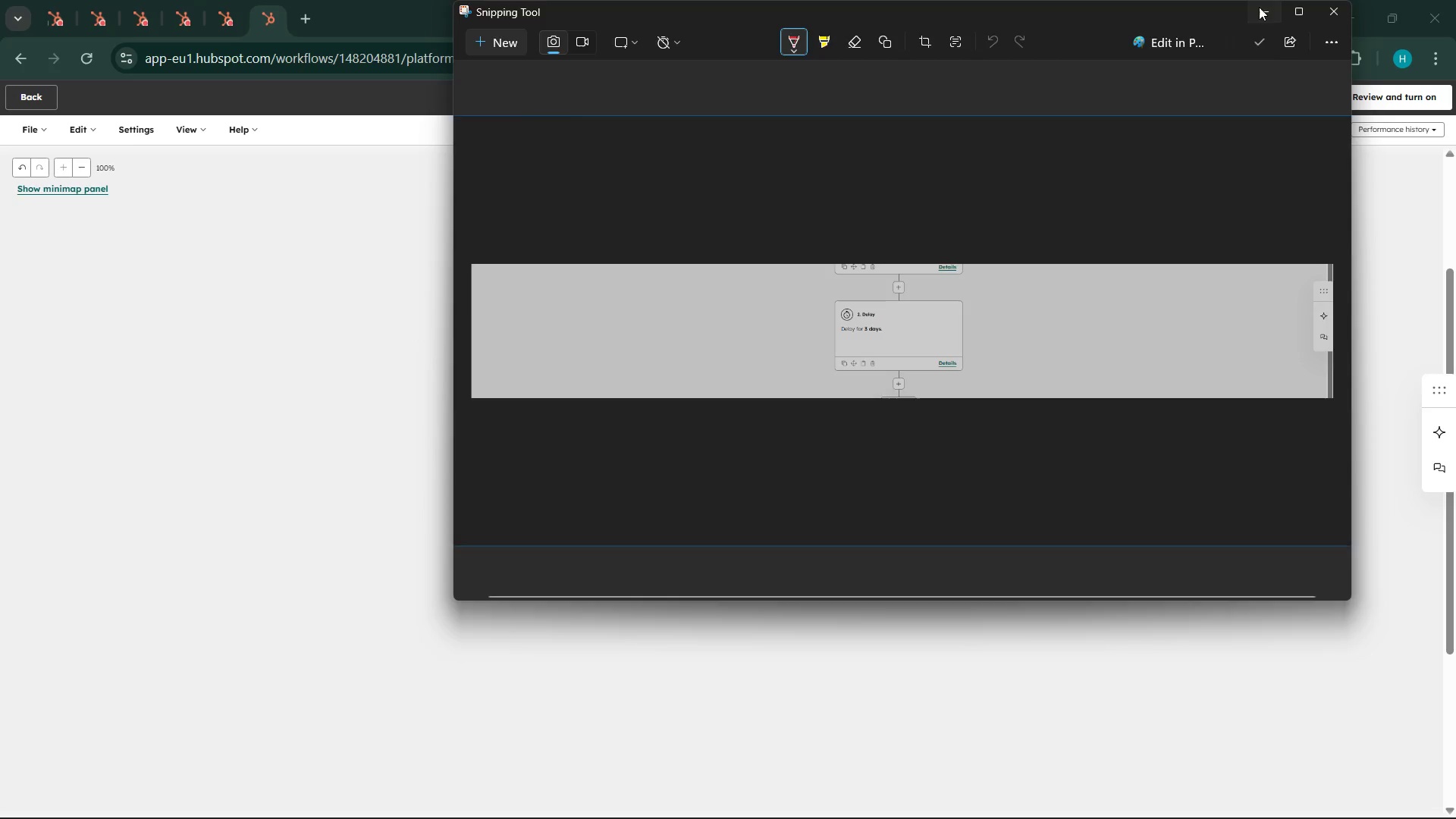 
left_click([1259, 7])
 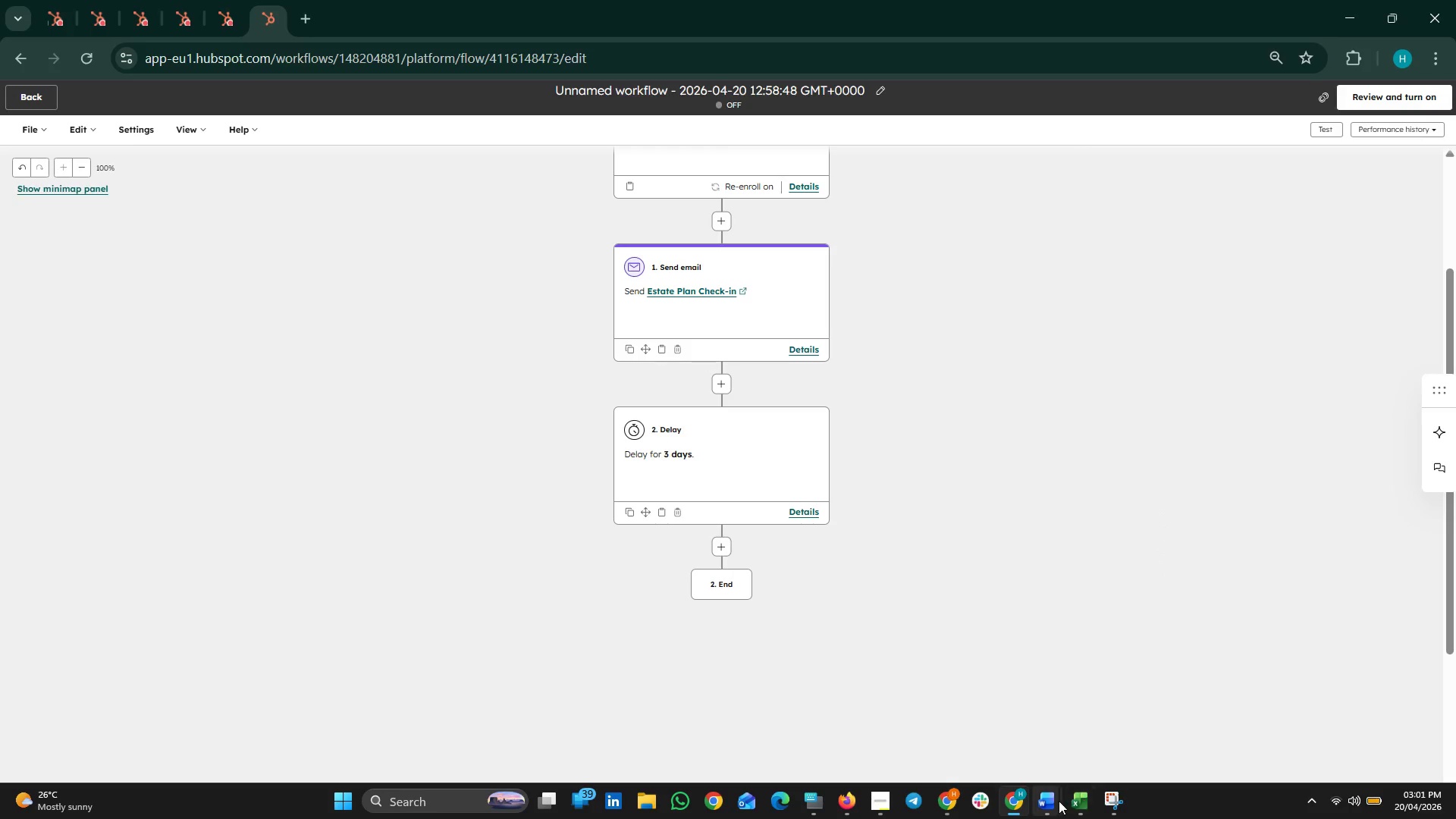 
left_click([1052, 801])
 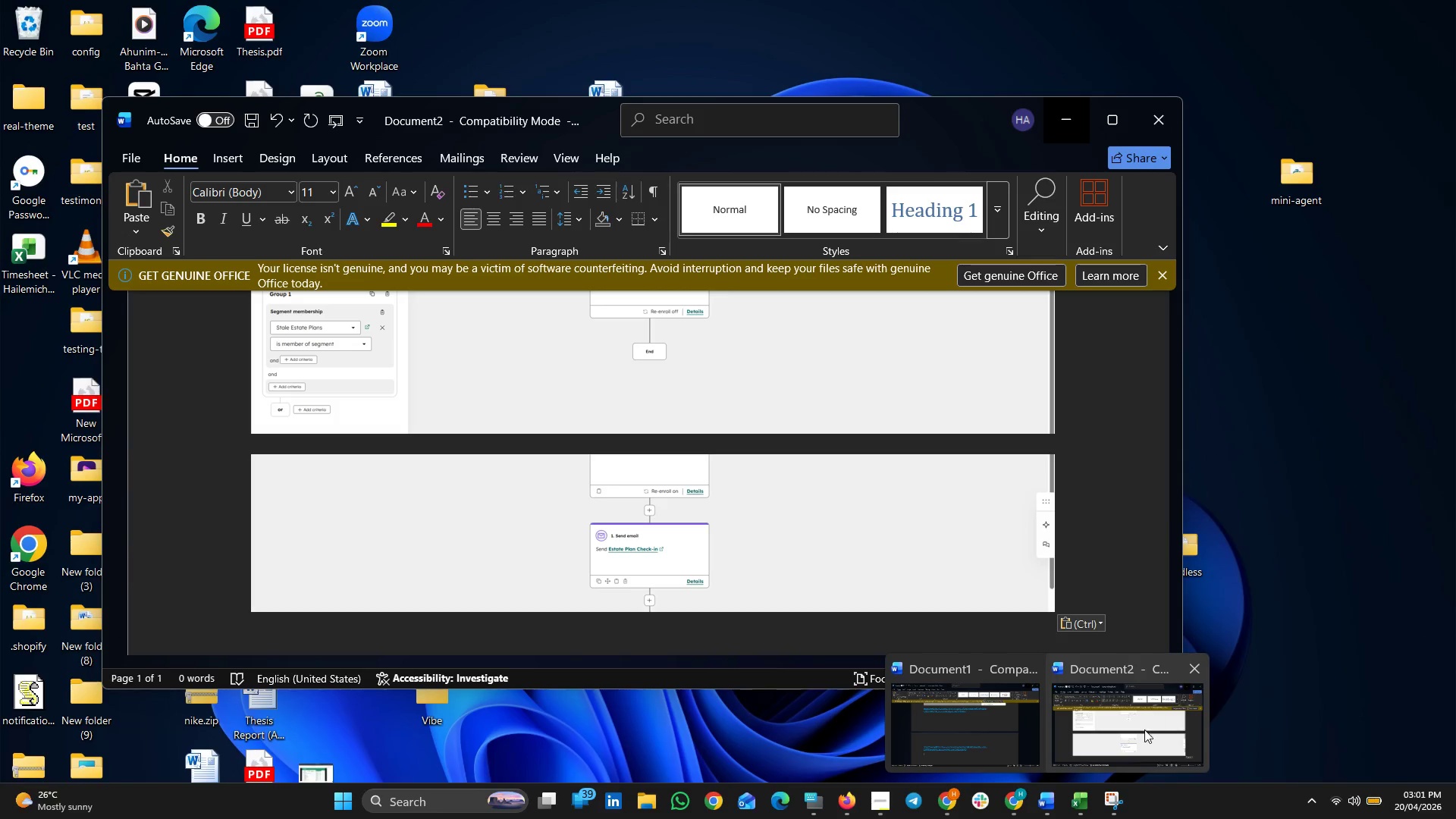 
left_click([1144, 730])
 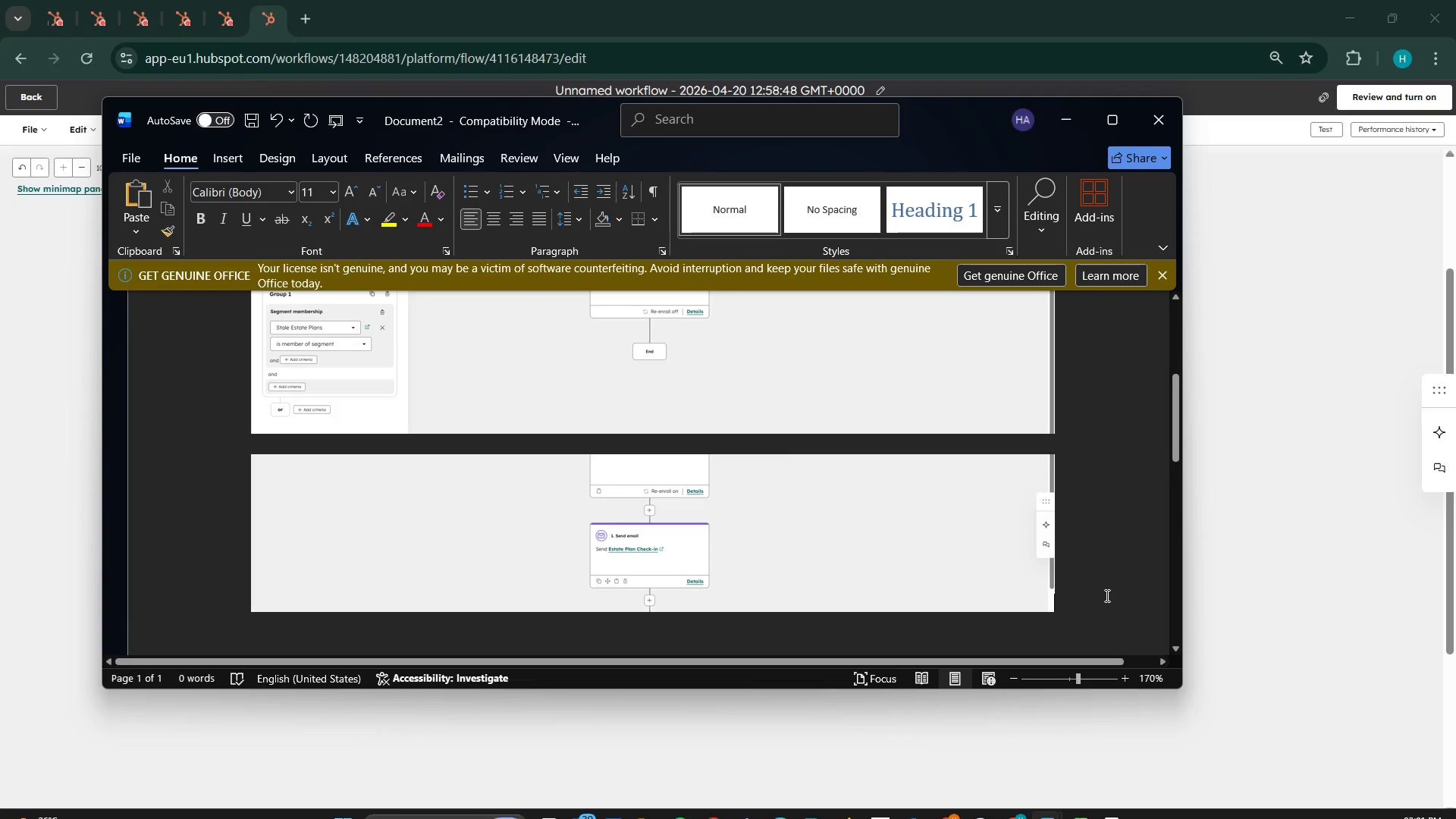 
left_click([1106, 595])
 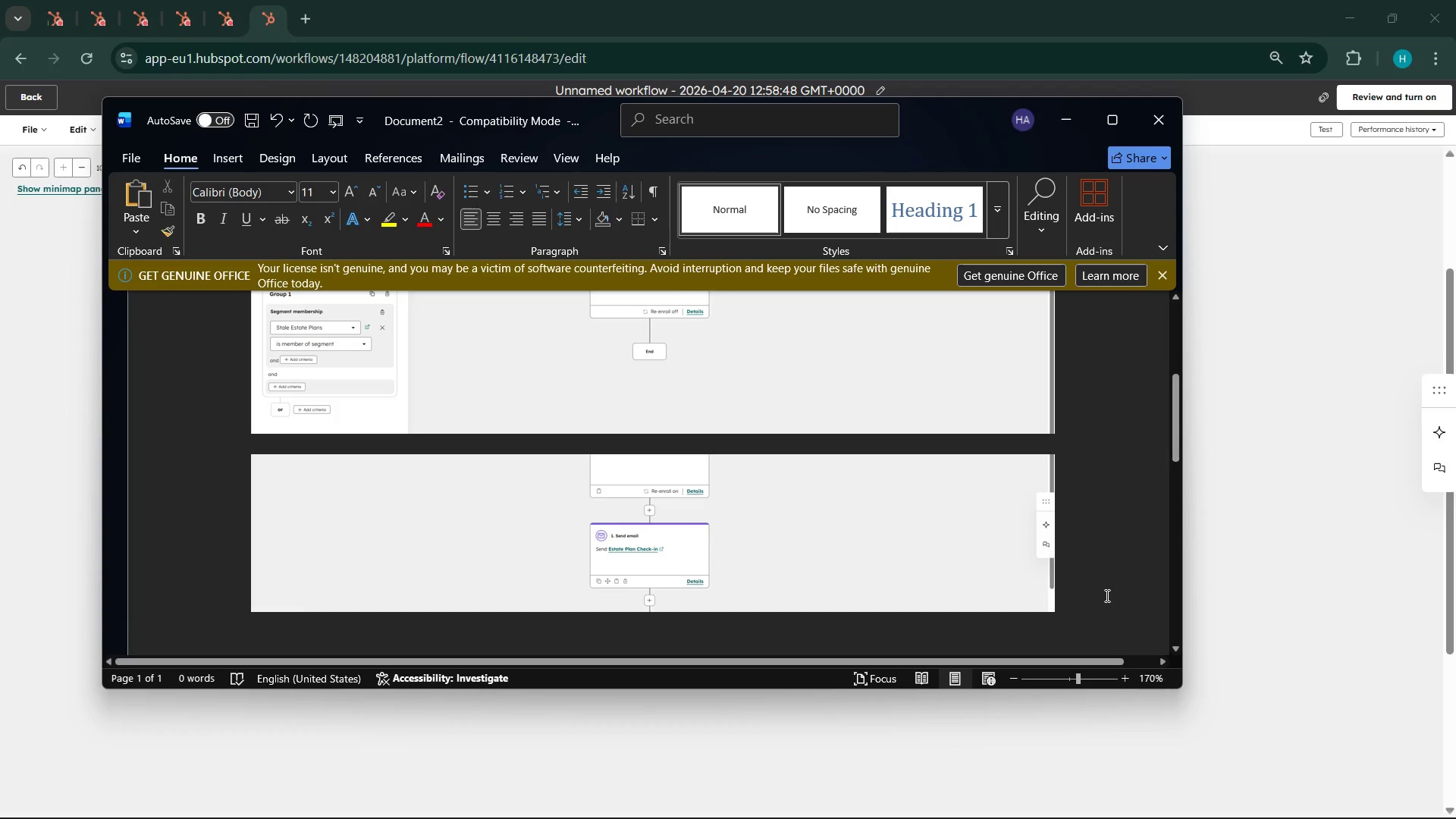 
key(Control+Enter)
 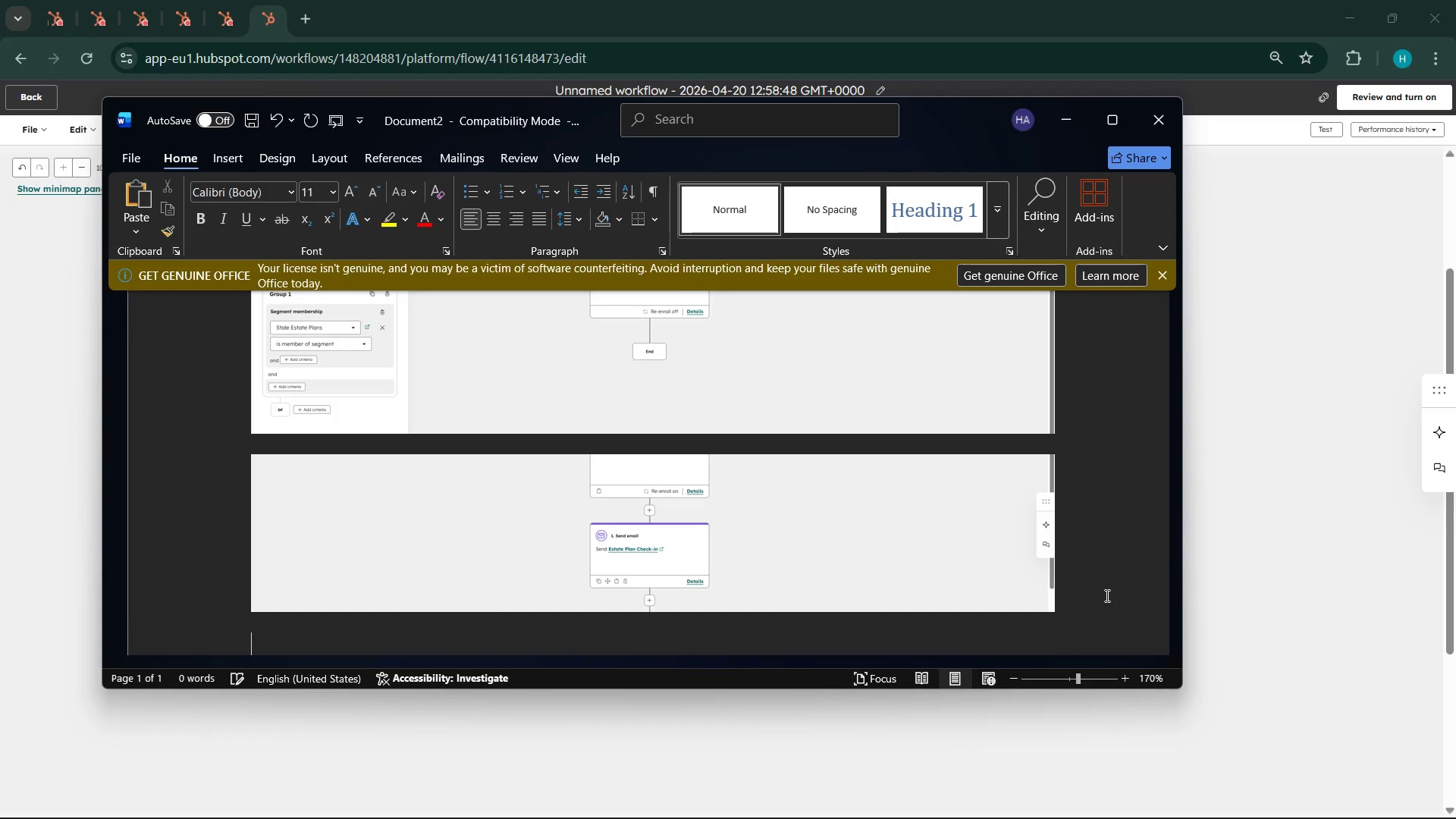 
key(Control+V)
 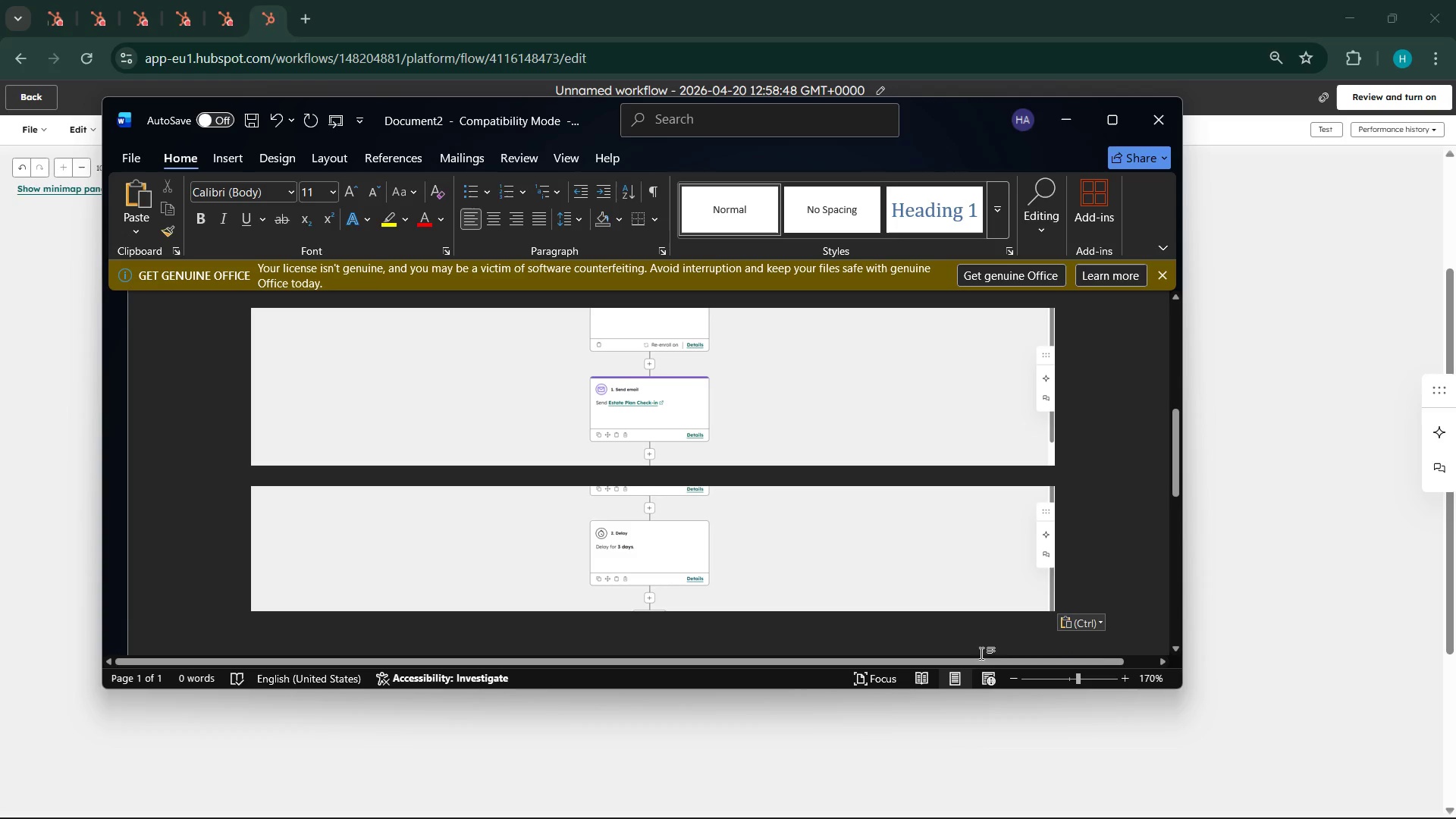 
scroll: coordinate [992, 552], scroll_direction: up, amount: 6.0
 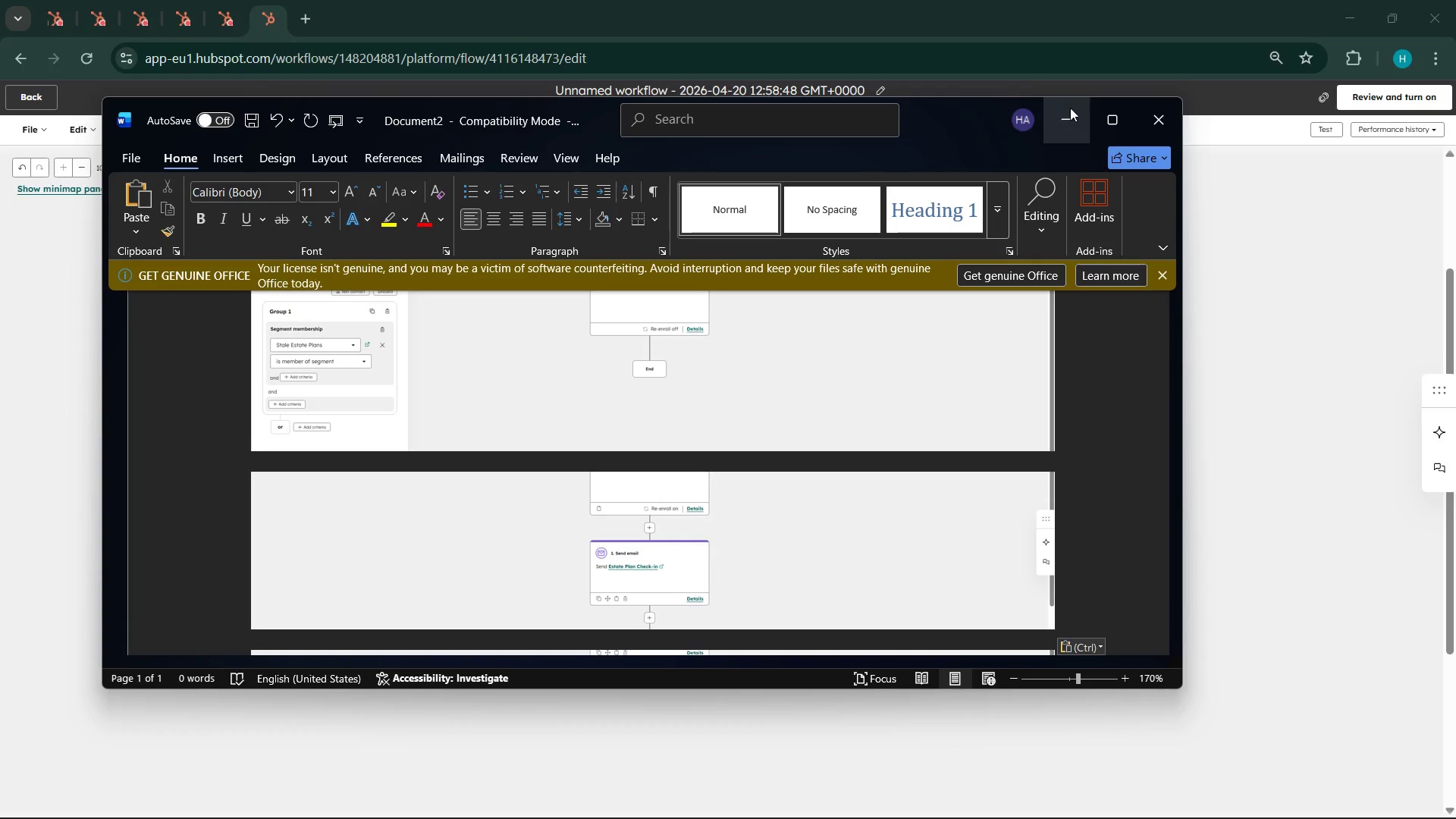 
left_click([1068, 114])
 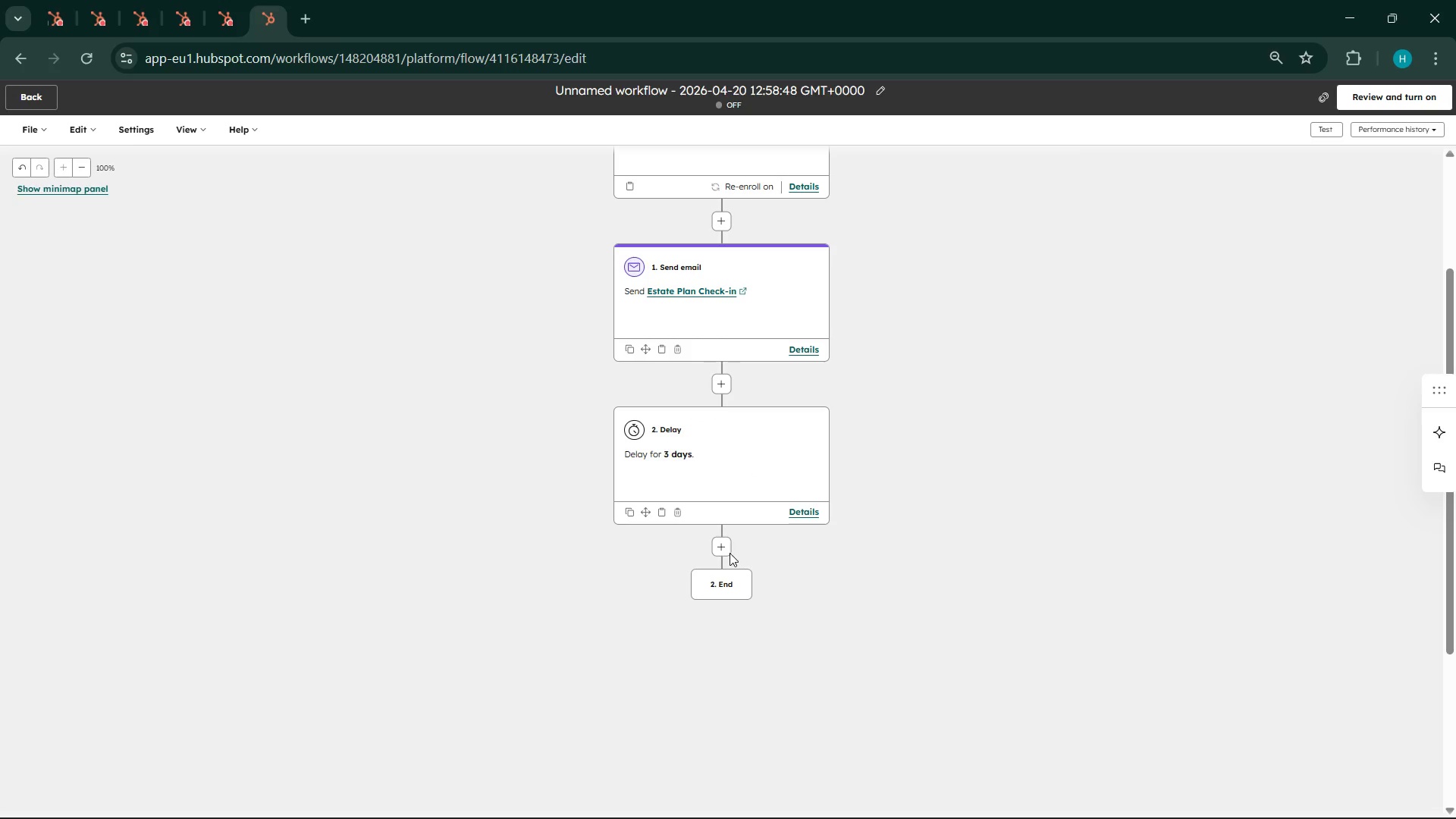 
left_click([724, 553])
 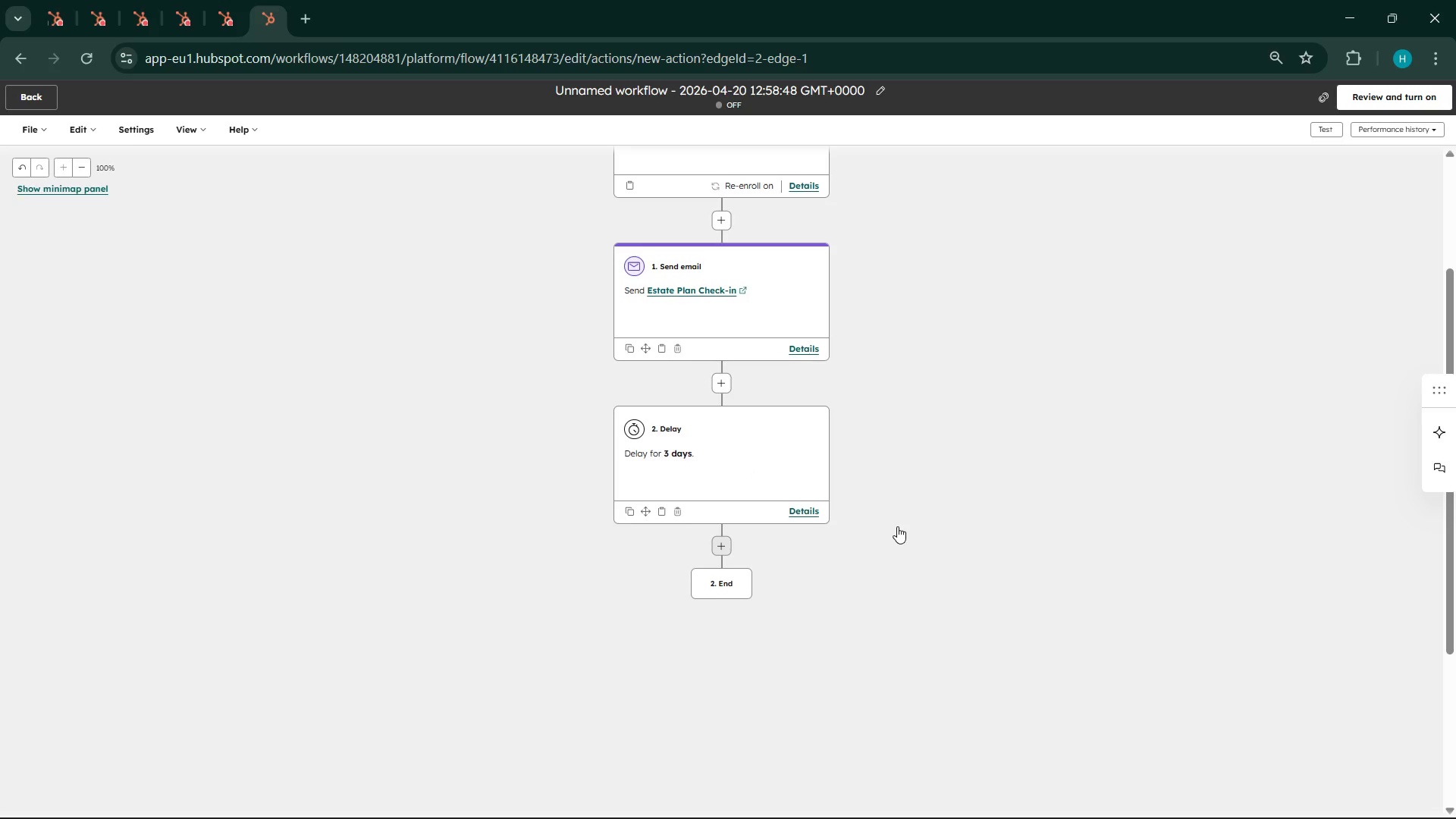 
scroll: coordinate [897, 526], scroll_direction: down, amount: 1.0
 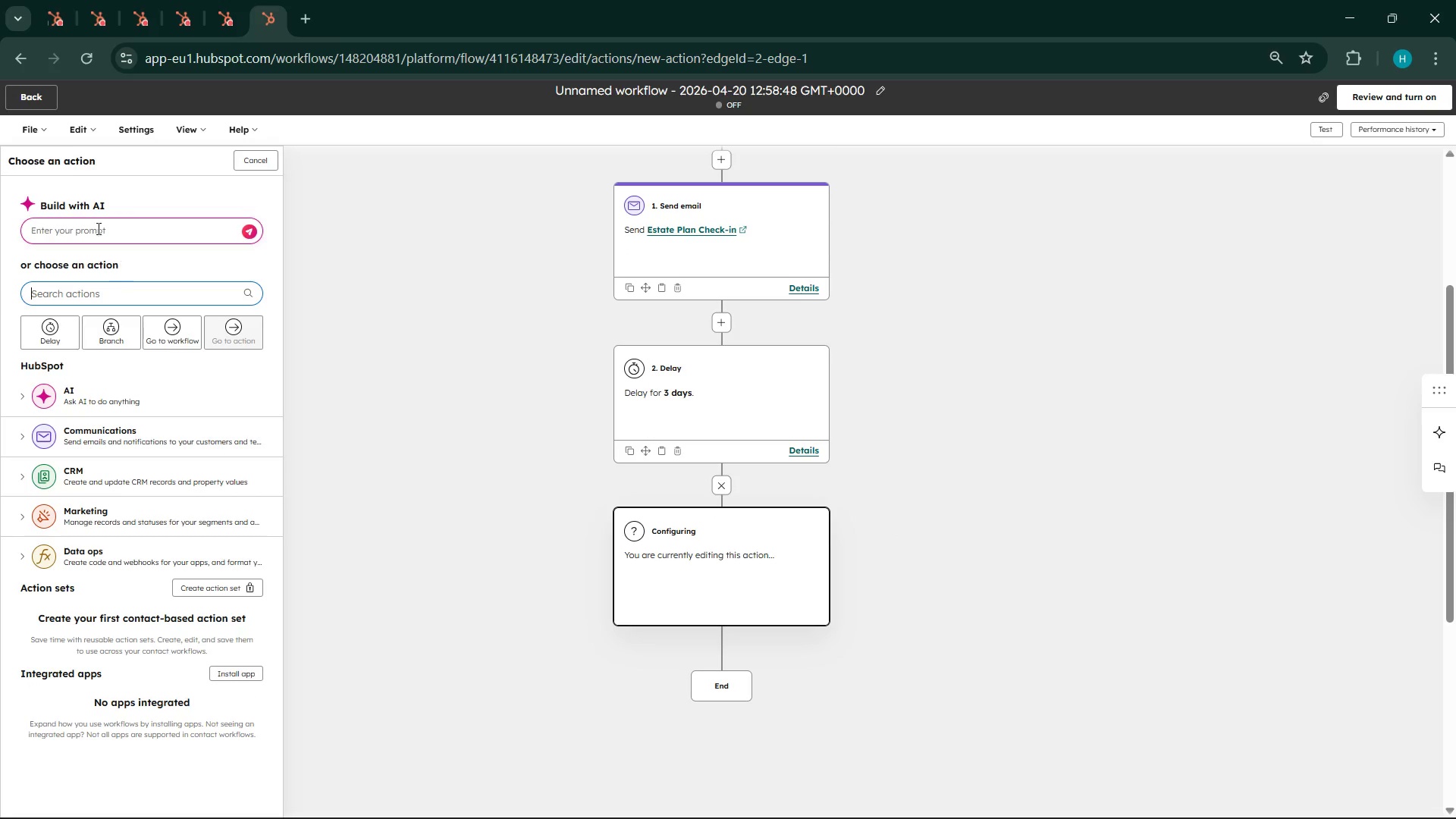 
left_click([94, 127])
 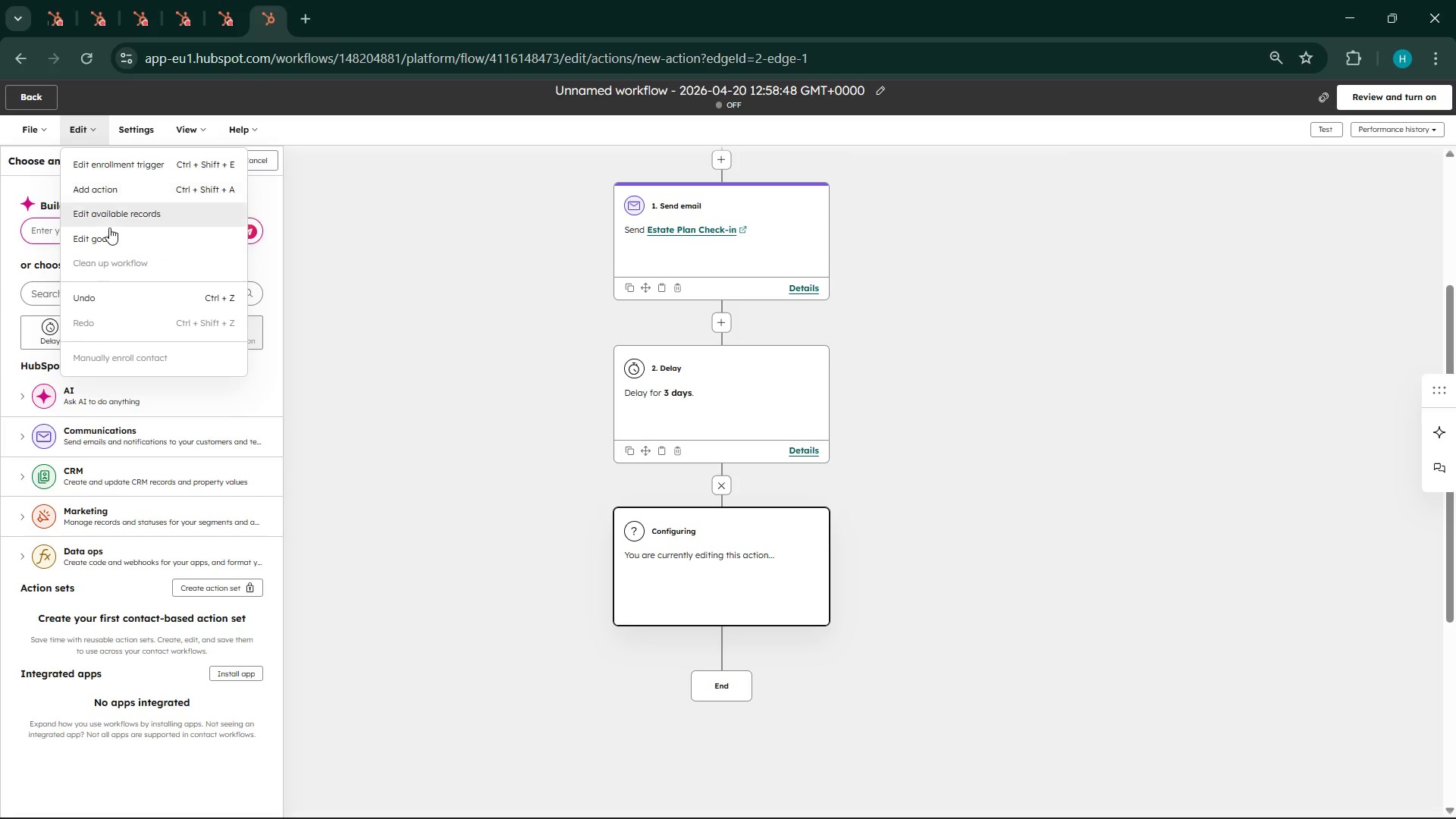 
left_click([109, 238])
 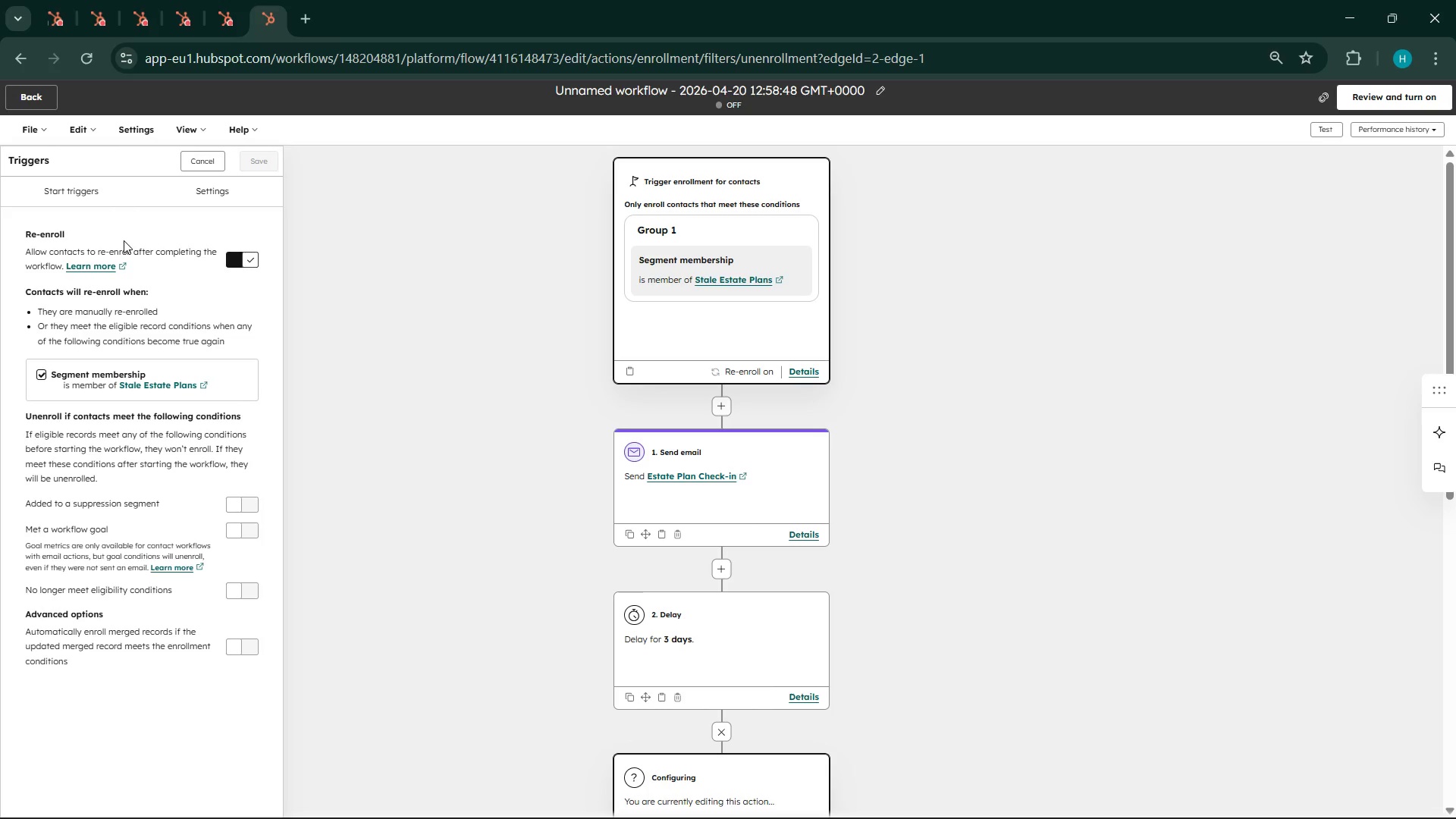 
wait(5.22)
 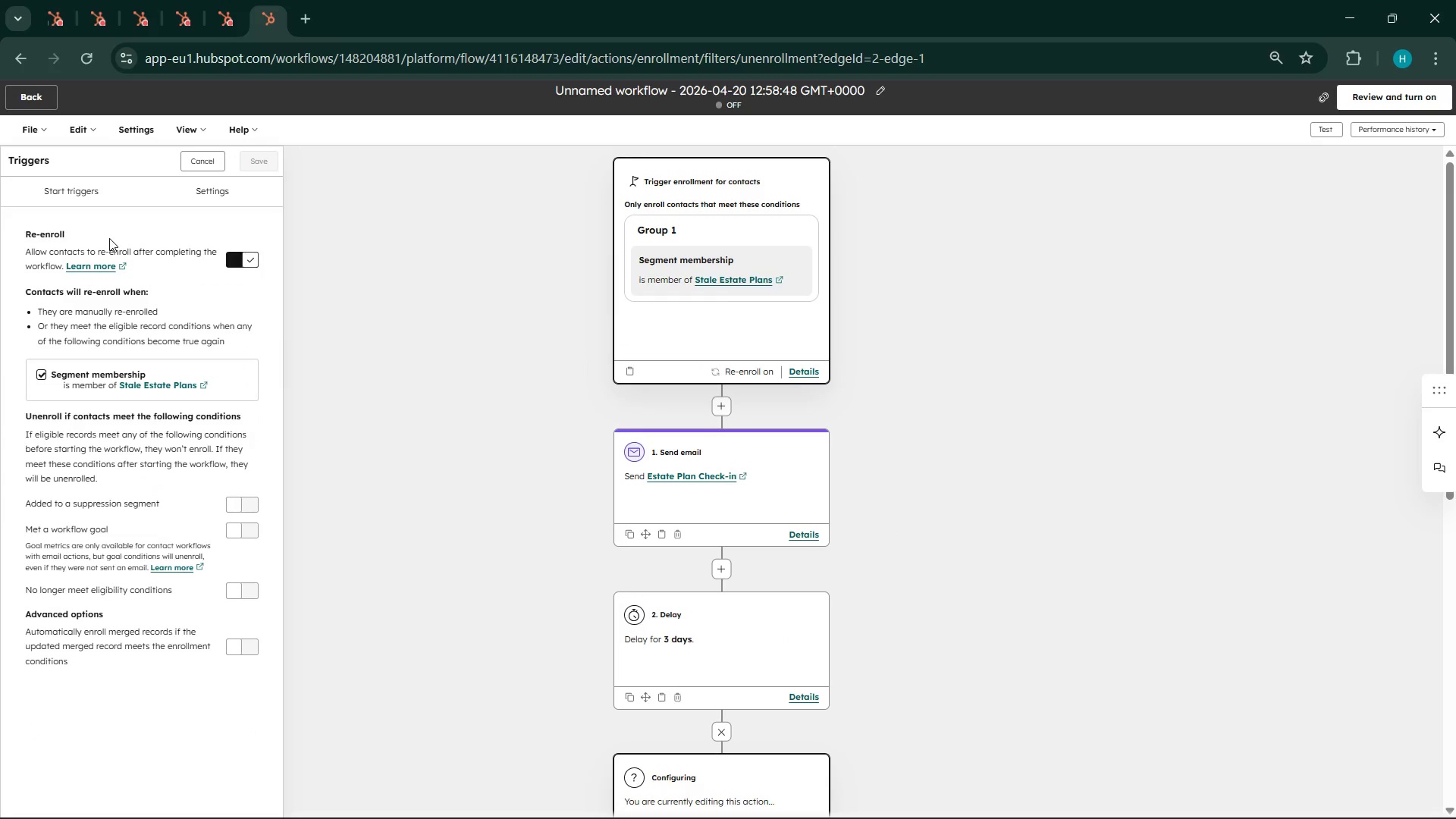 
left_click([202, 190])
 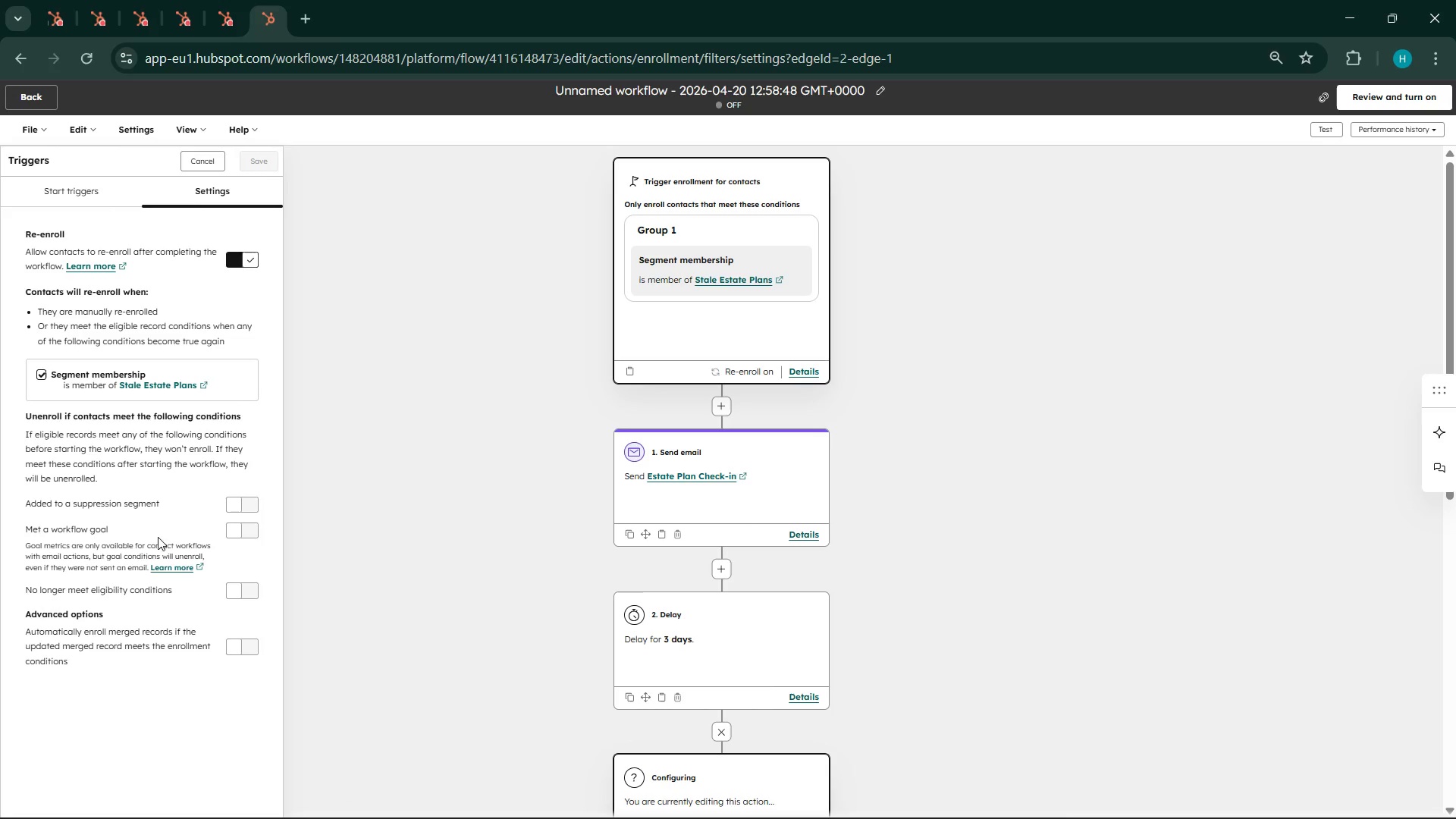 
wait(5.3)
 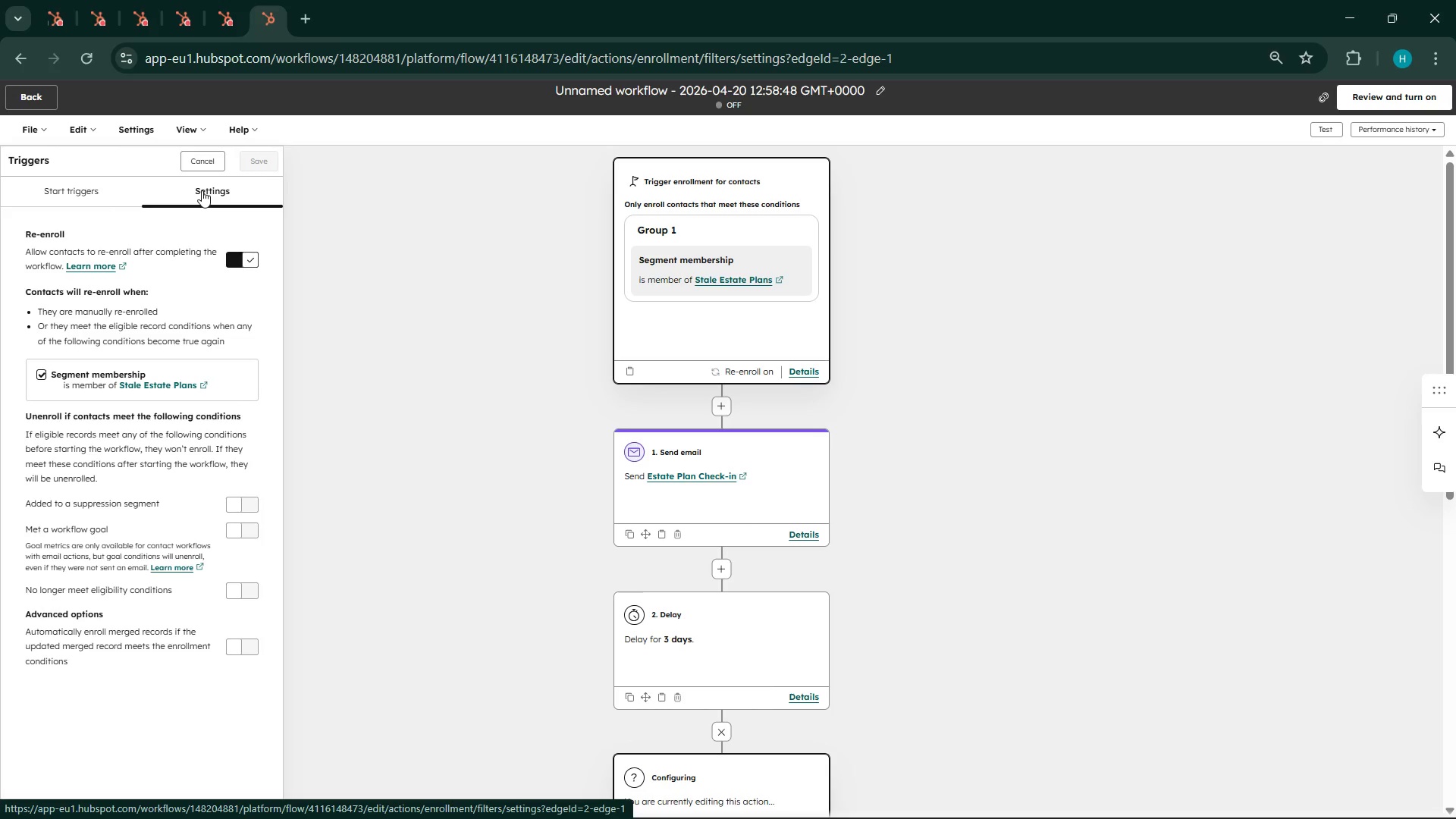 
left_click([244, 526])
 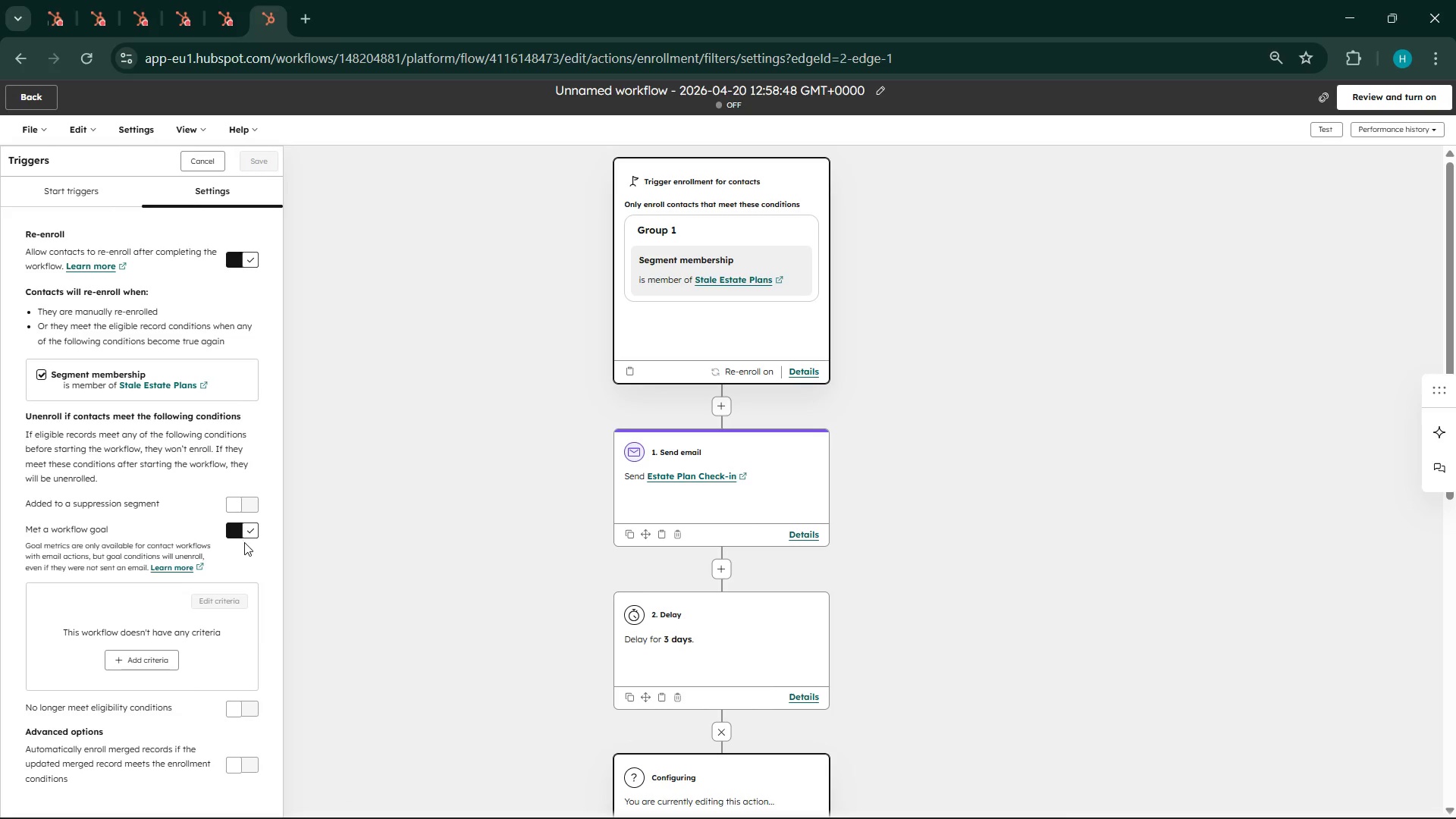 
scroll: coordinate [244, 551], scroll_direction: down, amount: 1.0
 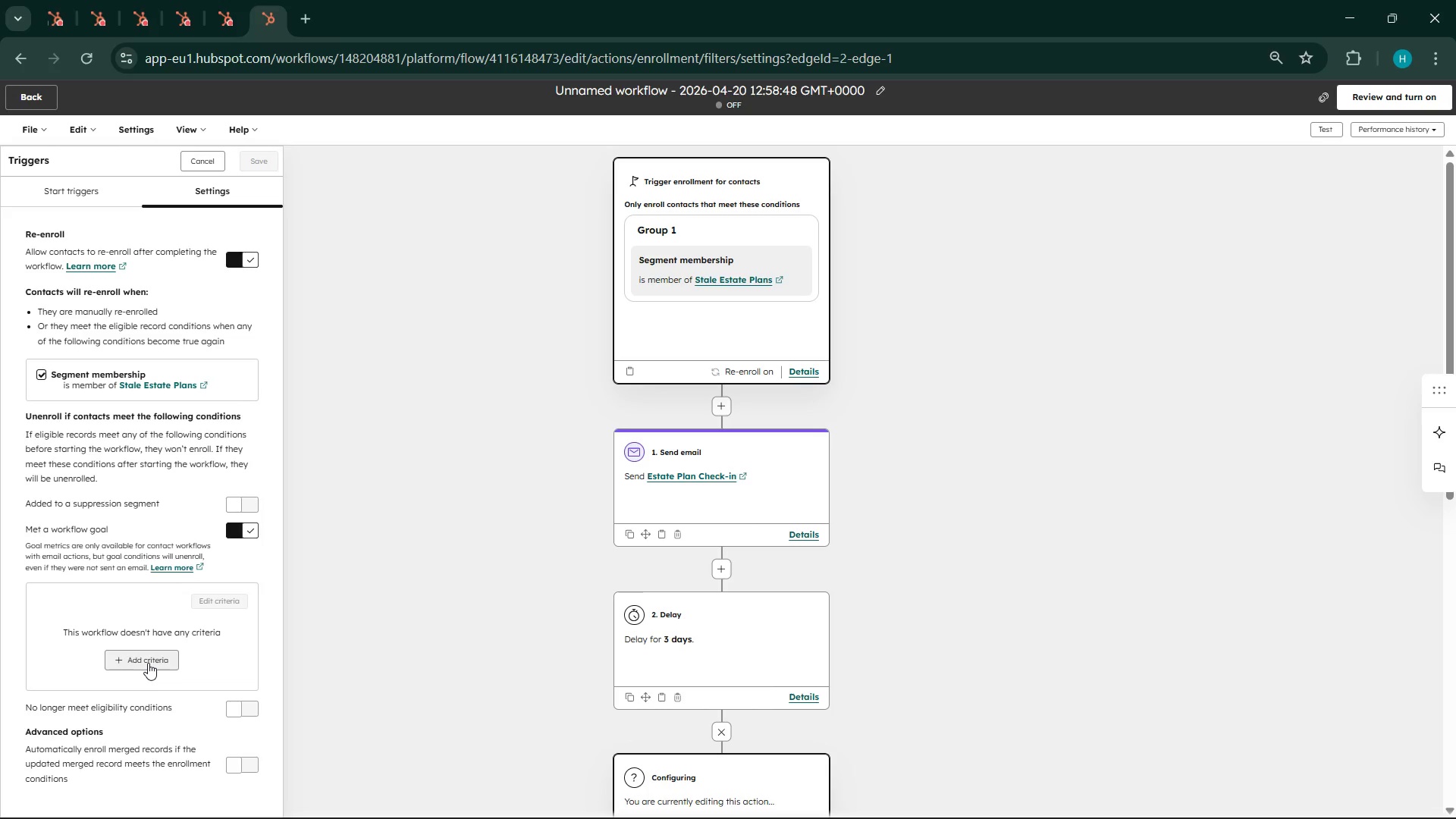 
wait(6.88)
 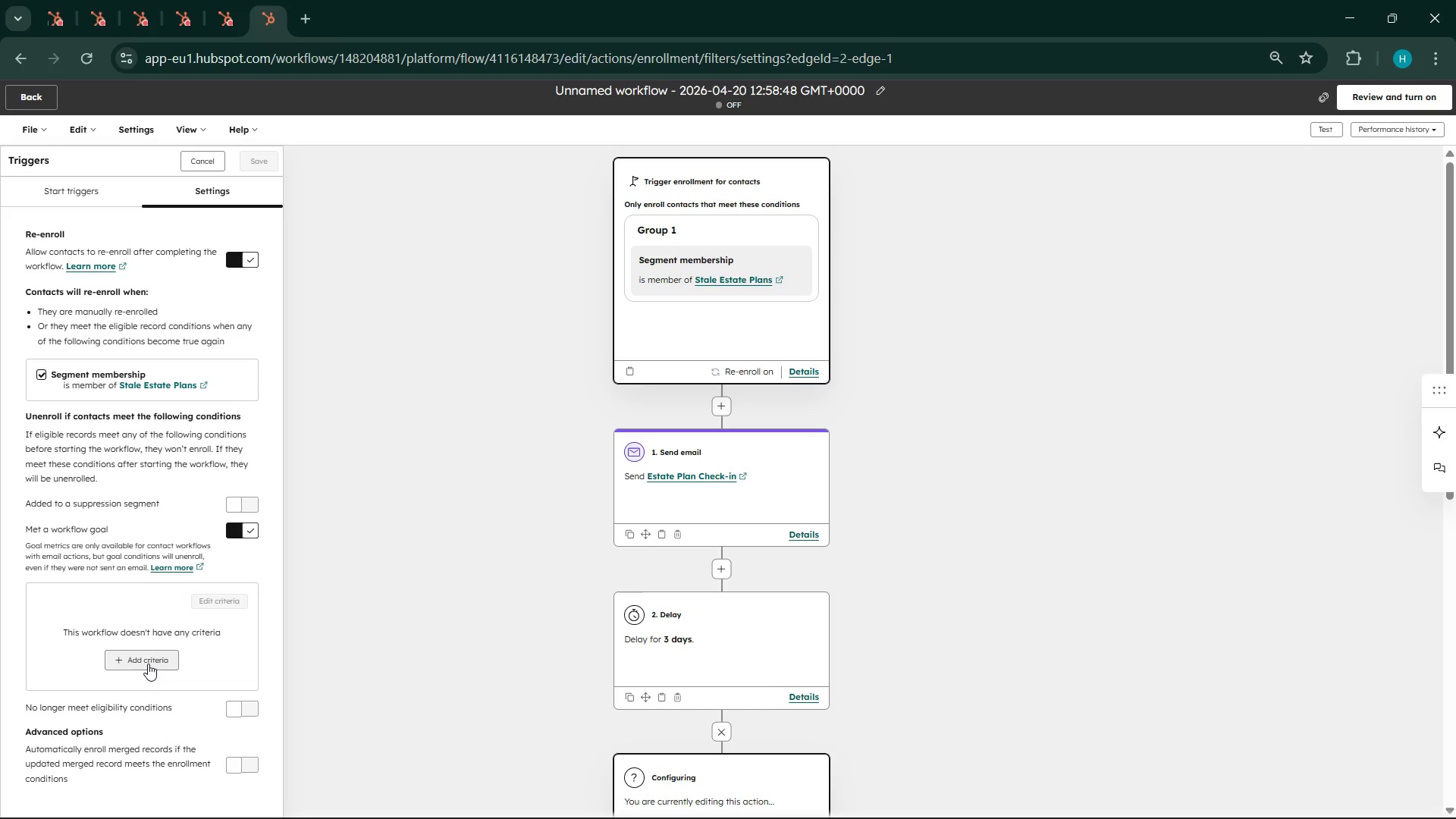 
left_click([148, 663])
 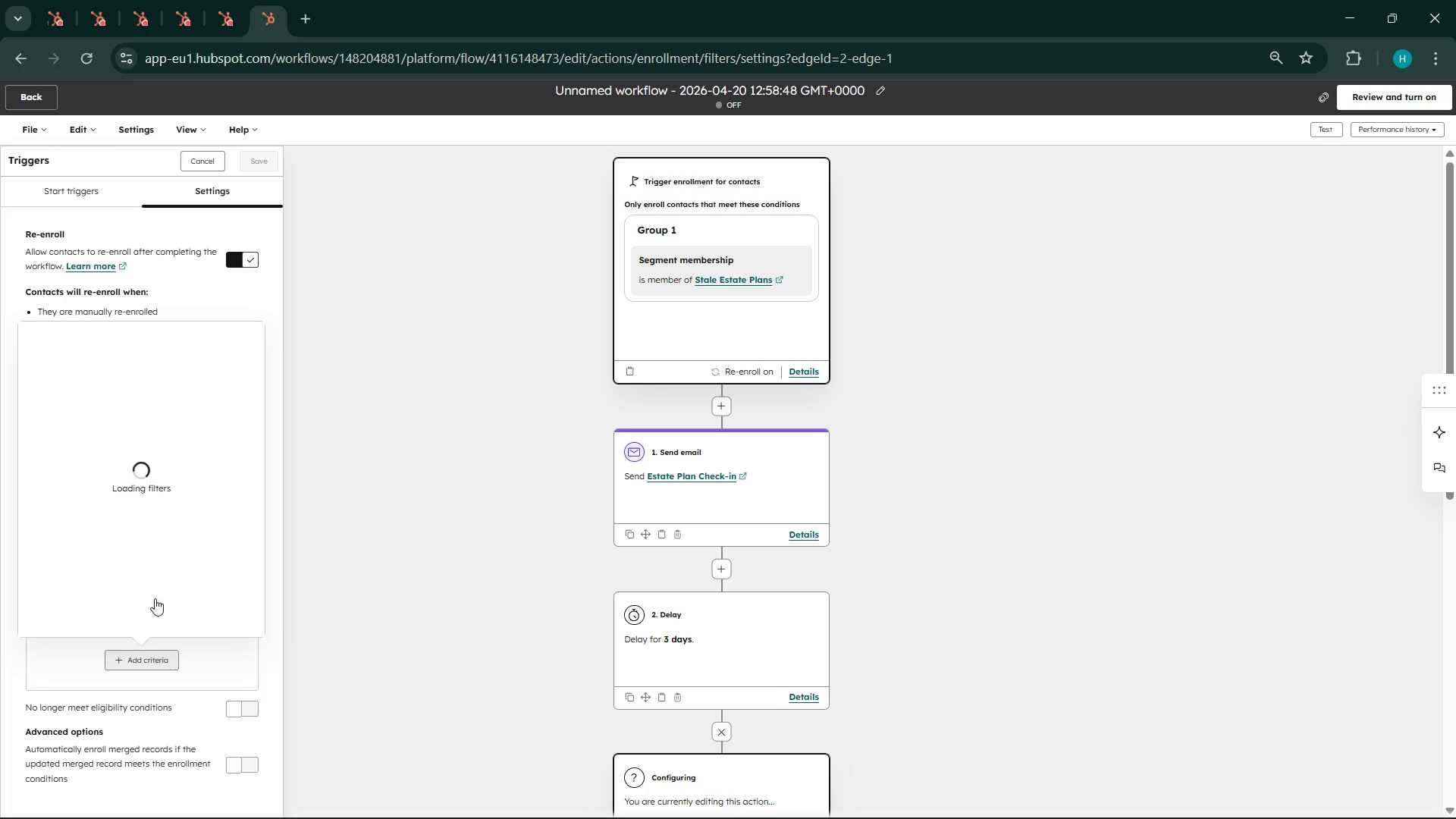 
mouse_move([169, 576])
 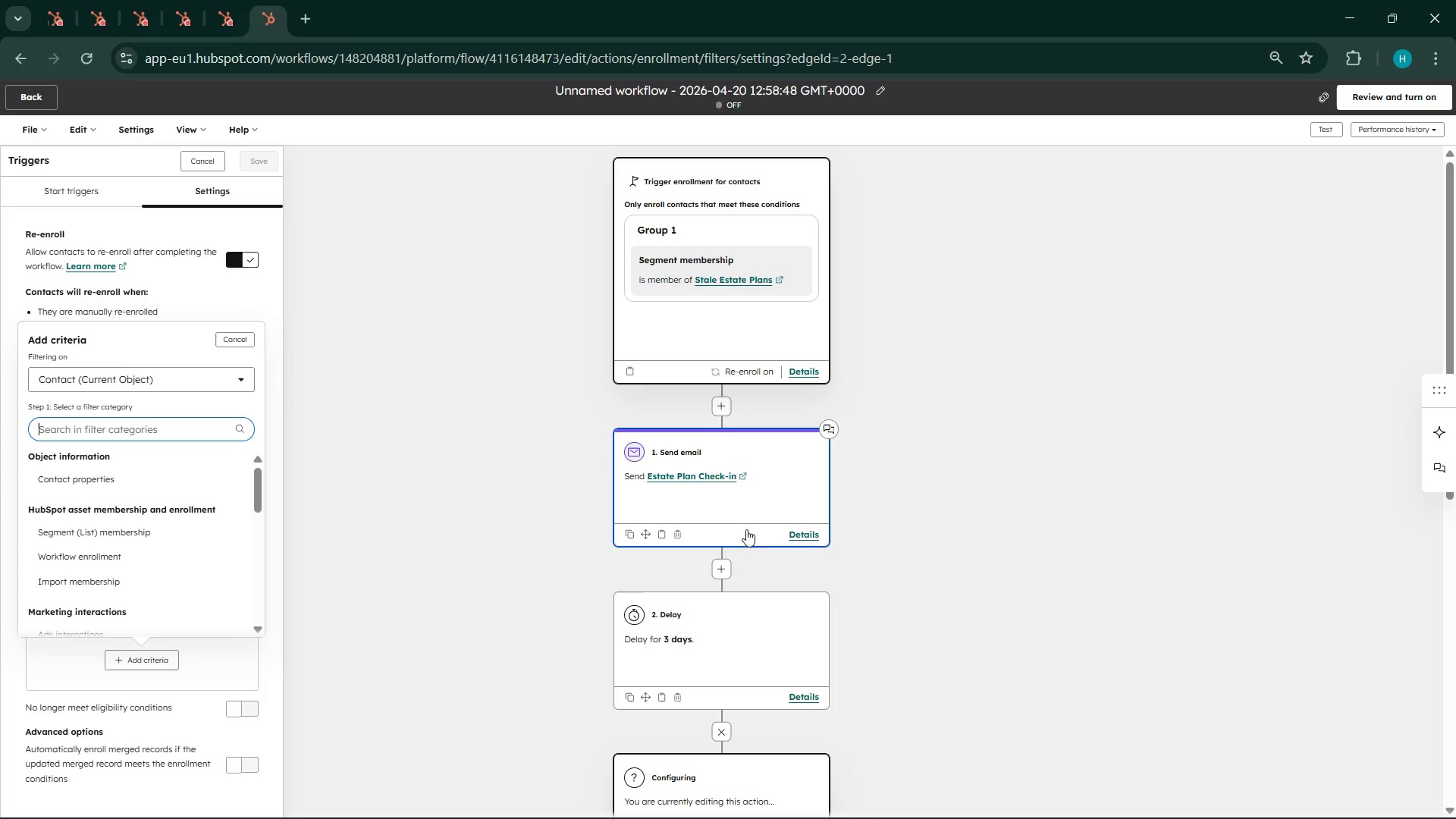 
scroll: coordinate [764, 557], scroll_direction: down, amount: 2.0
 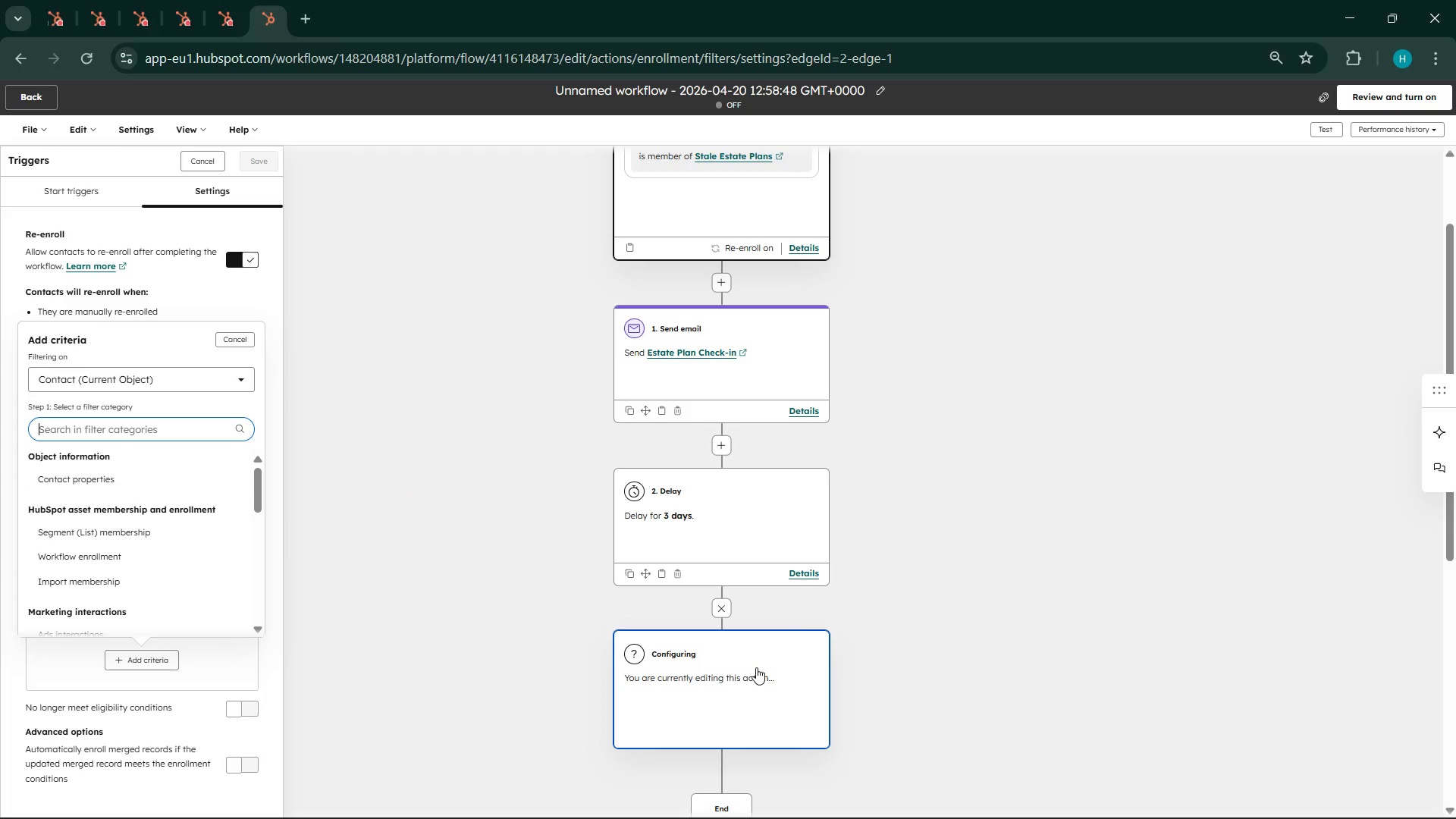 
wait(11.64)
 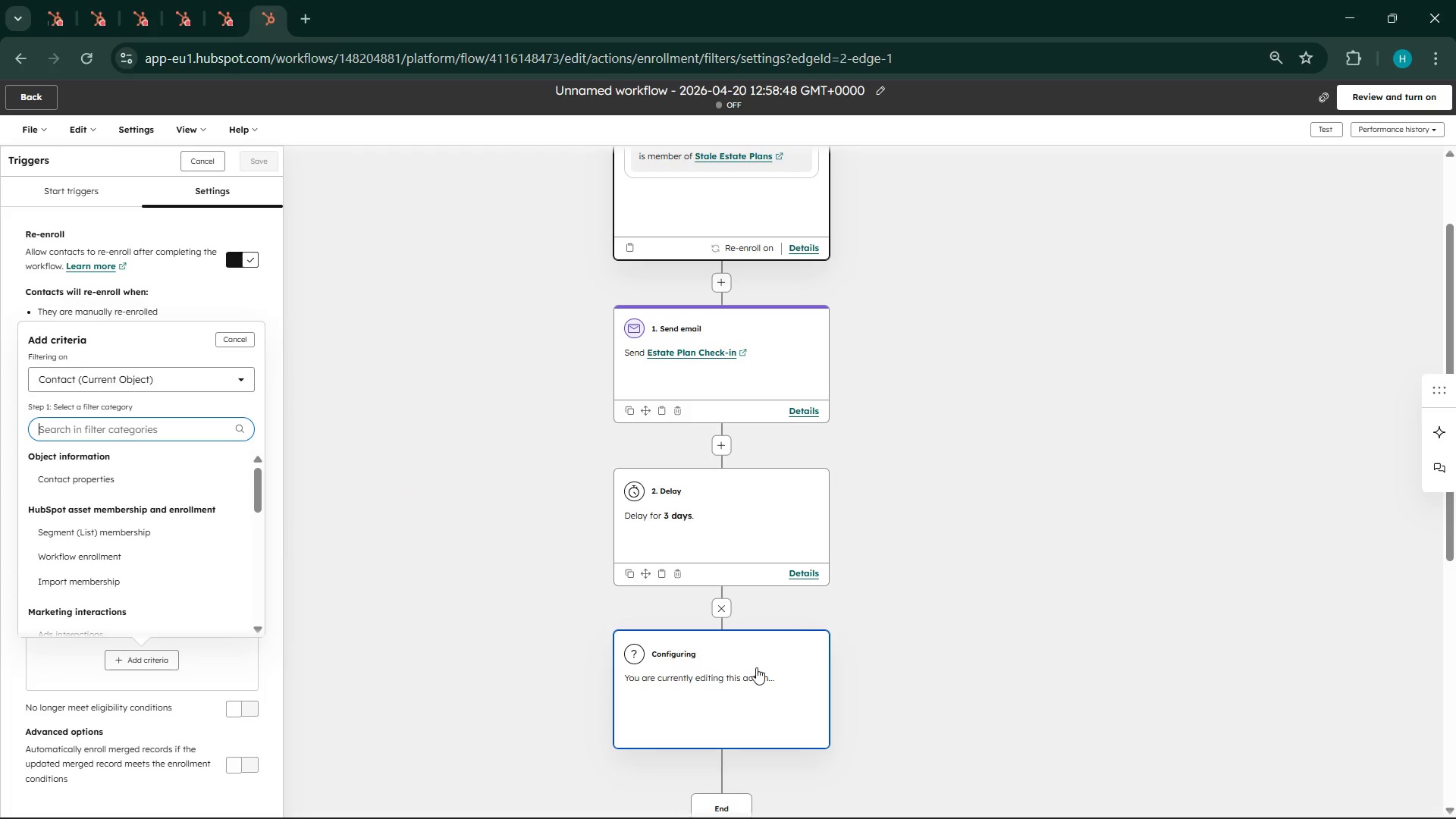 
left_click([215, 157])
 